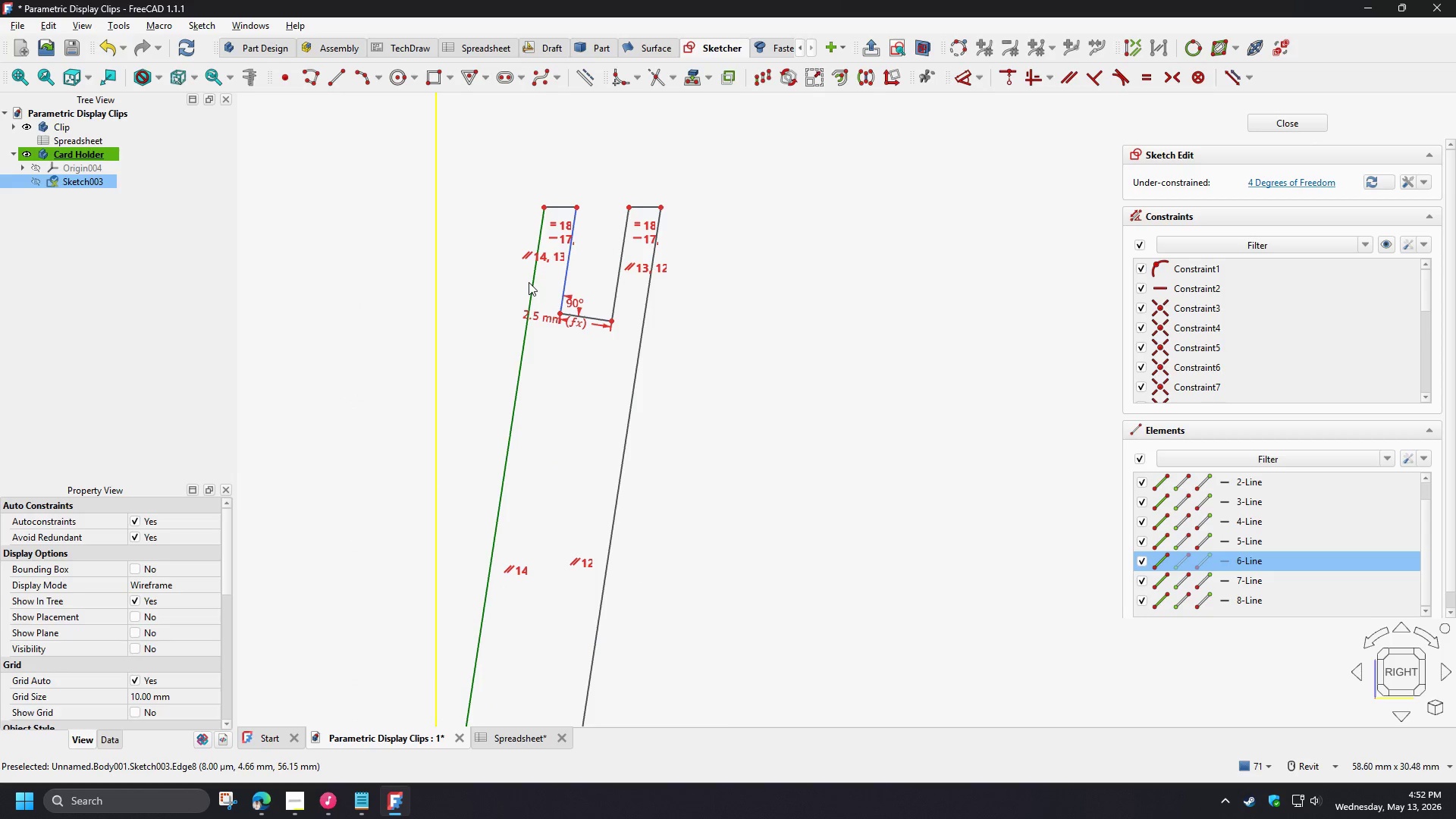 
left_click([530, 282])
 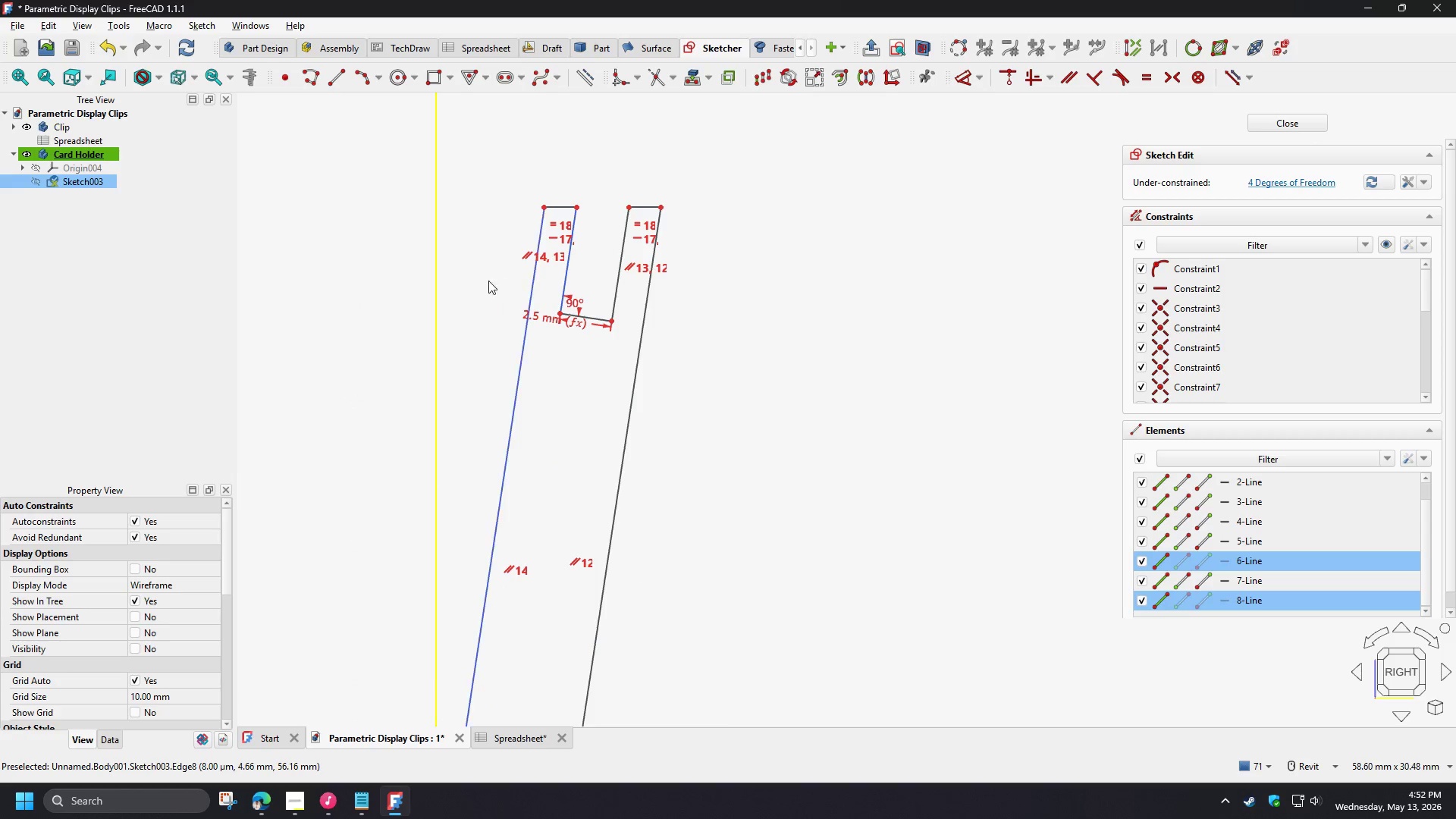 
key(D)
 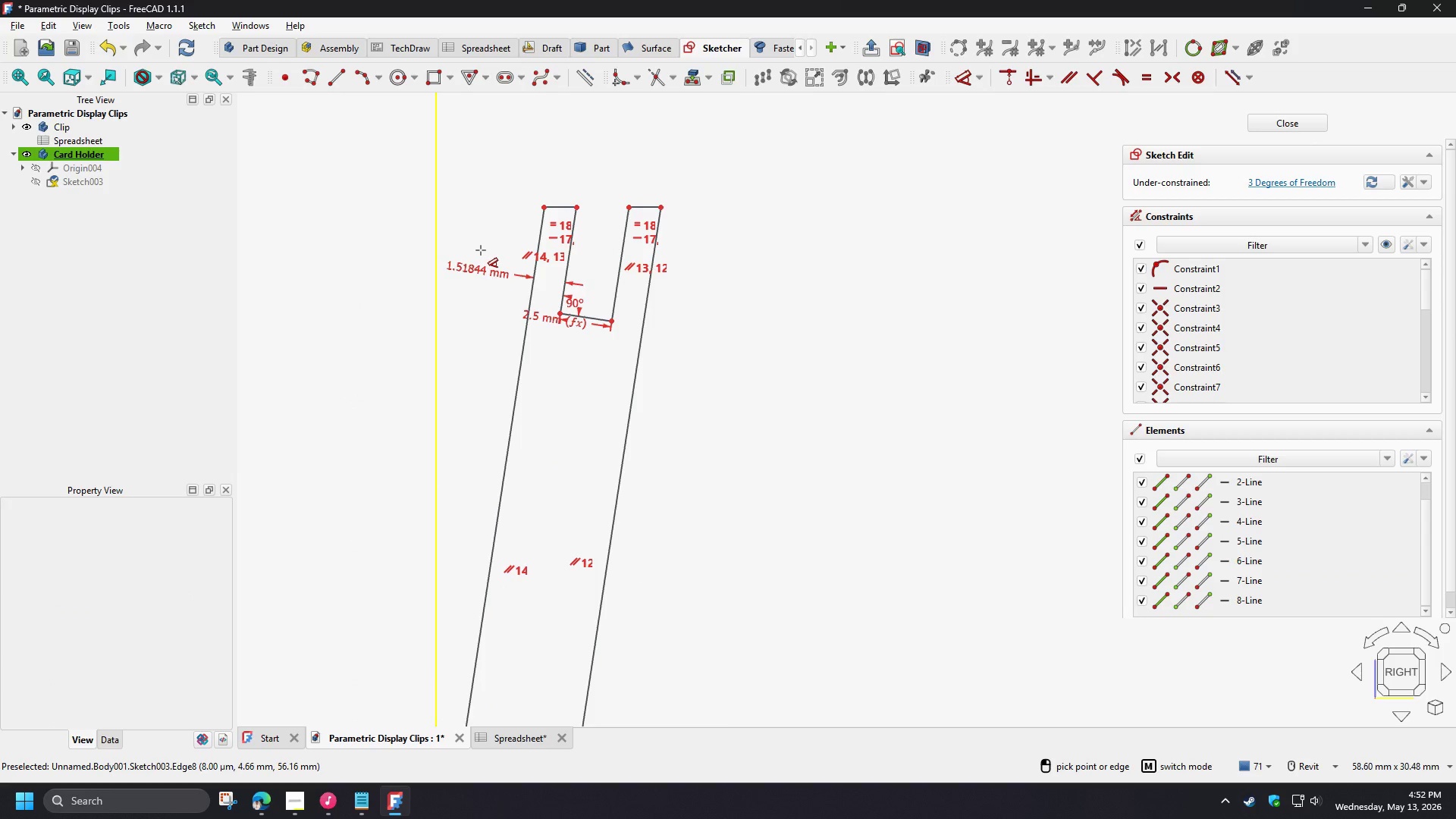 
left_click([481, 254])
 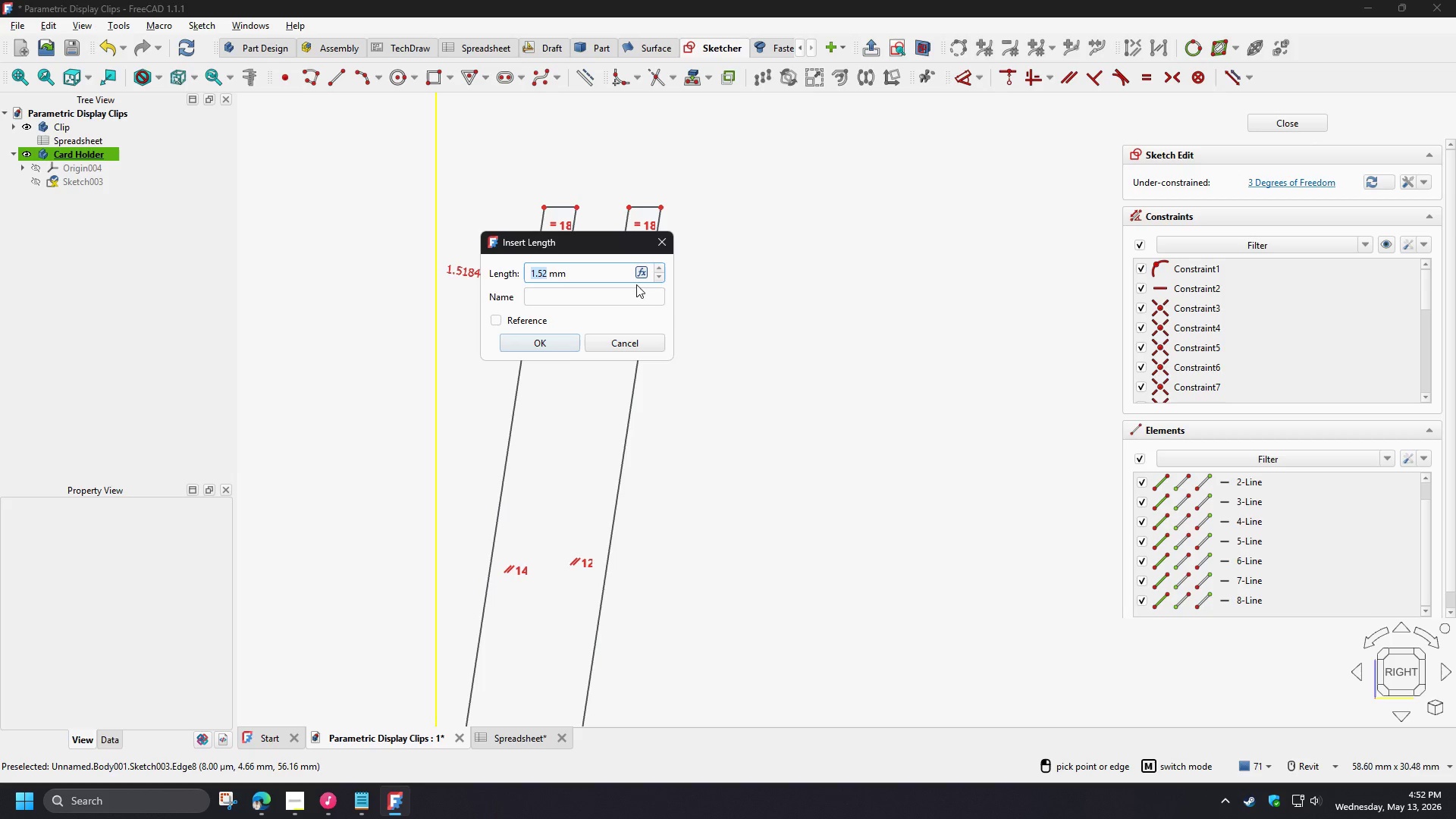 
key(5)
 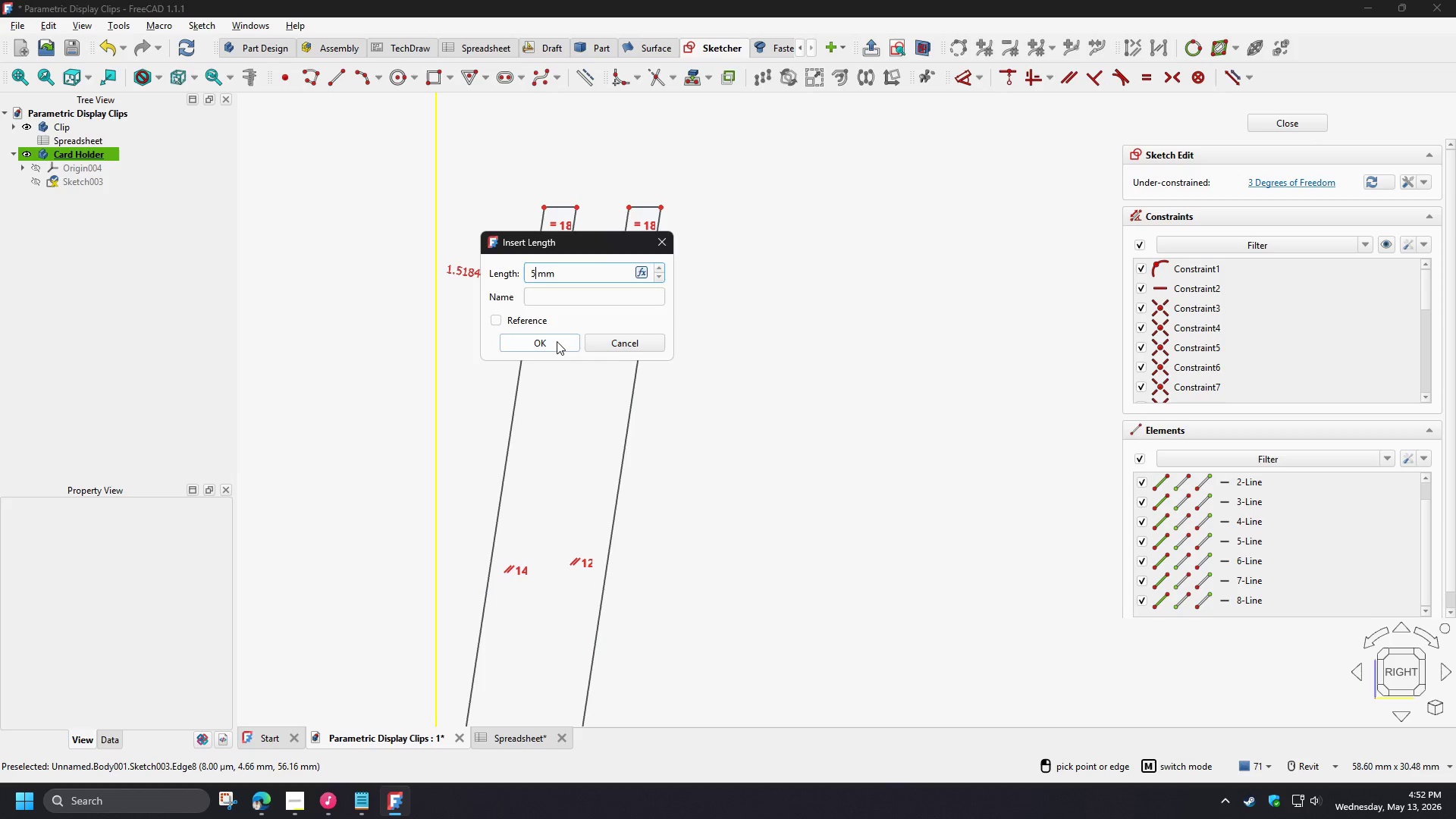 
left_click([557, 341])
 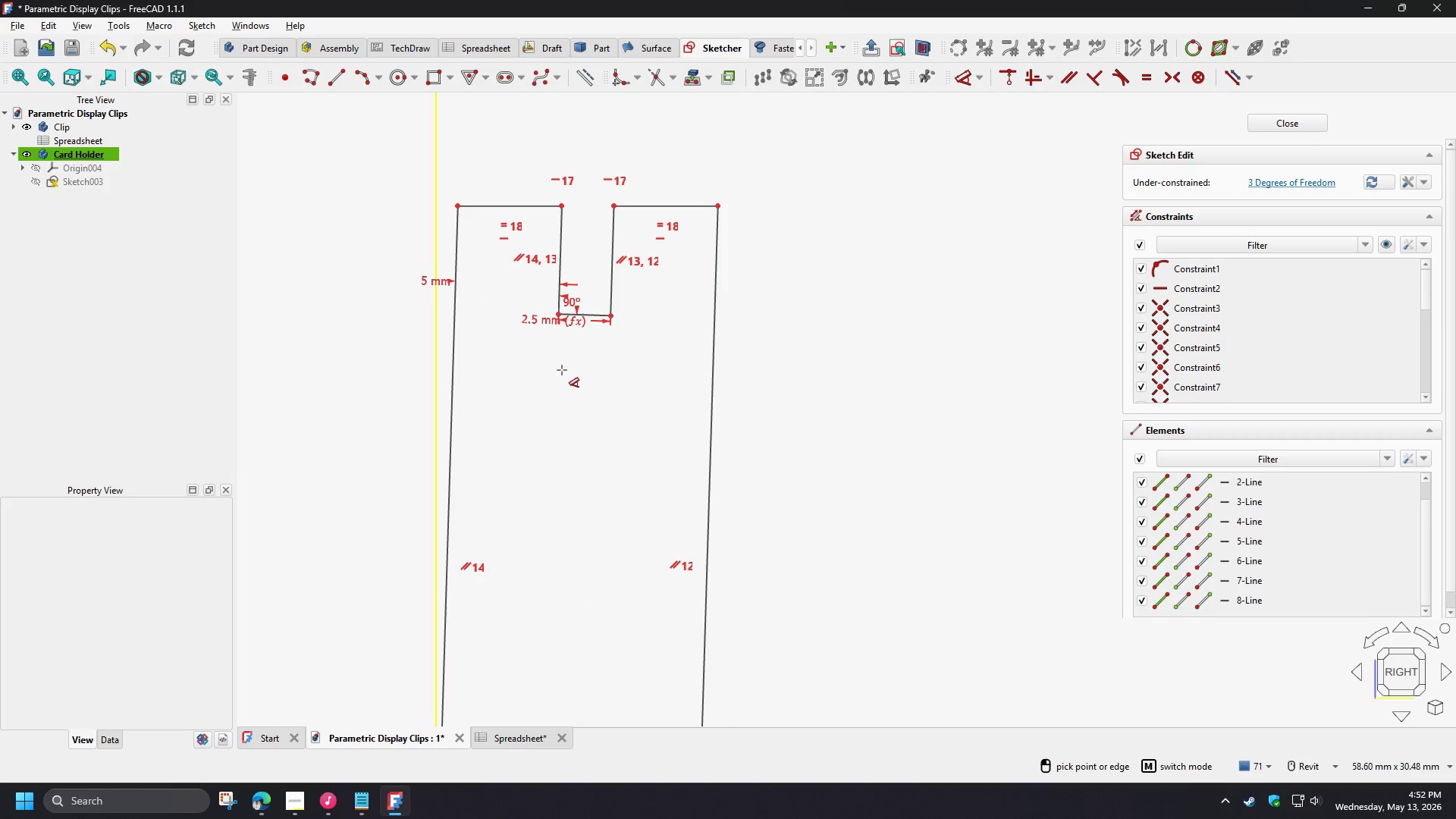 
scroll: coordinate [566, 376], scroll_direction: down, amount: 4.0
 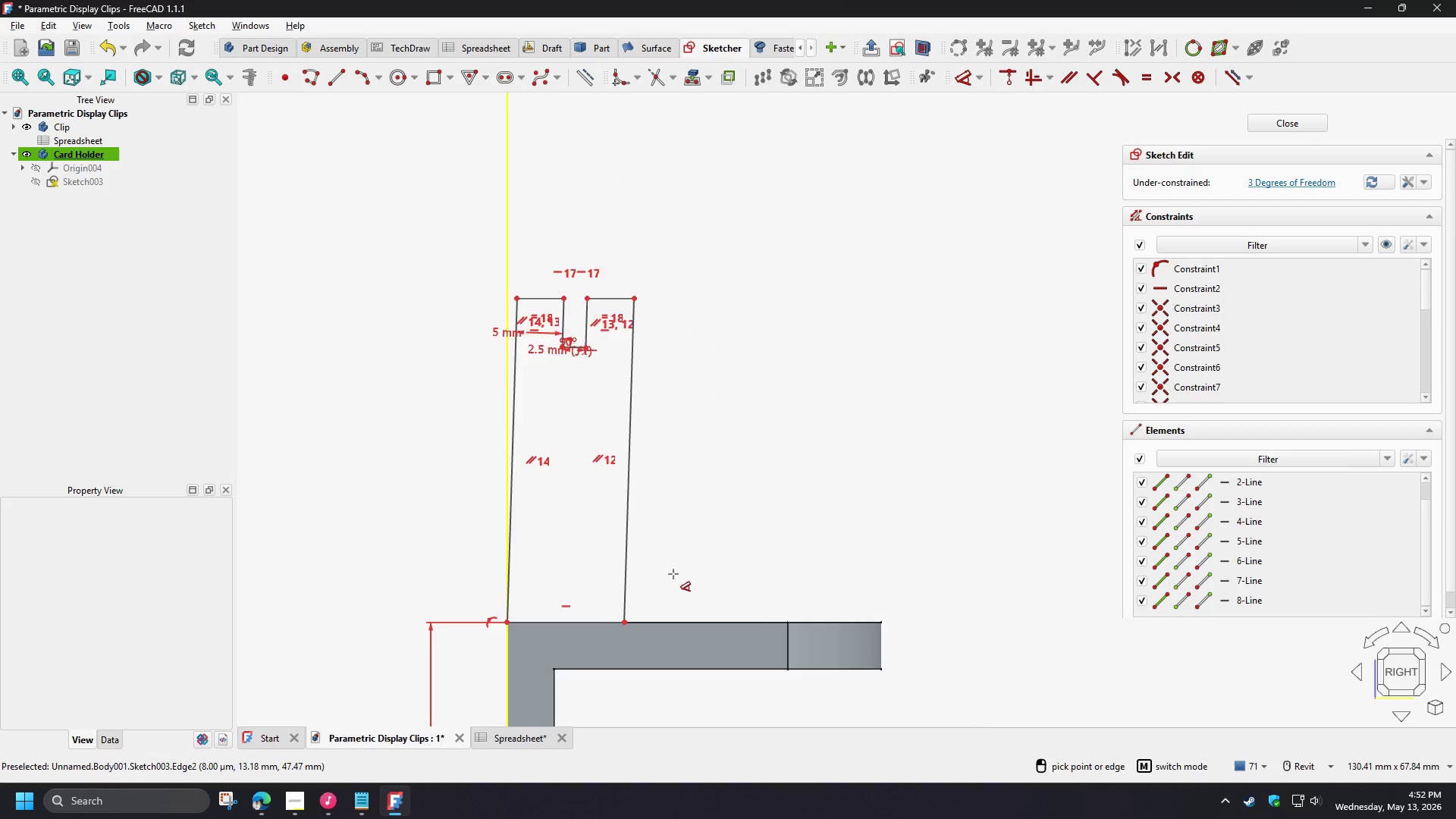 
scroll: coordinate [673, 574], scroll_direction: up, amount: 2.0
 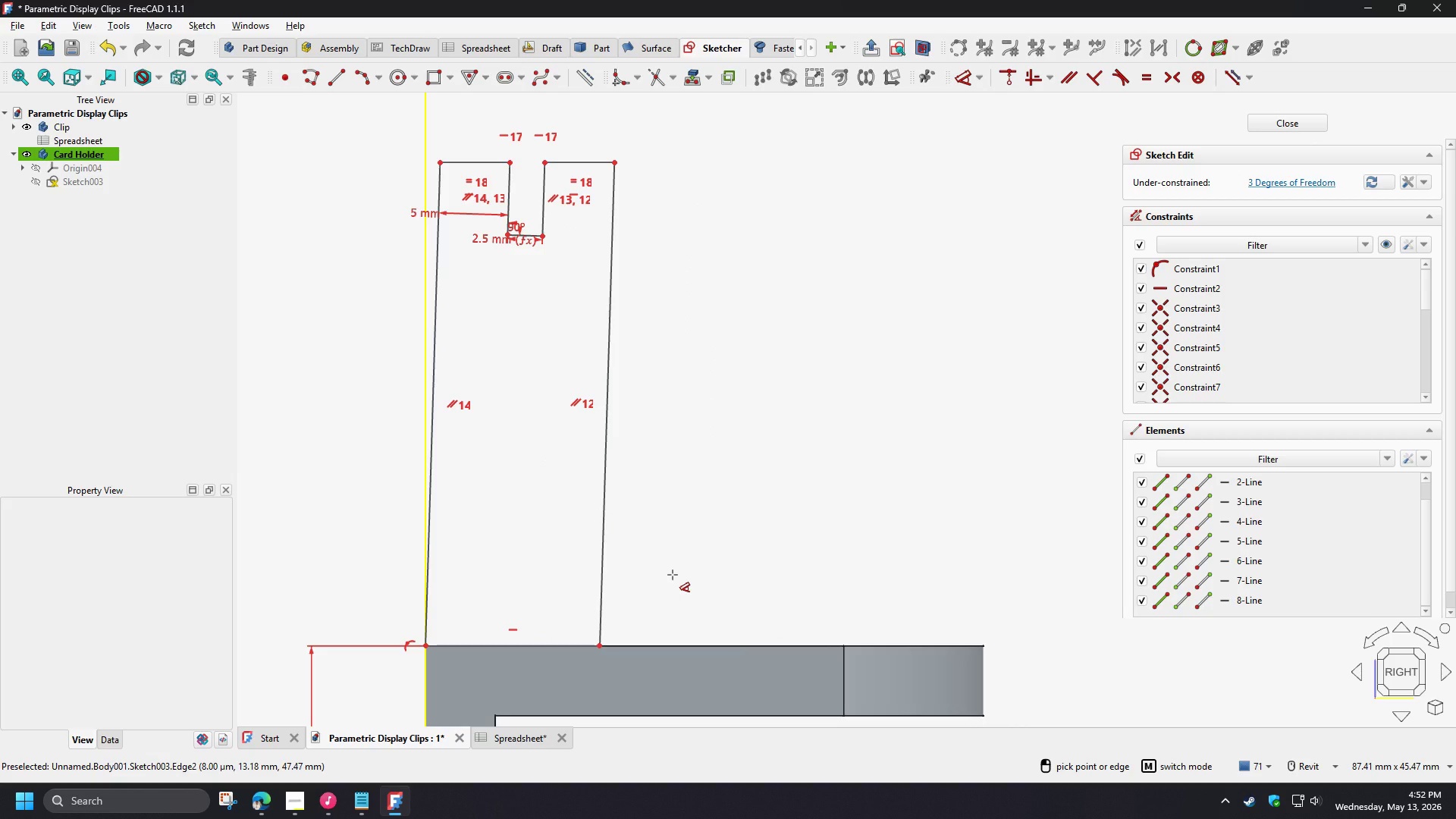 
right_click([673, 575])
 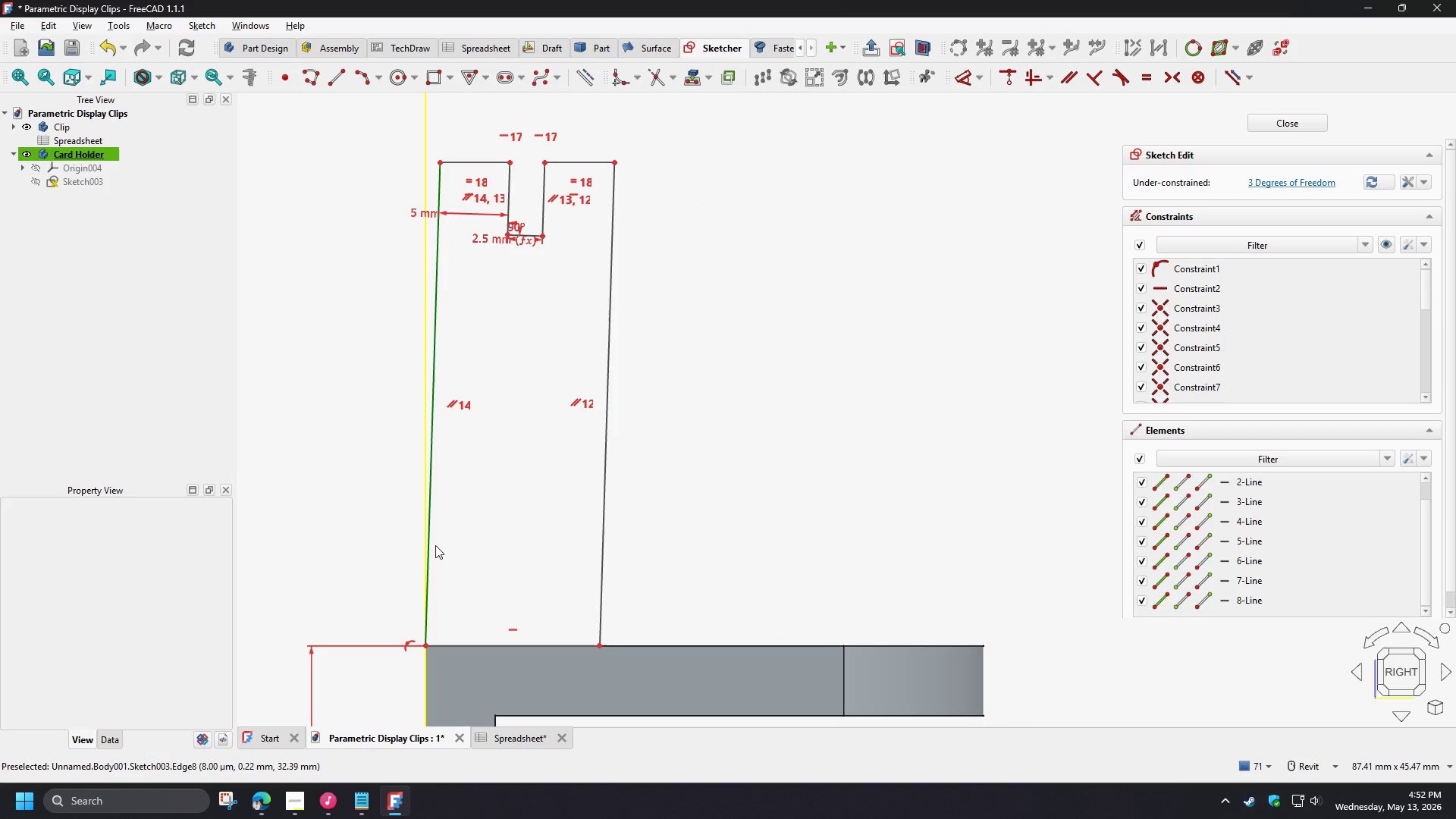 
left_click([433, 545])
 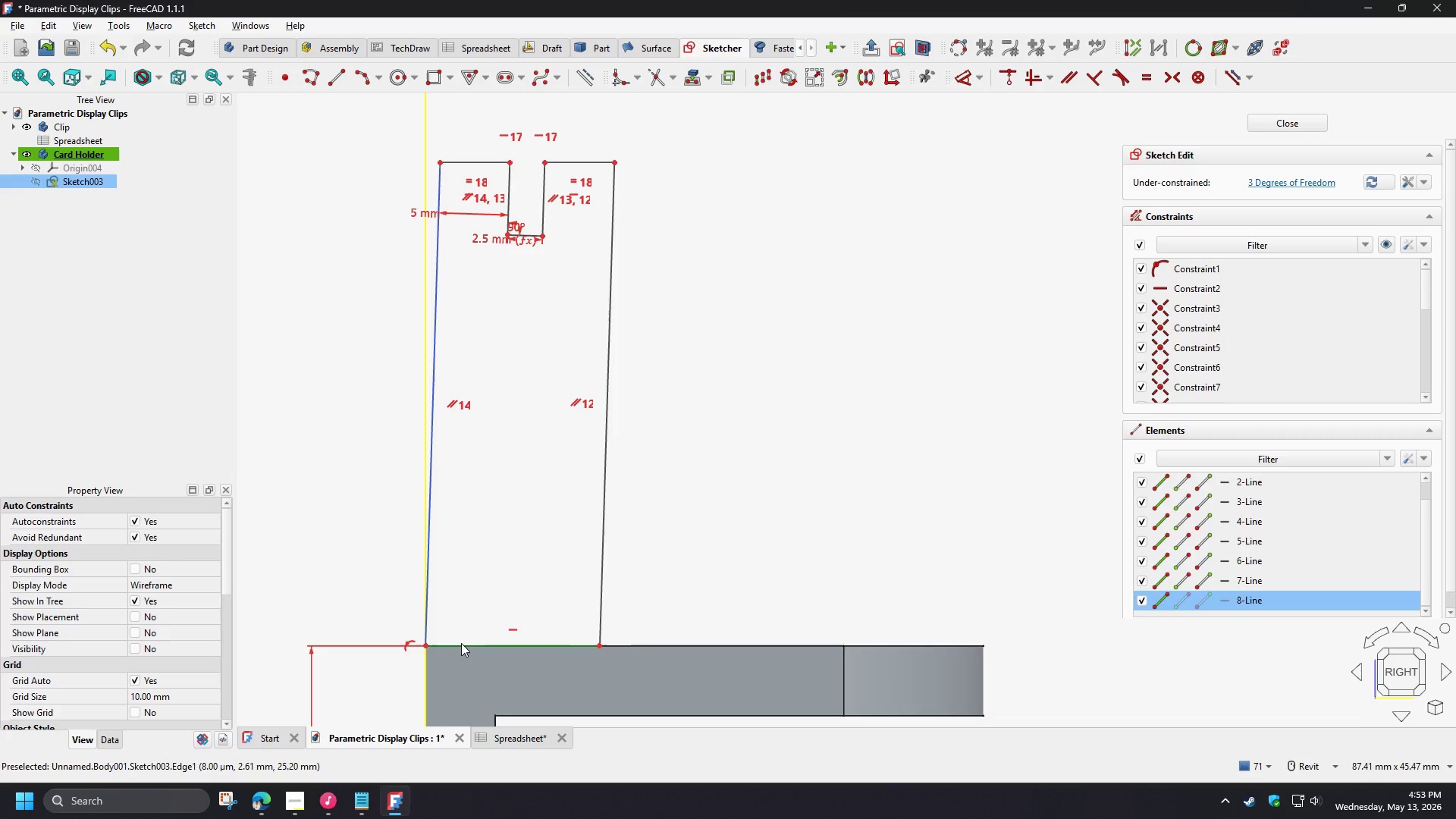 
left_click([461, 643])
 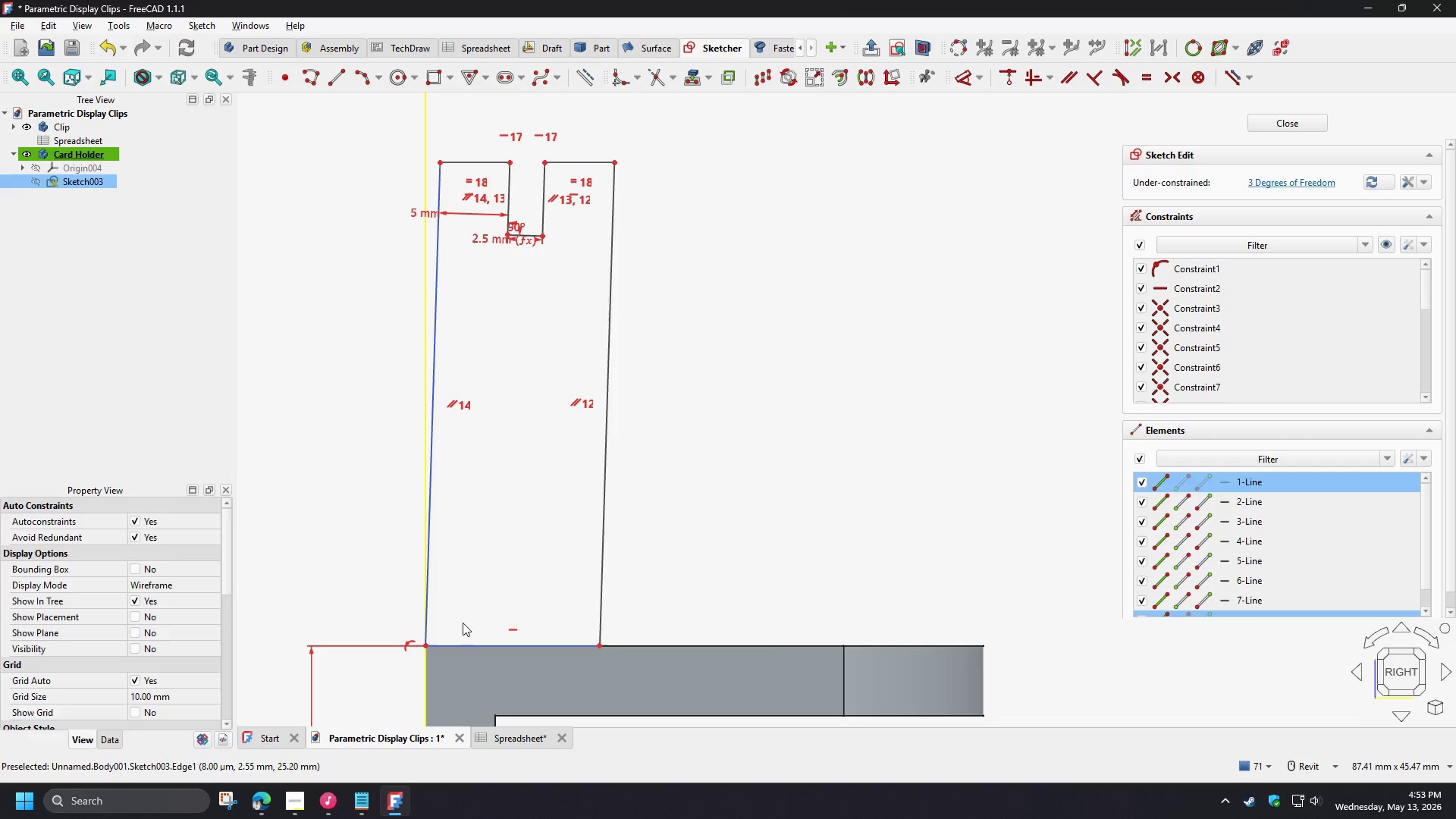 
key(D)
 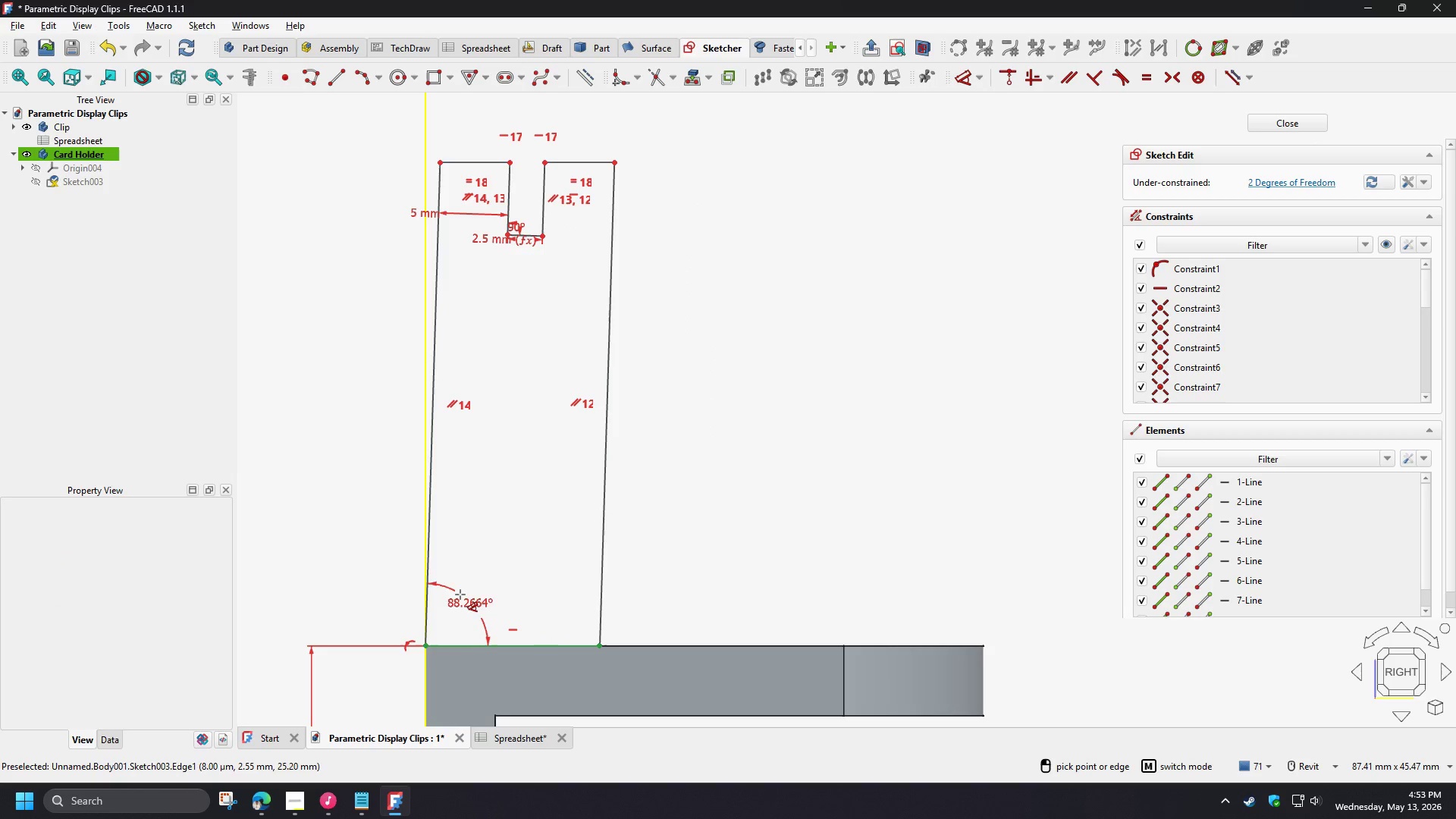 
left_click([460, 595])
 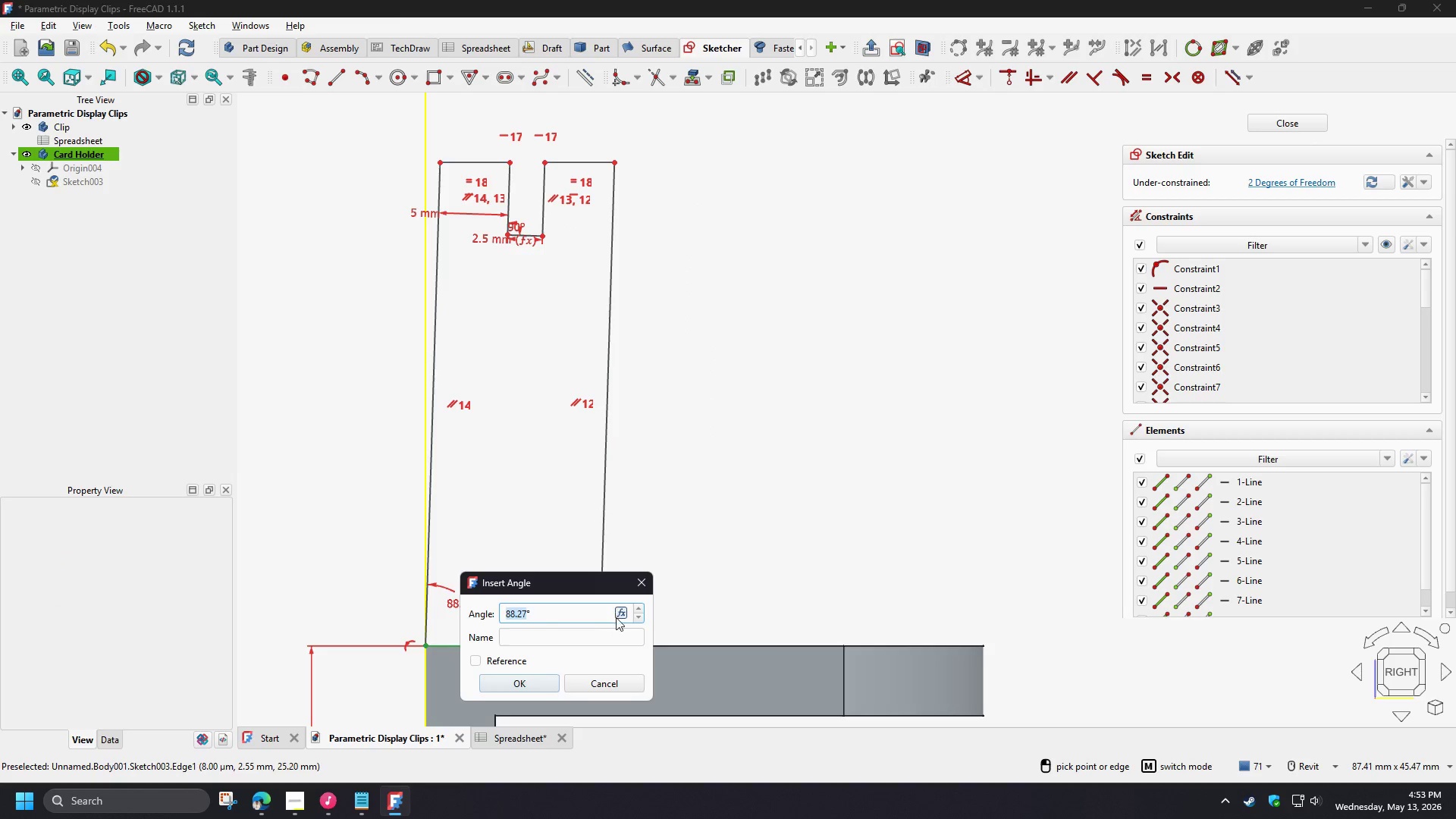 
left_click([619, 613])
 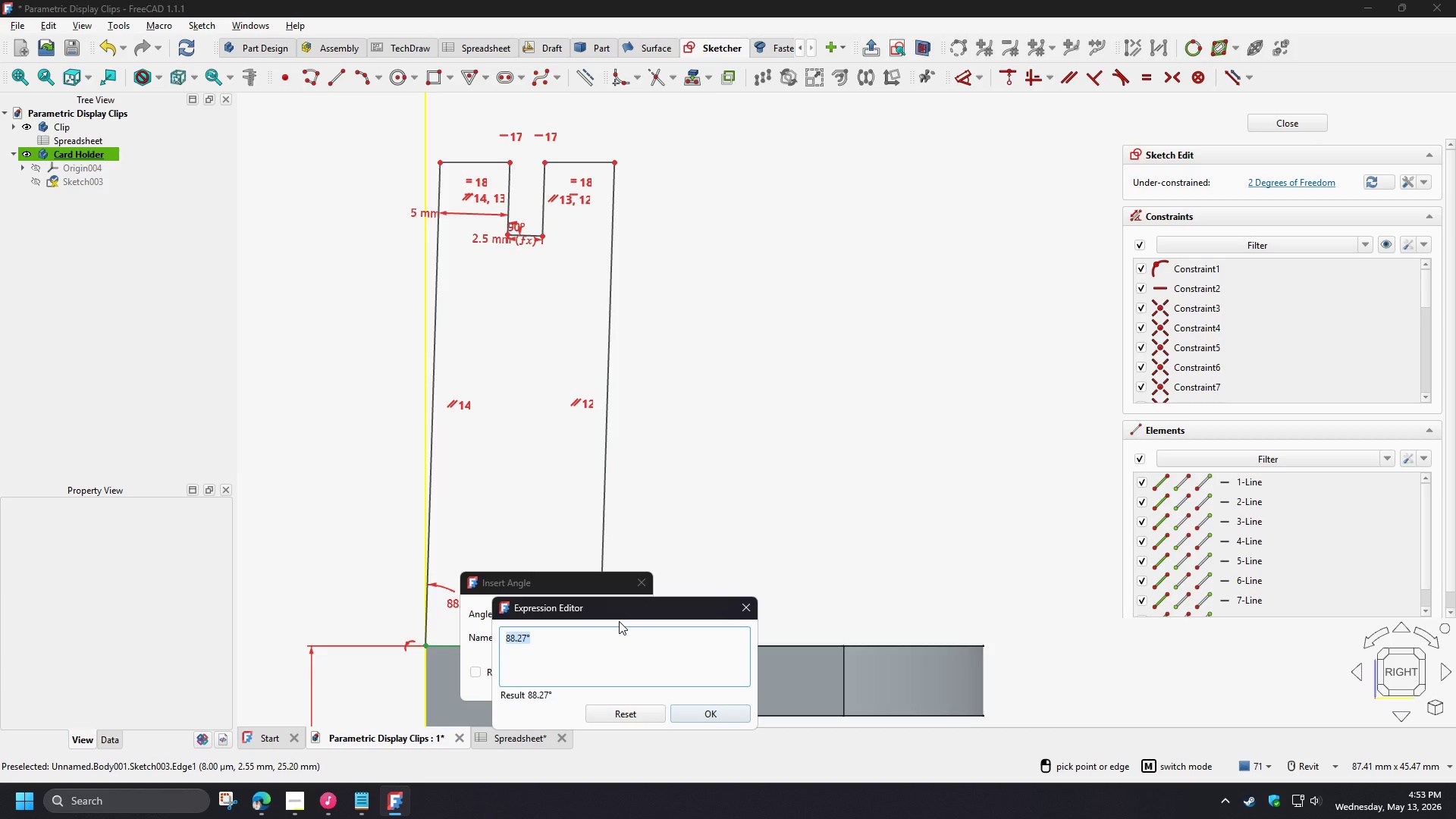 
type(90deg-sp)
 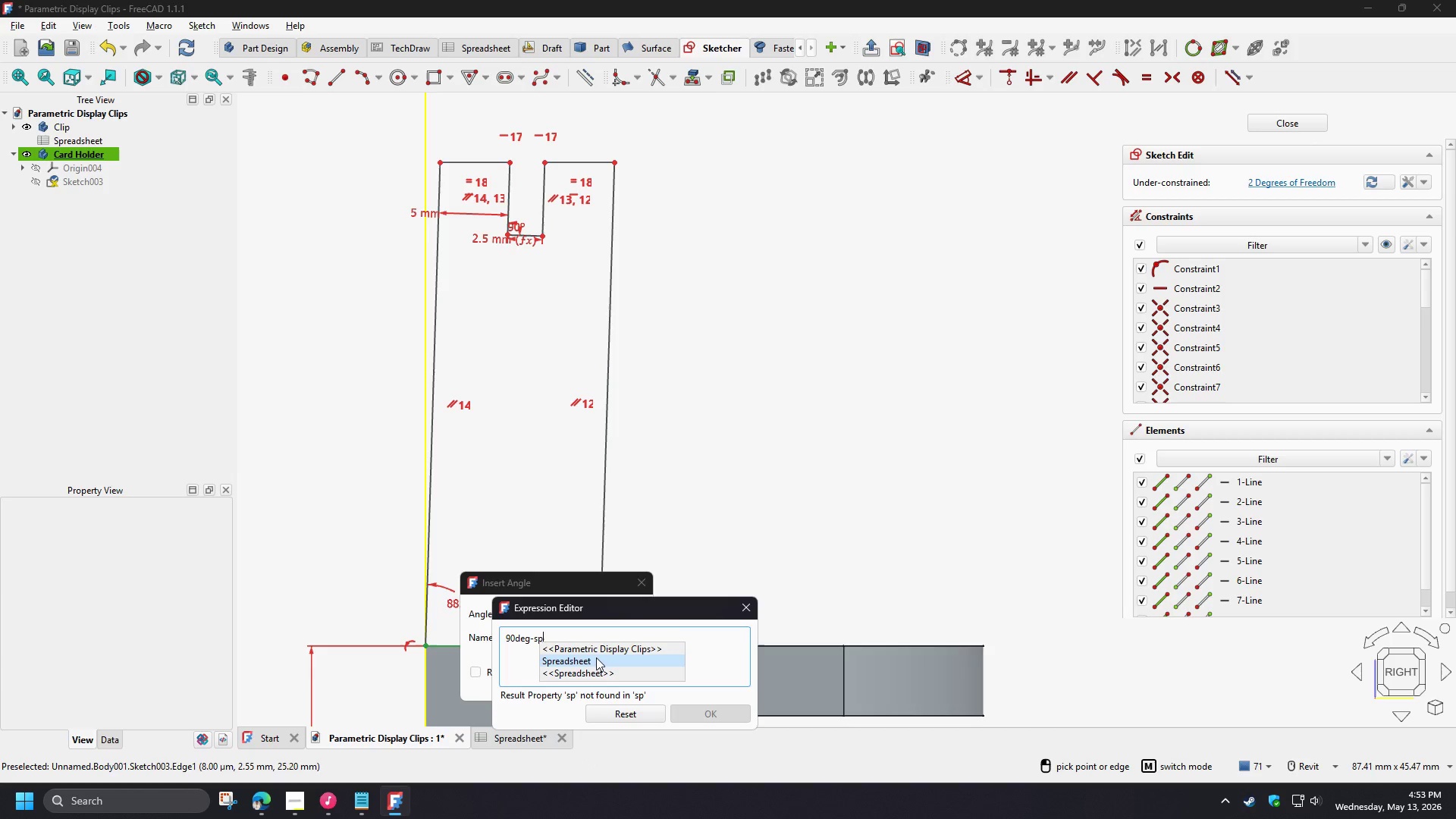 
left_click([596, 657])
 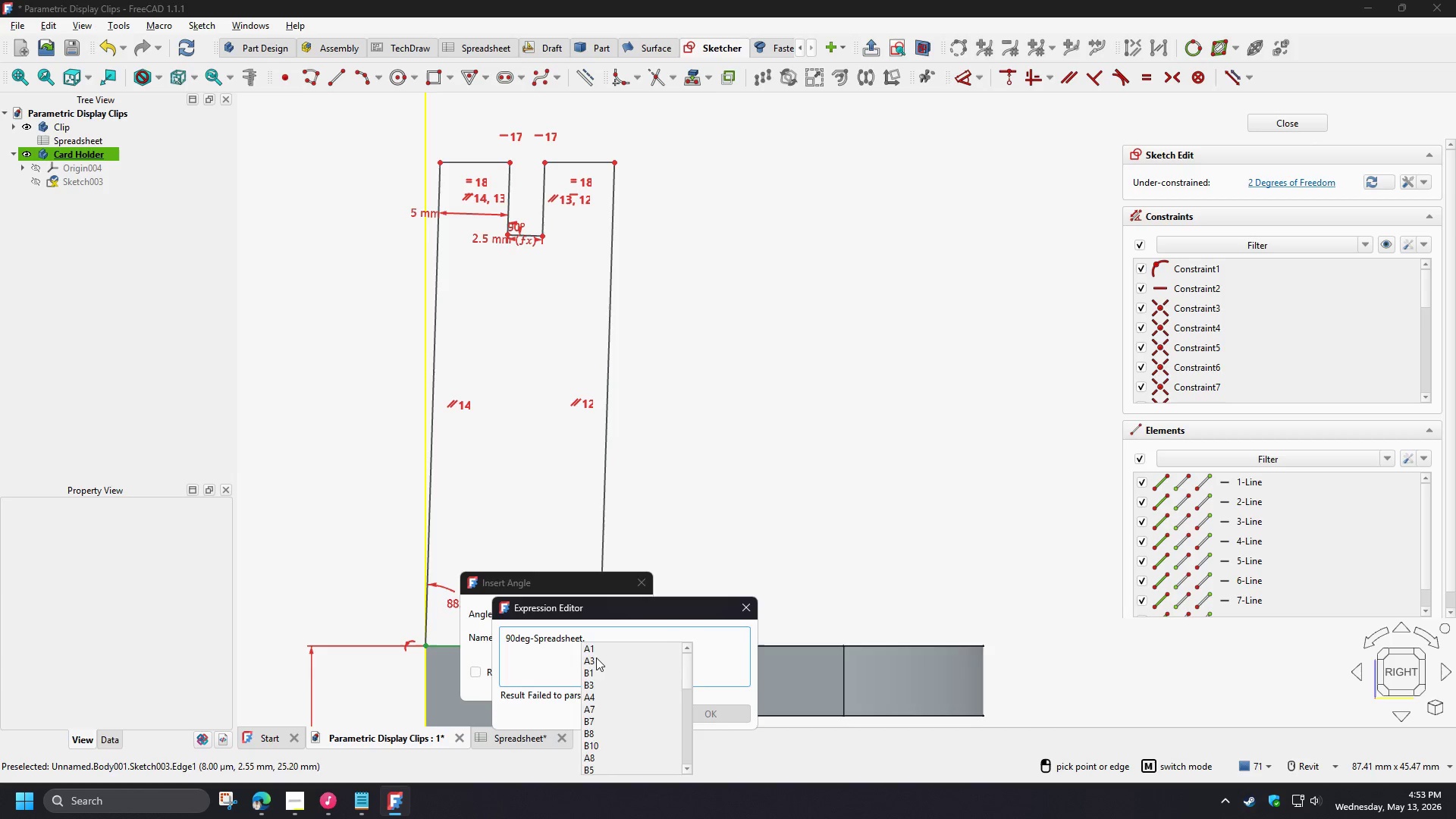 
type(c)
key(Backspace)
type(ang)
 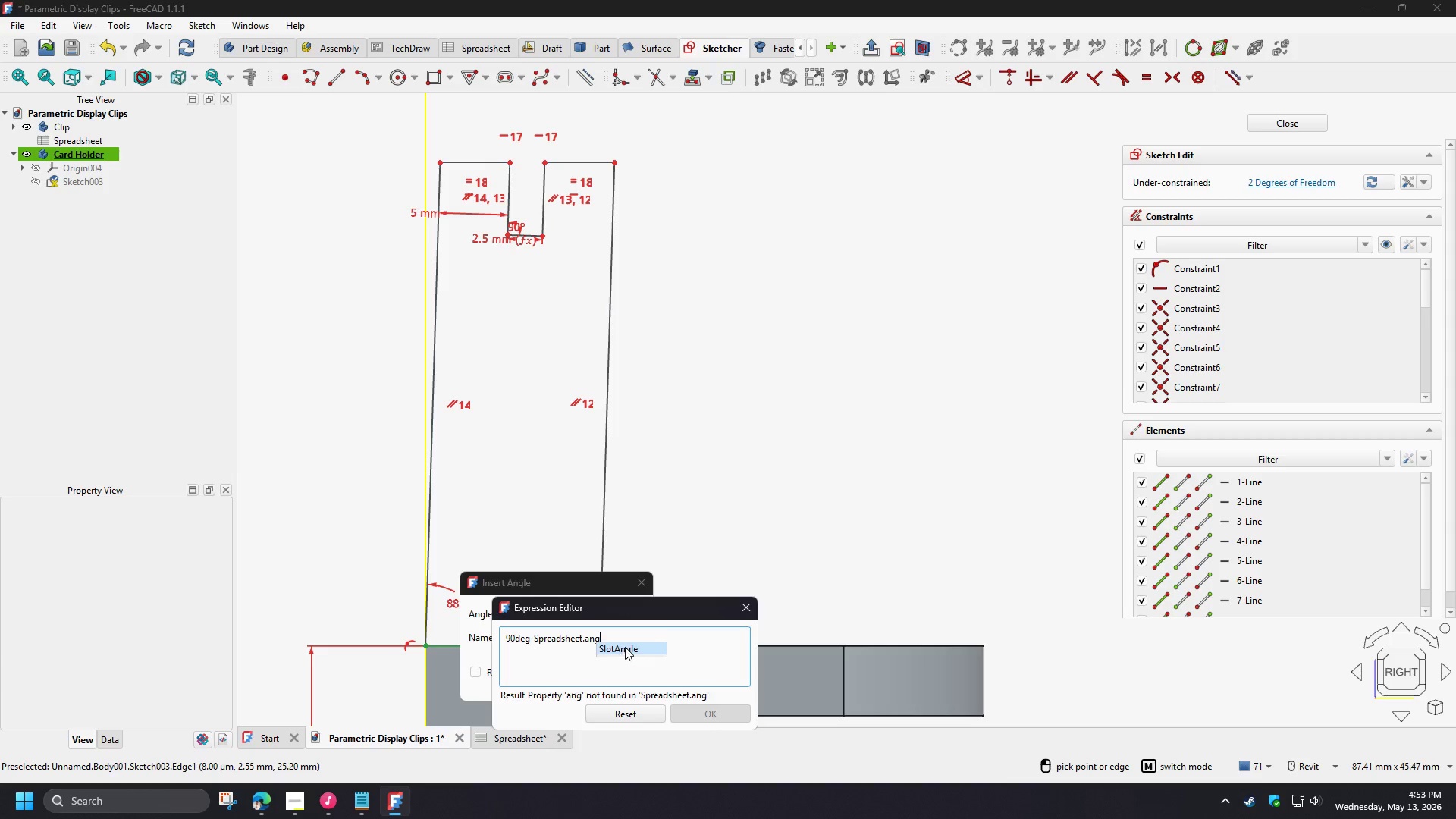 
left_click([625, 647])
 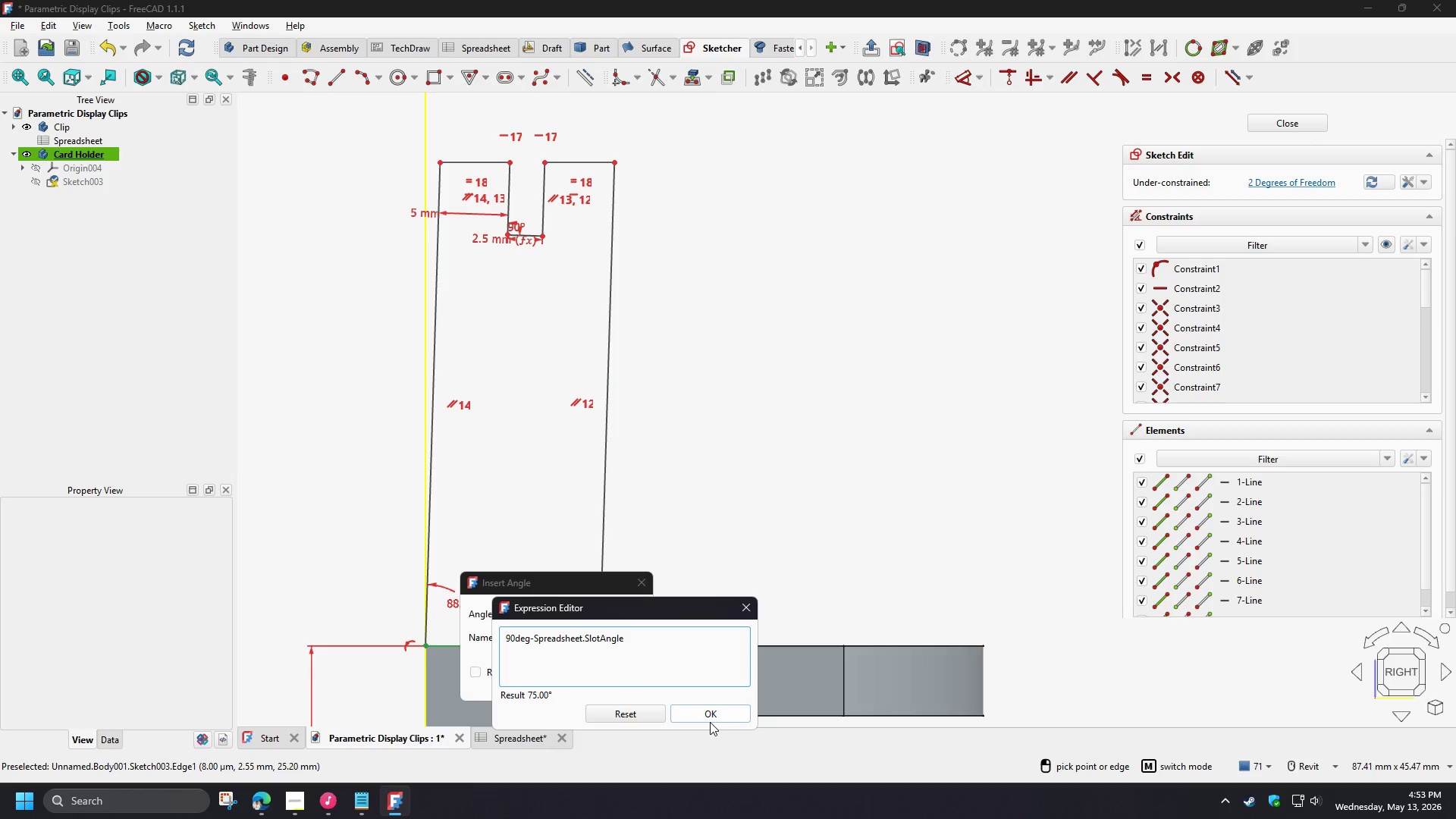 
left_click([711, 717])
 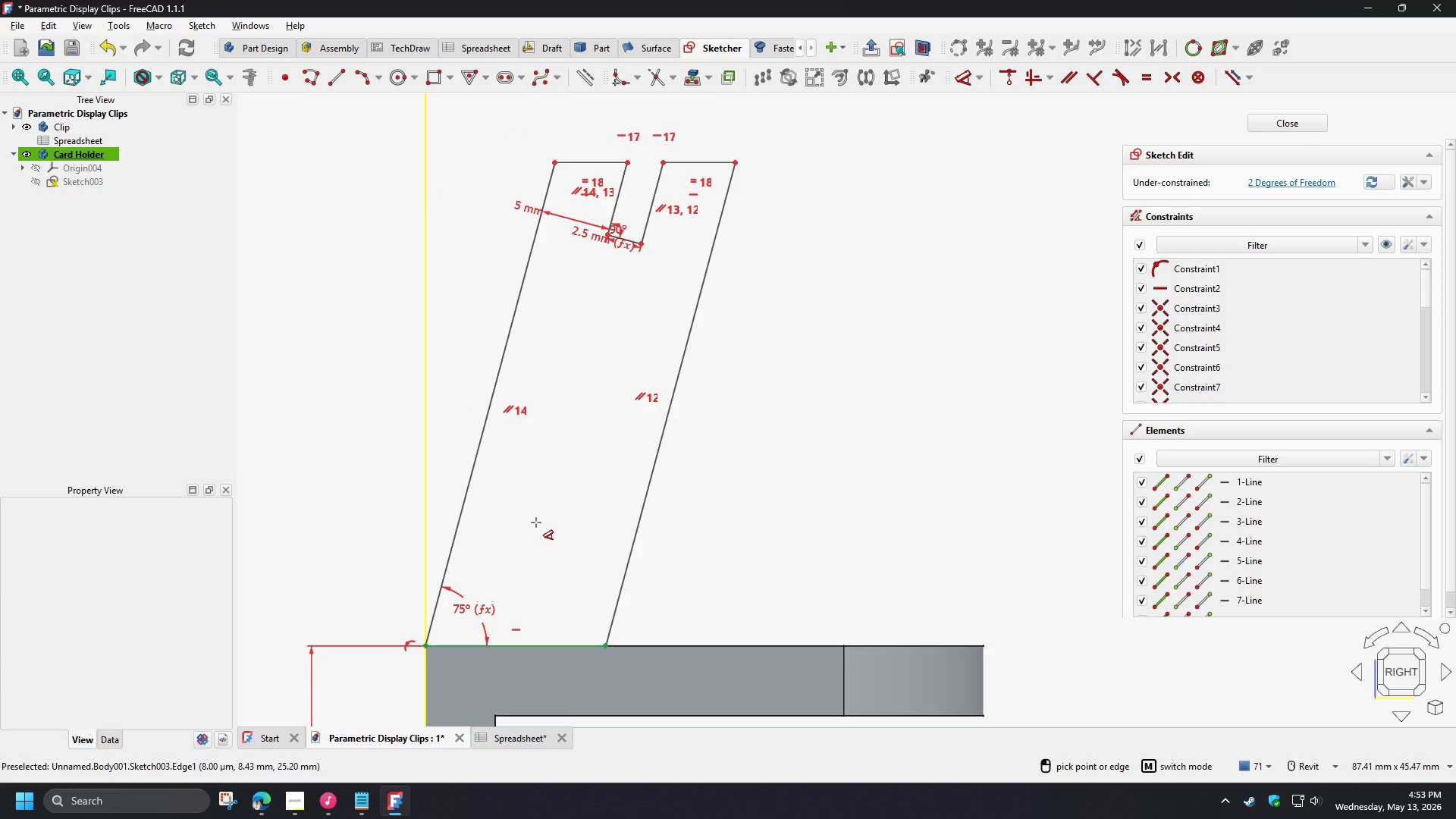 
right_click([654, 461])
 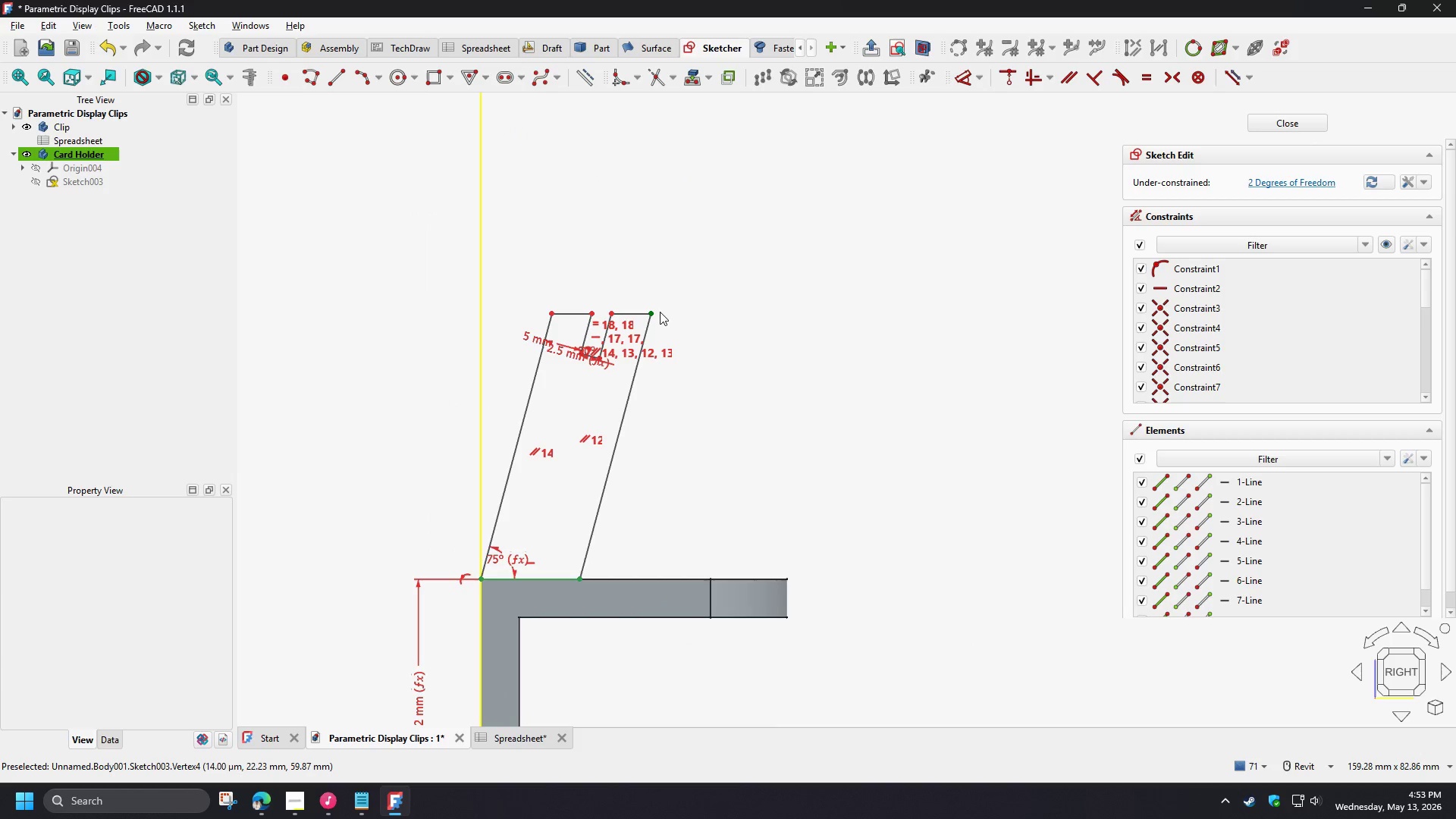 
scroll: coordinate [548, 497], scroll_direction: down, amount: 3.0
 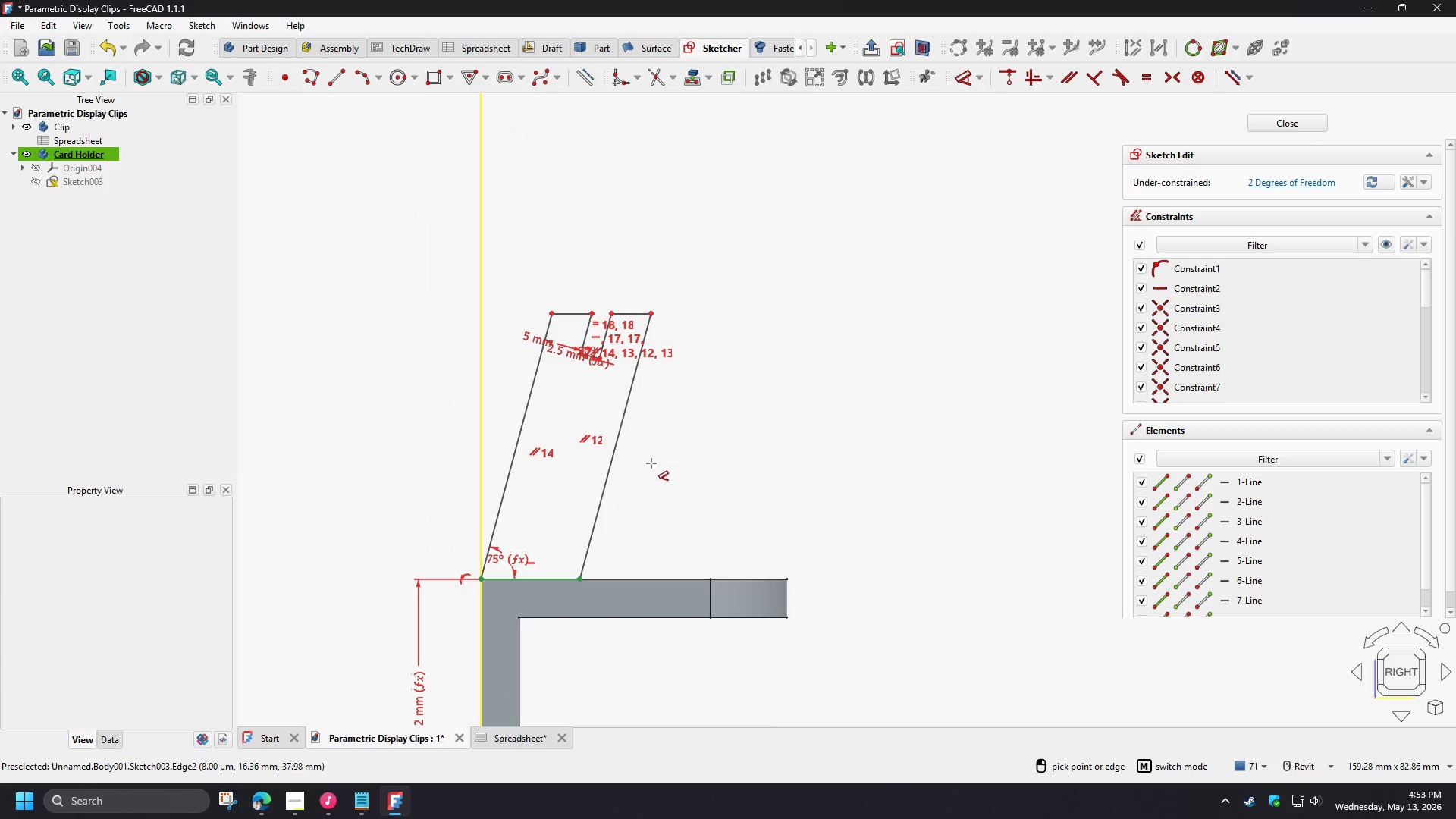 
left_click([654, 311])
 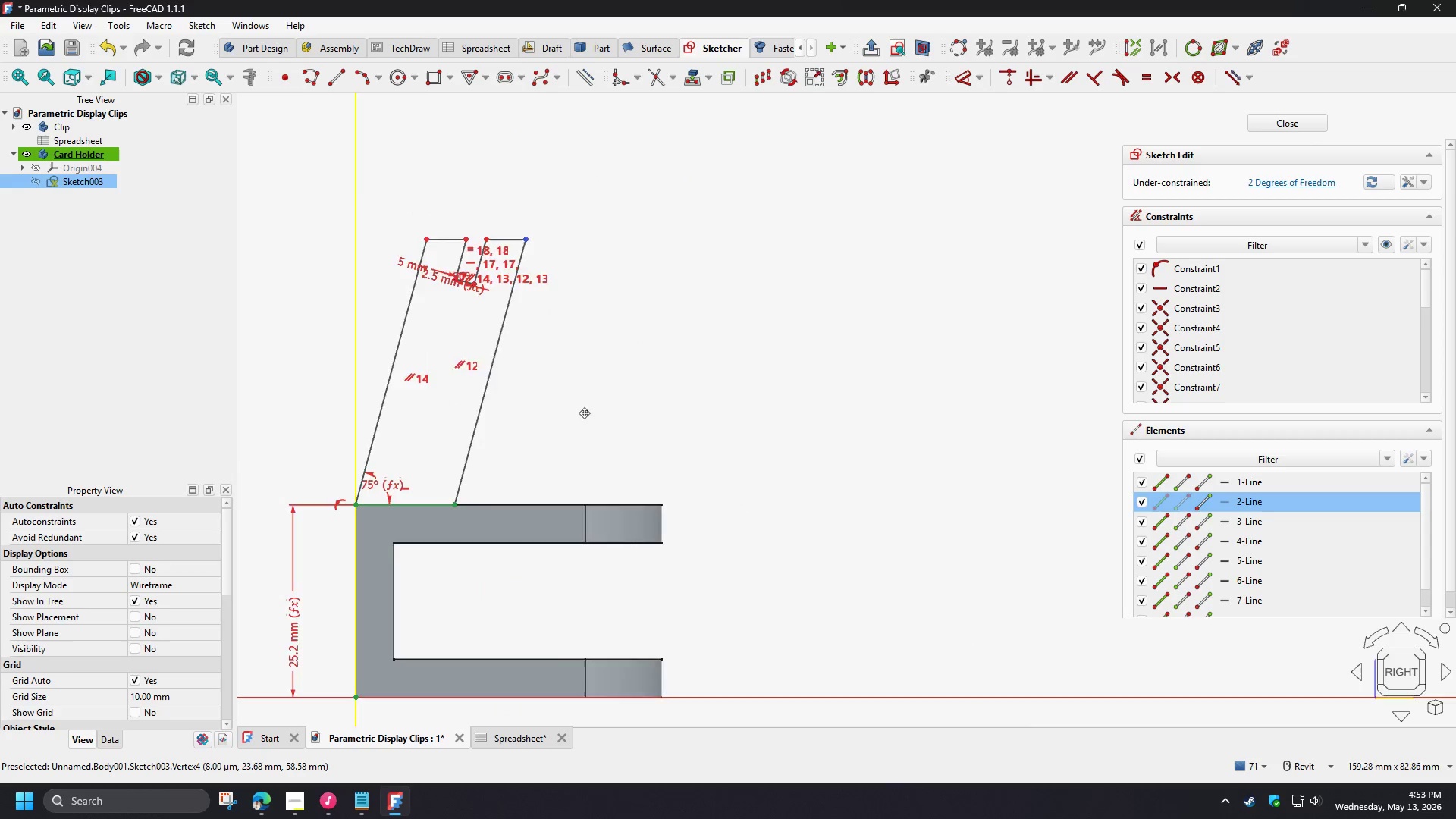 
scroll: coordinate [575, 439], scroll_direction: down, amount: 1.0
 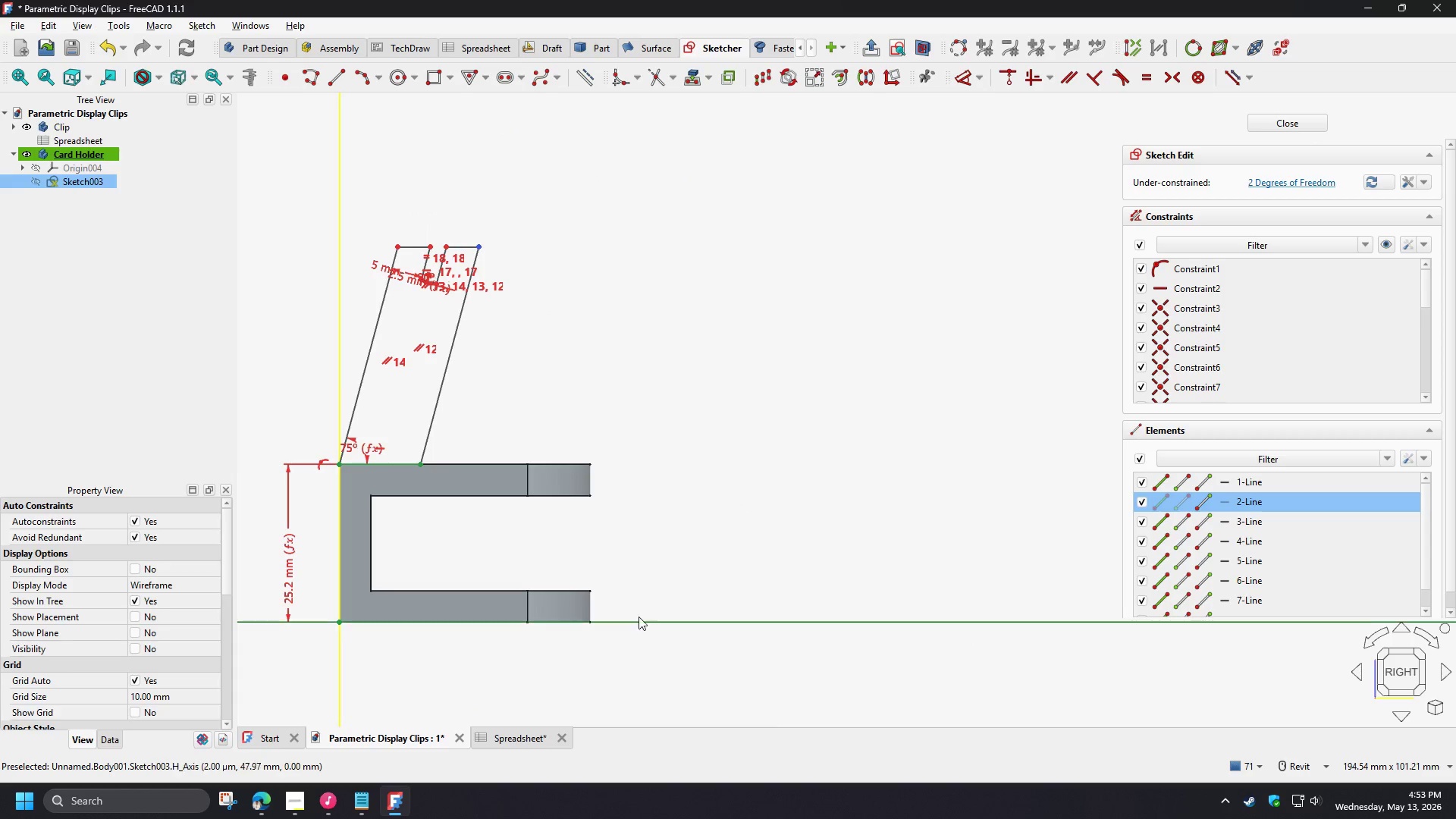 
left_click([635, 625])
 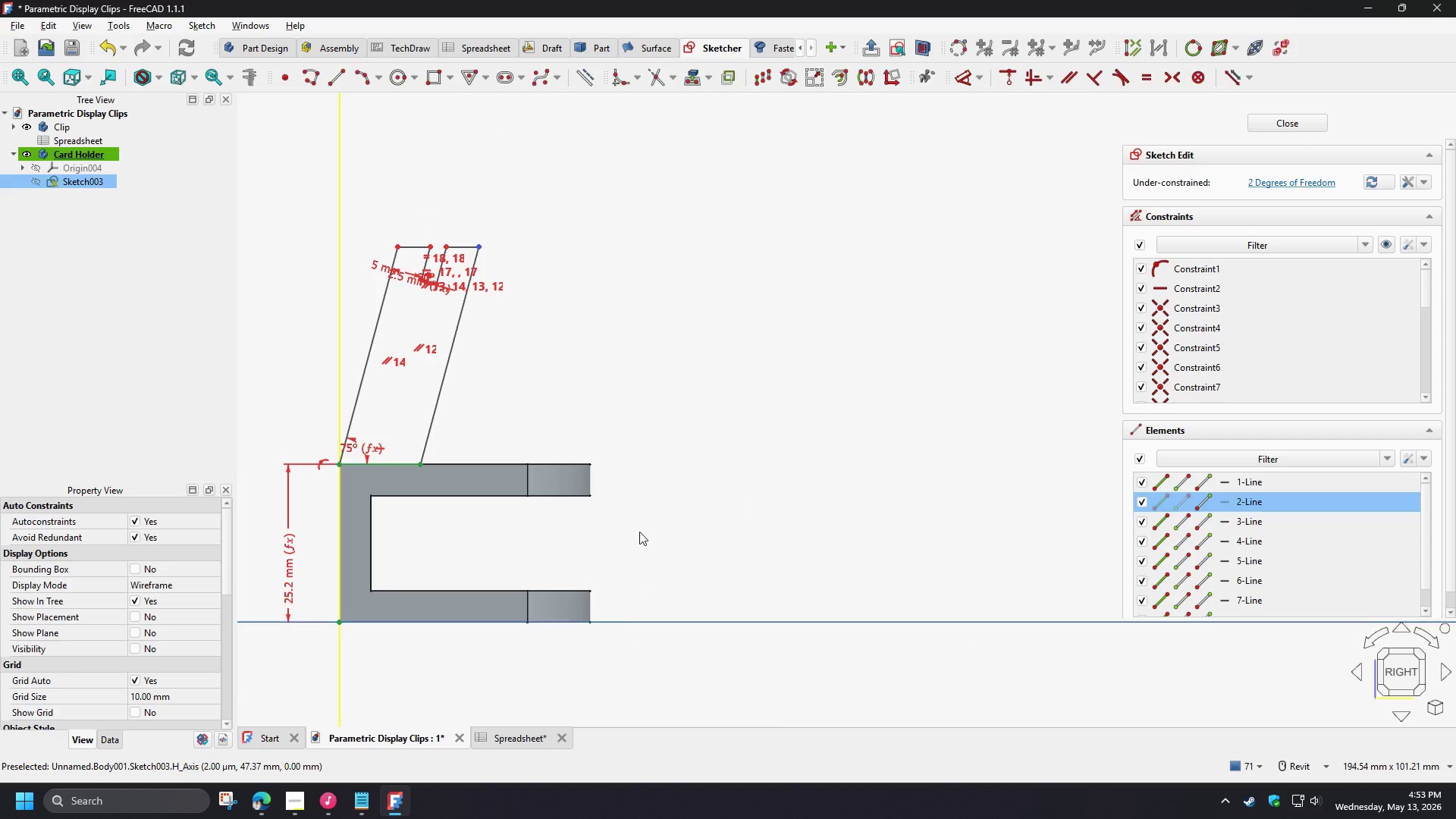 
key(D)
 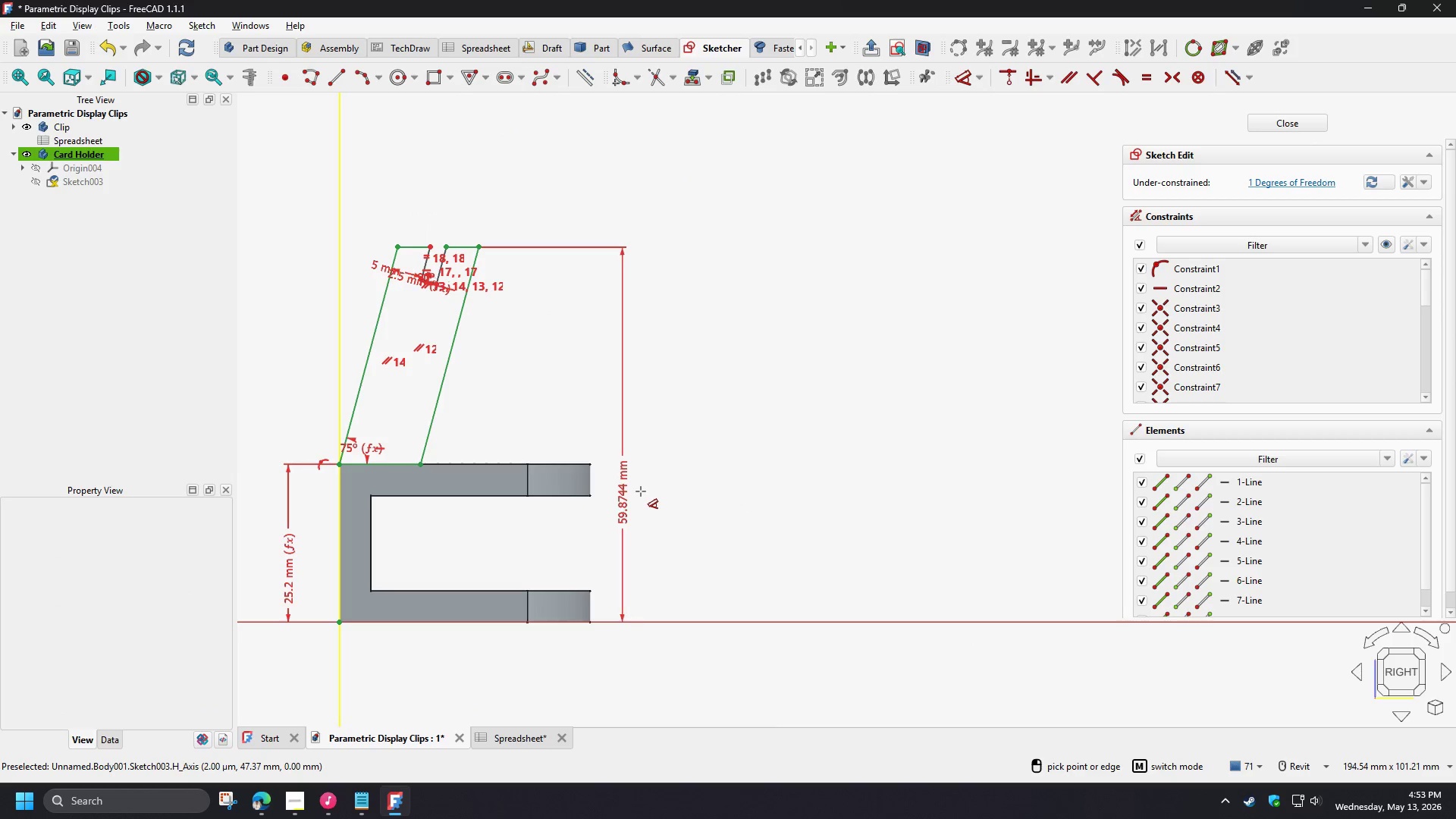 
left_click([641, 491])
 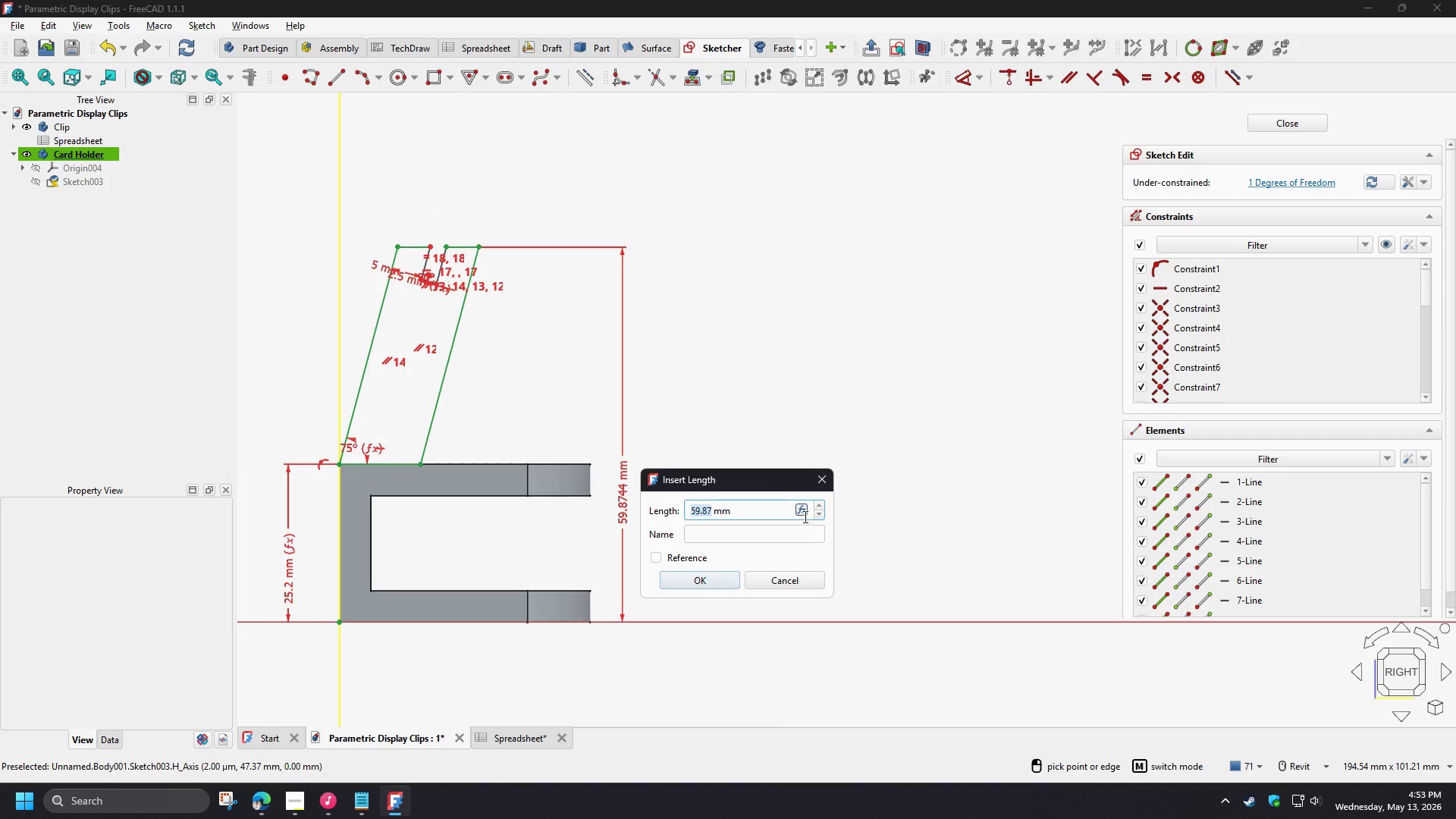 
left_click([803, 507])
 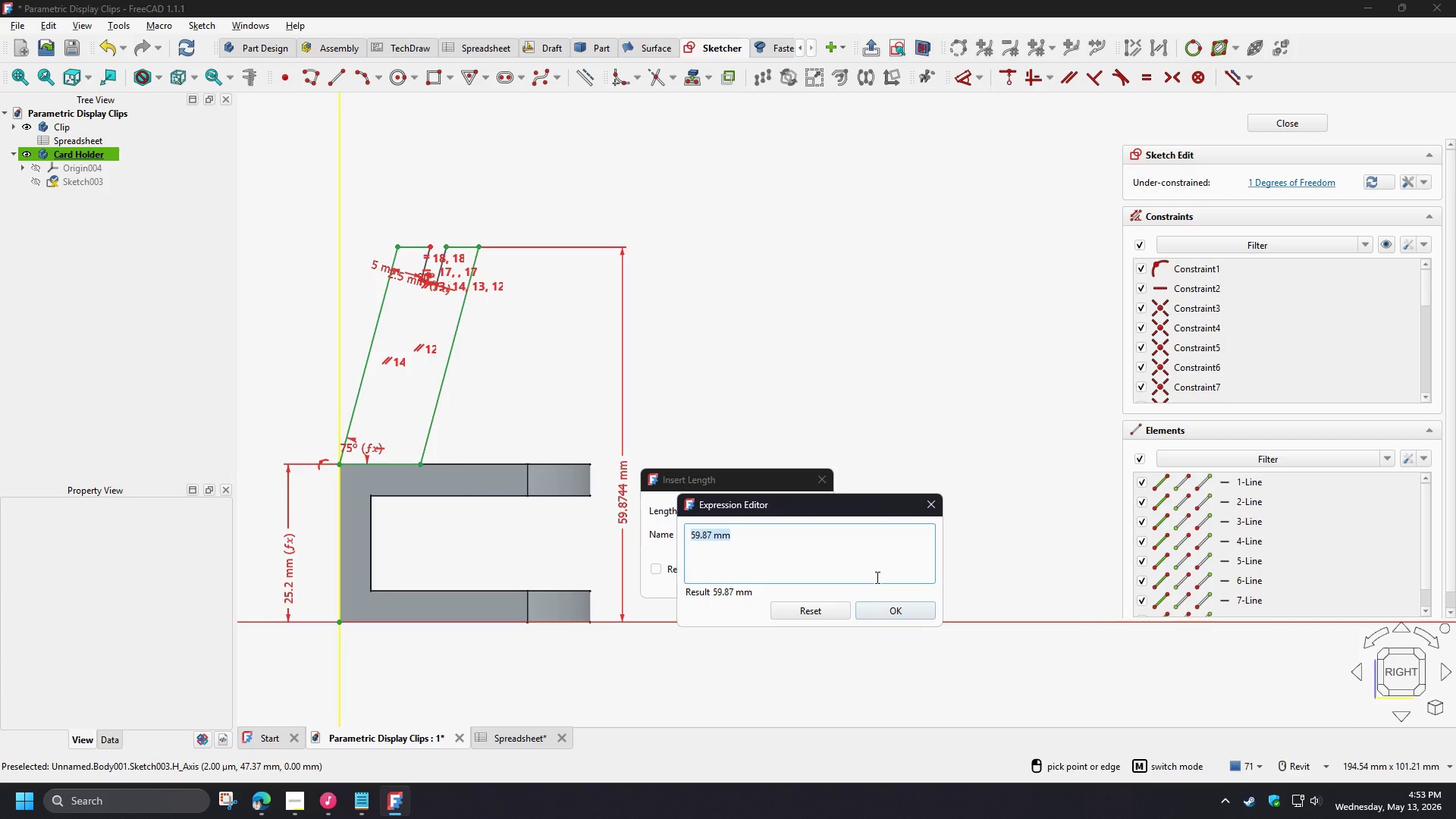 
wait(5.34)
 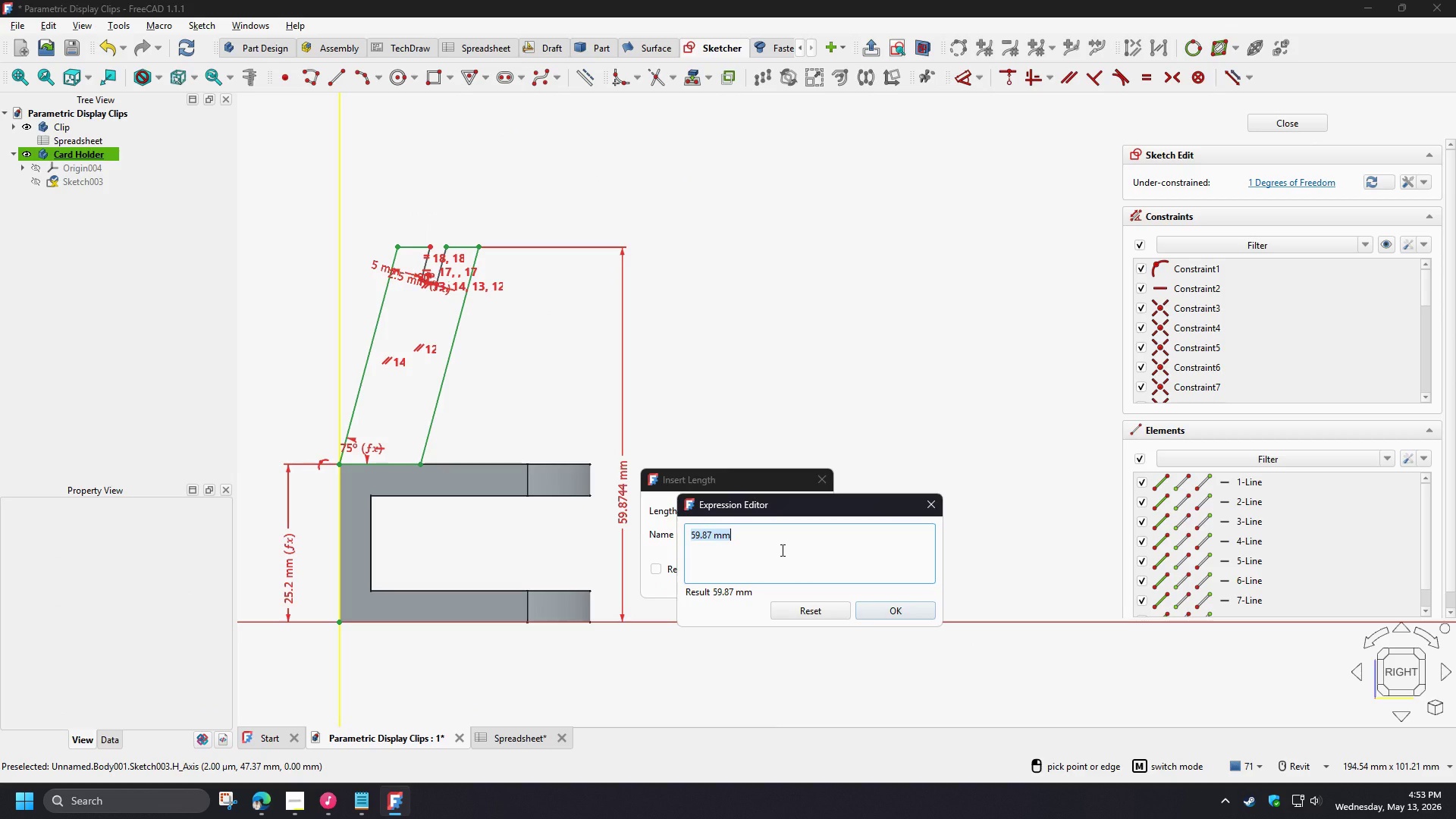 
left_click([896, 610])
 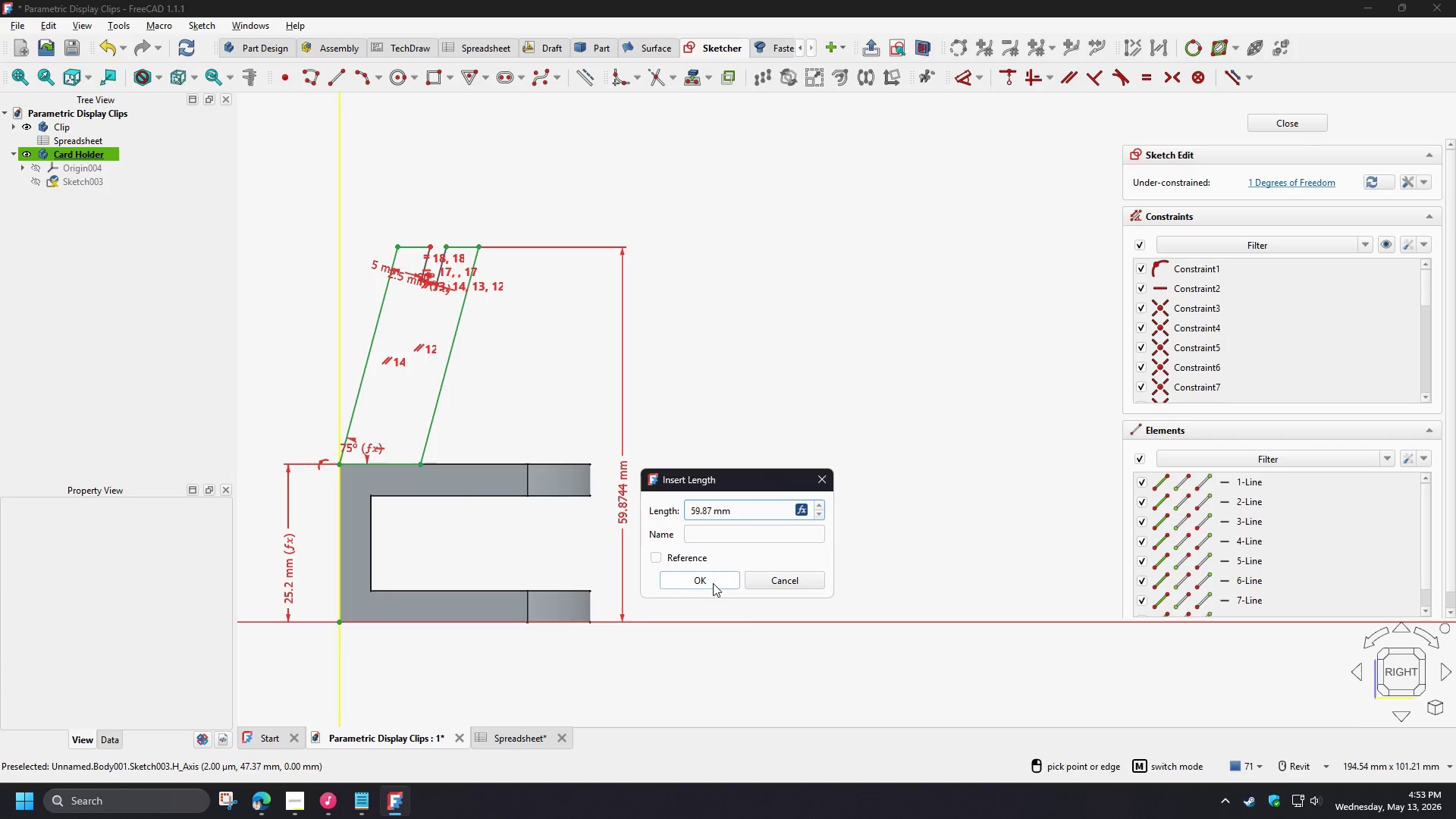 
left_click([707, 588])
 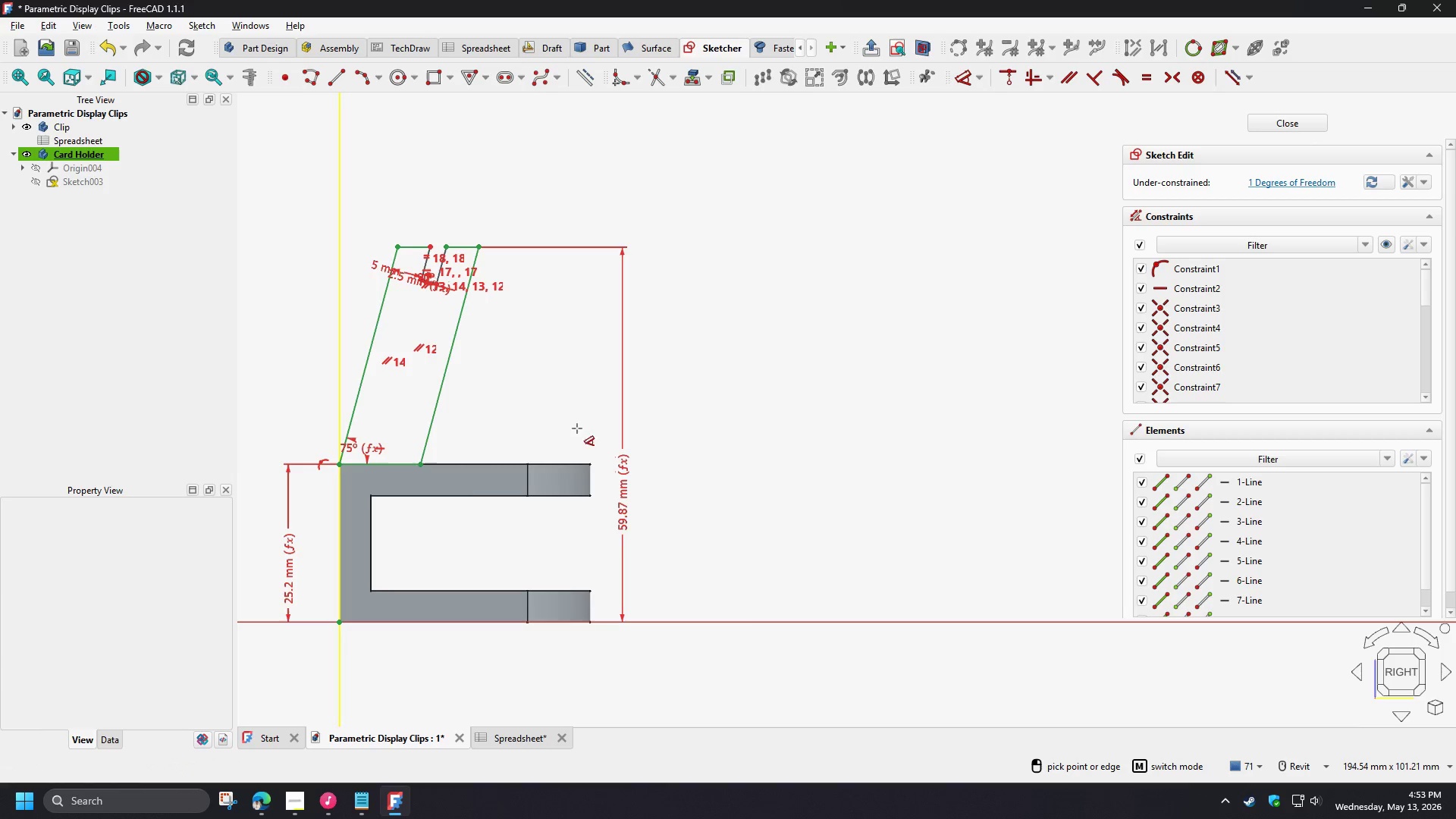 
right_click([639, 467])
 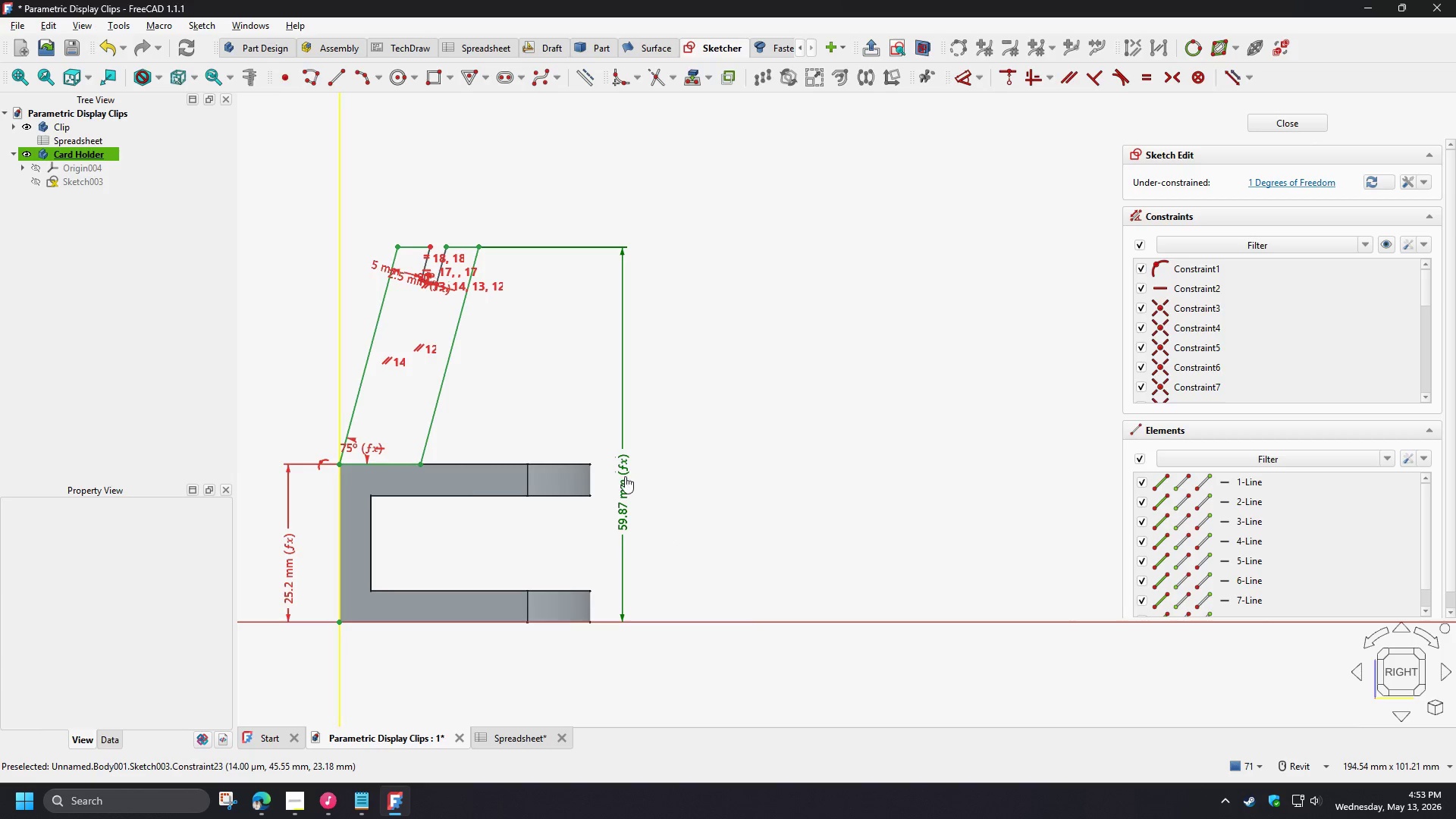 
double_click([625, 476])
 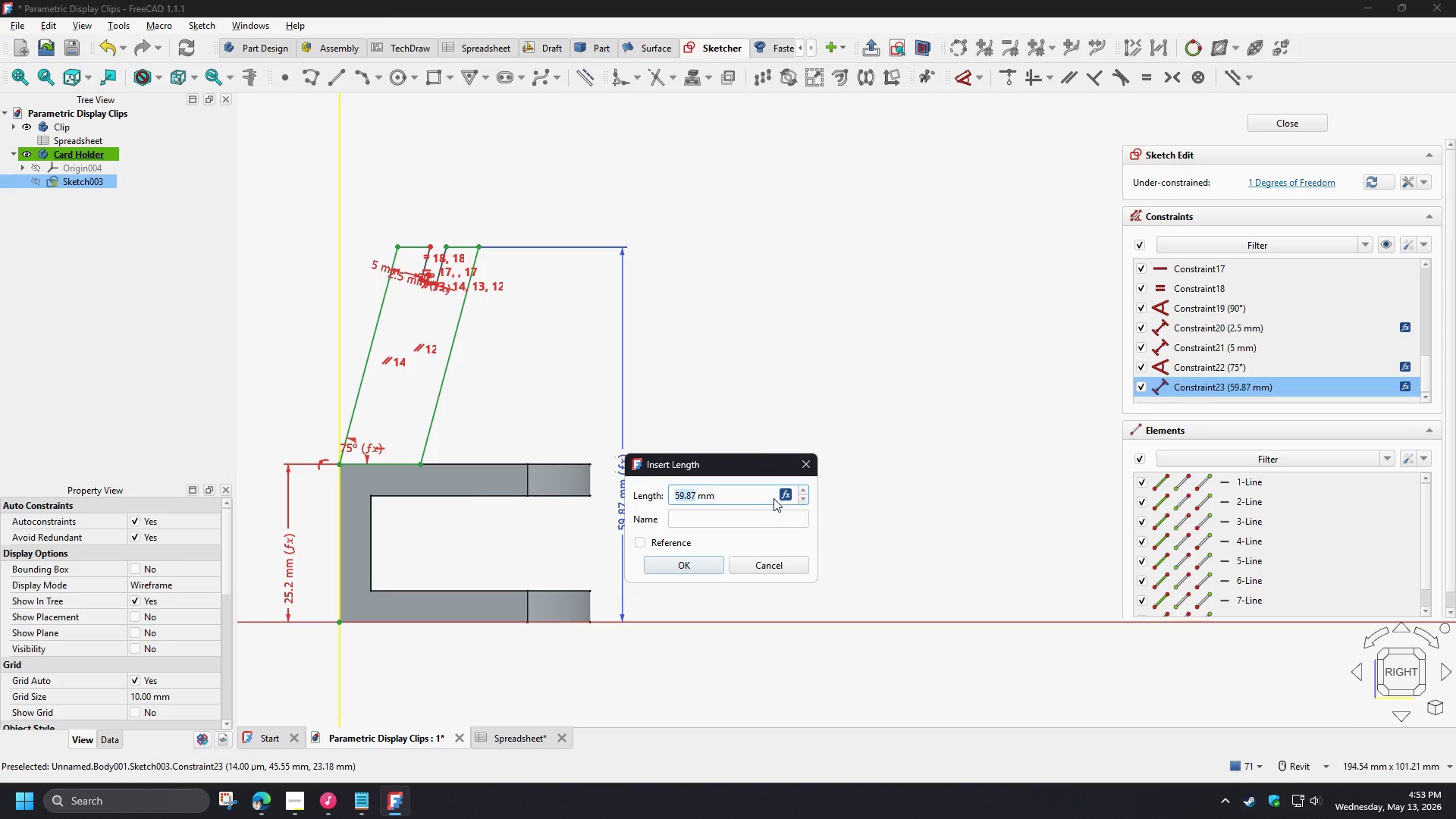 
left_click([783, 489])
 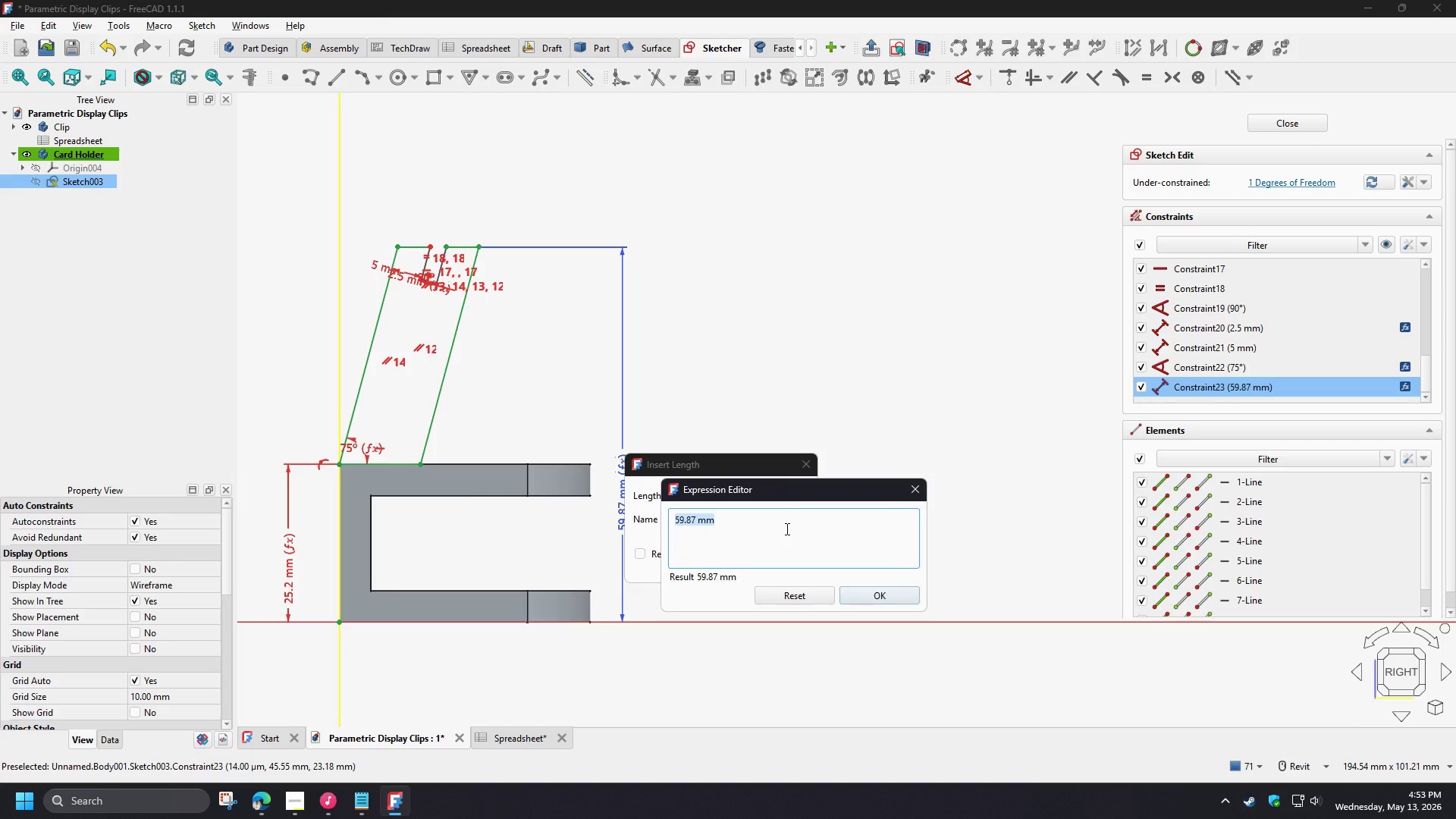 
type(over)
 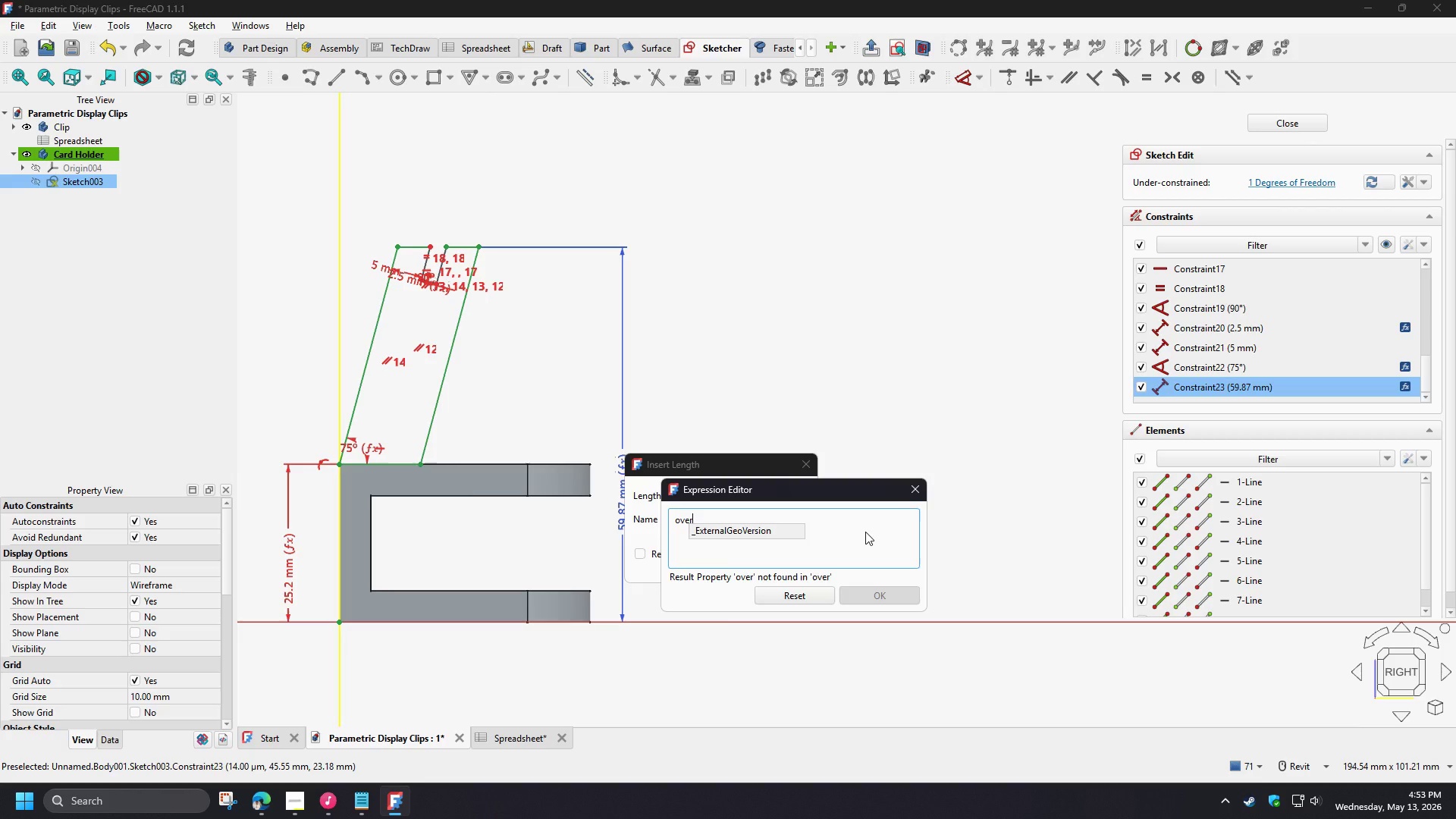 
key(Control+ControlLeft)
 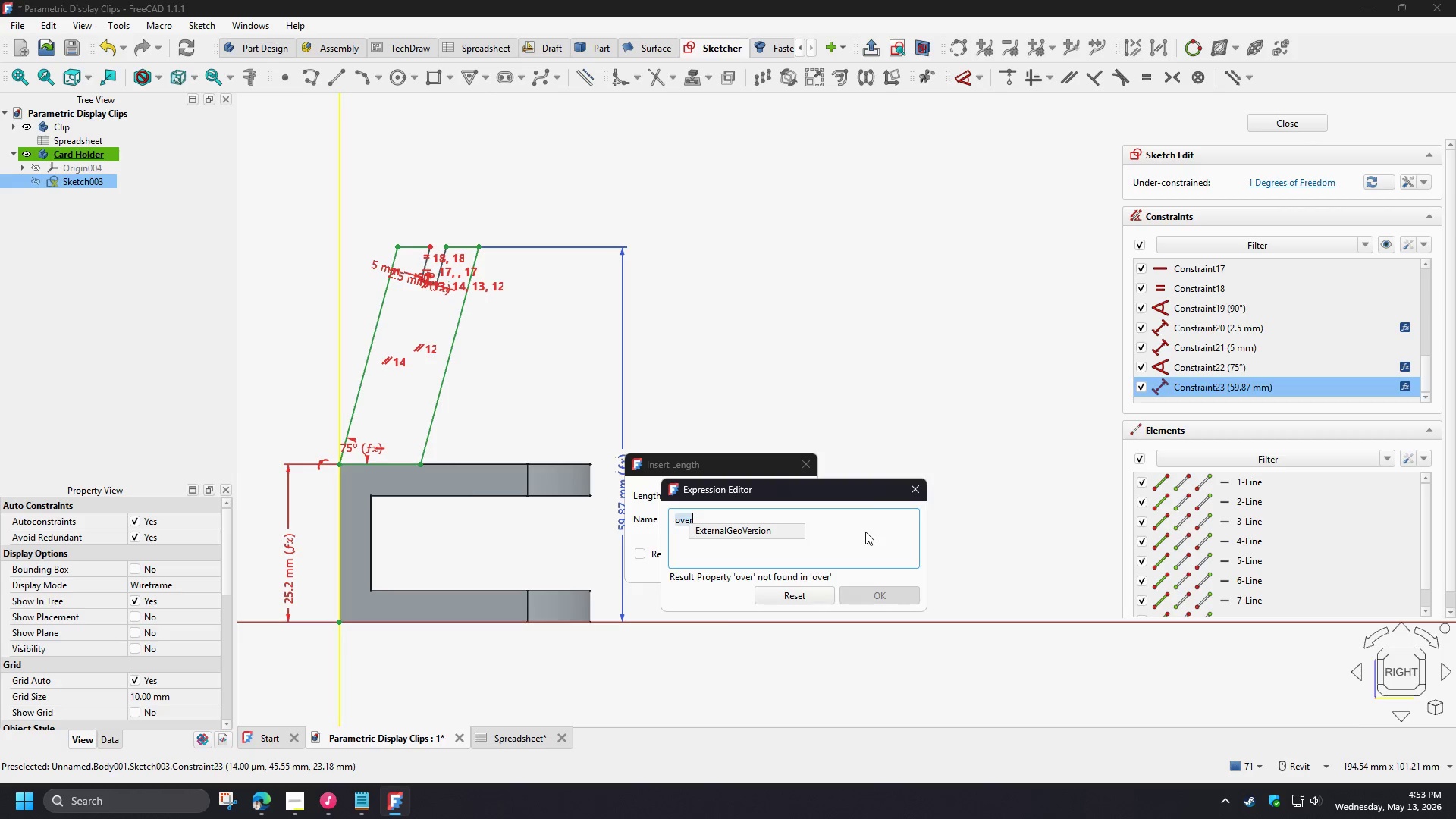 
key(Control+A)
 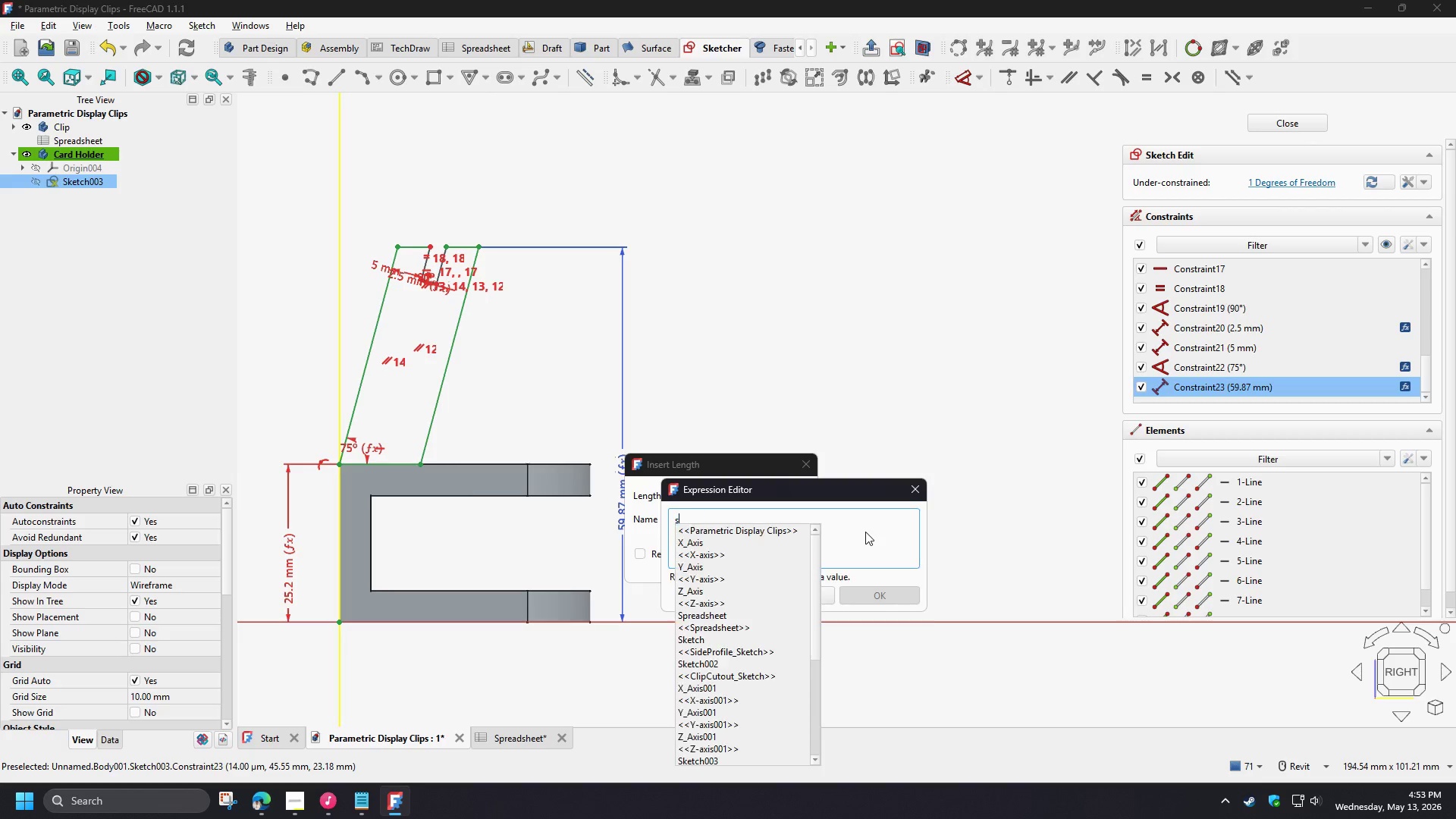 
type(sp)
 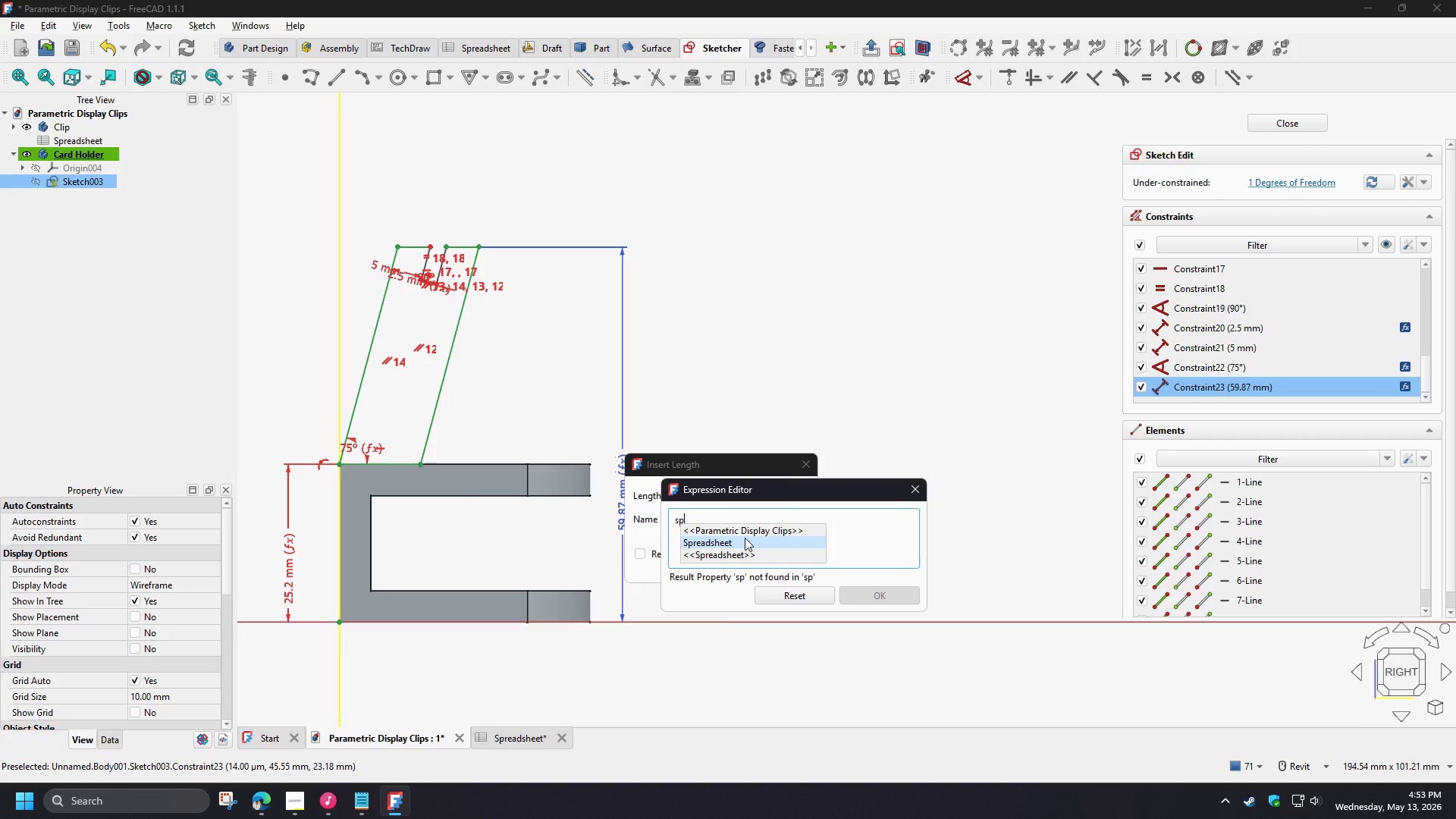 
left_click([745, 538])
 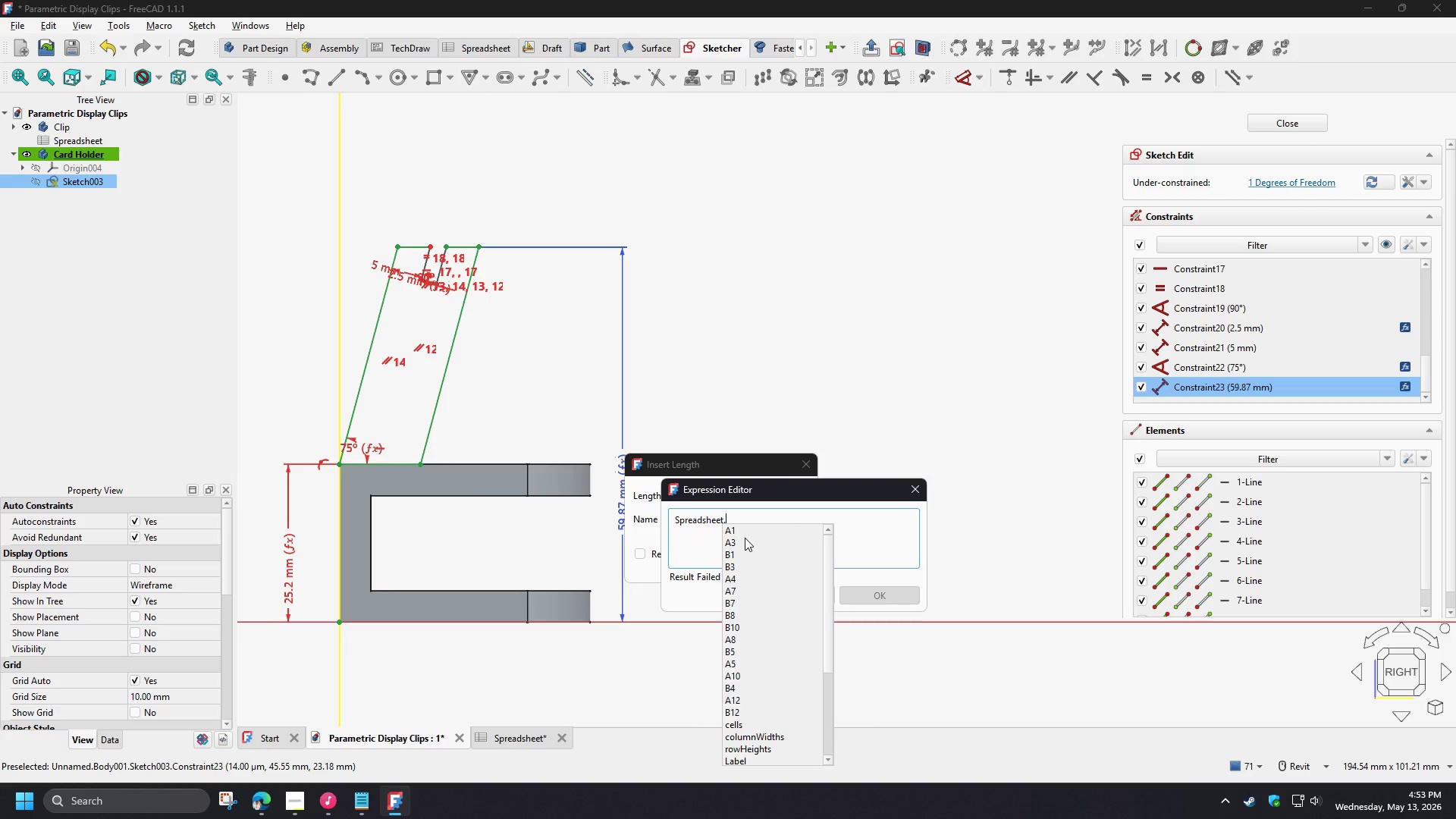 
type(he)
 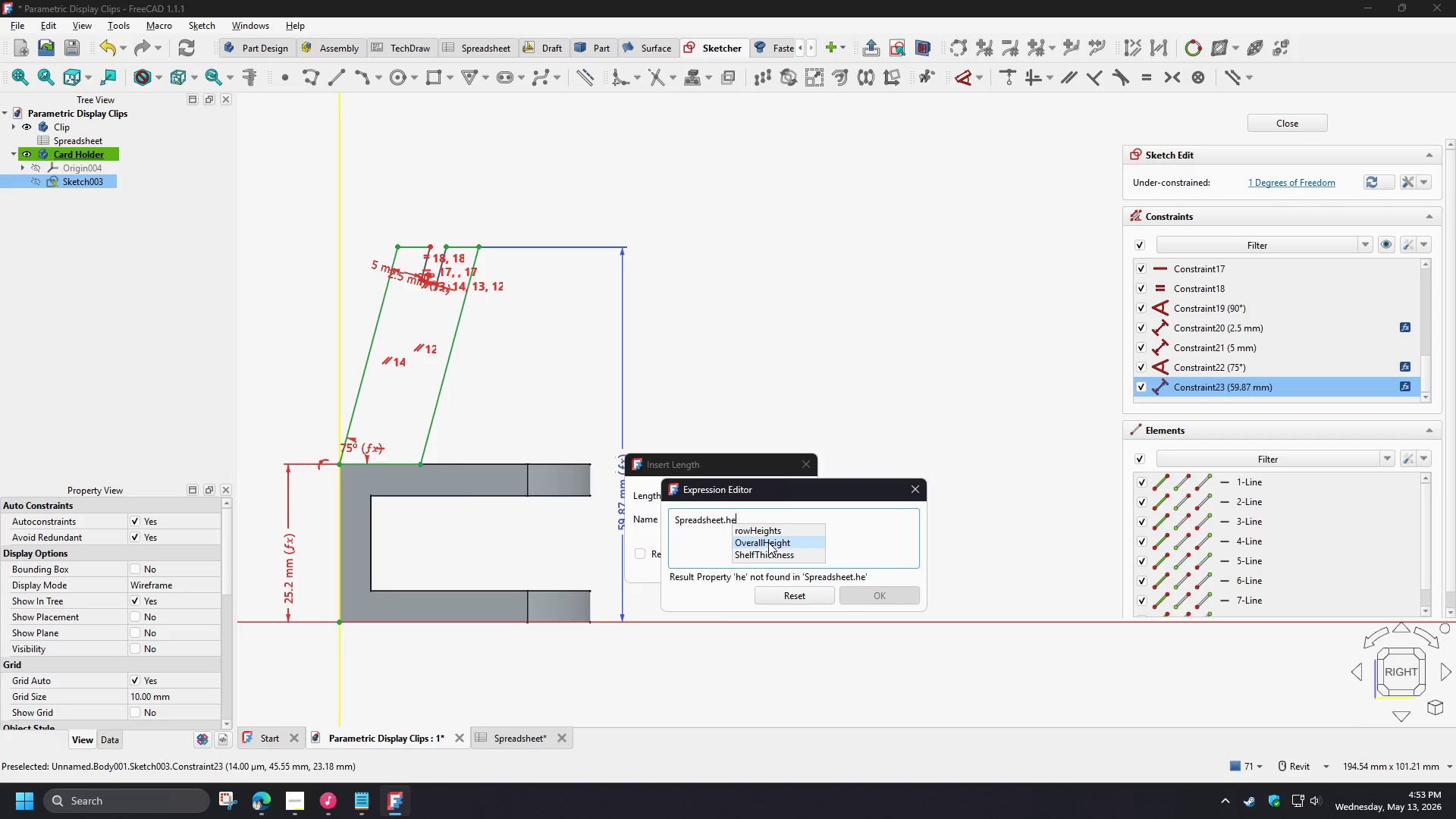 
left_click([768, 542])
 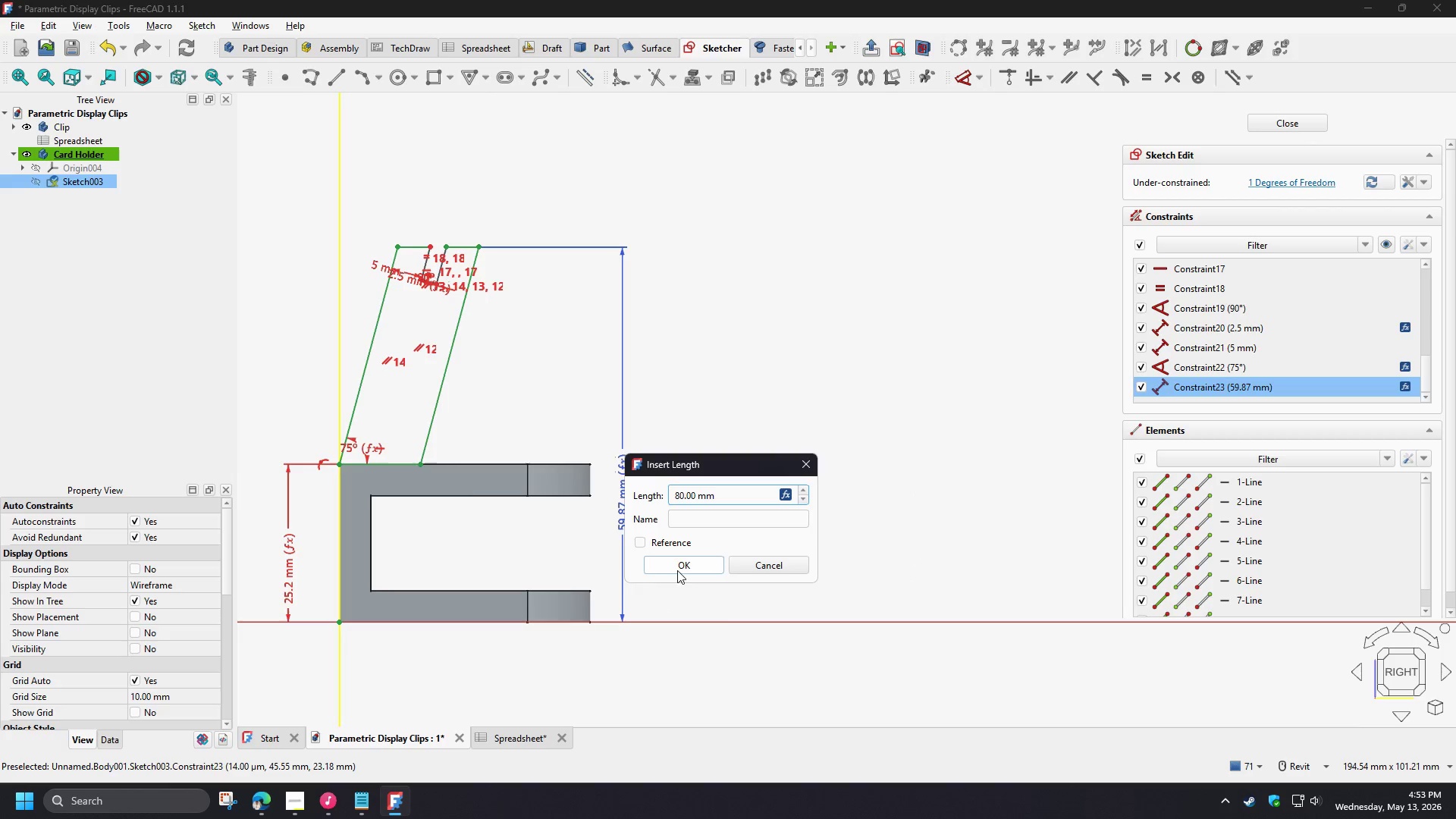 
double_click([666, 570])
 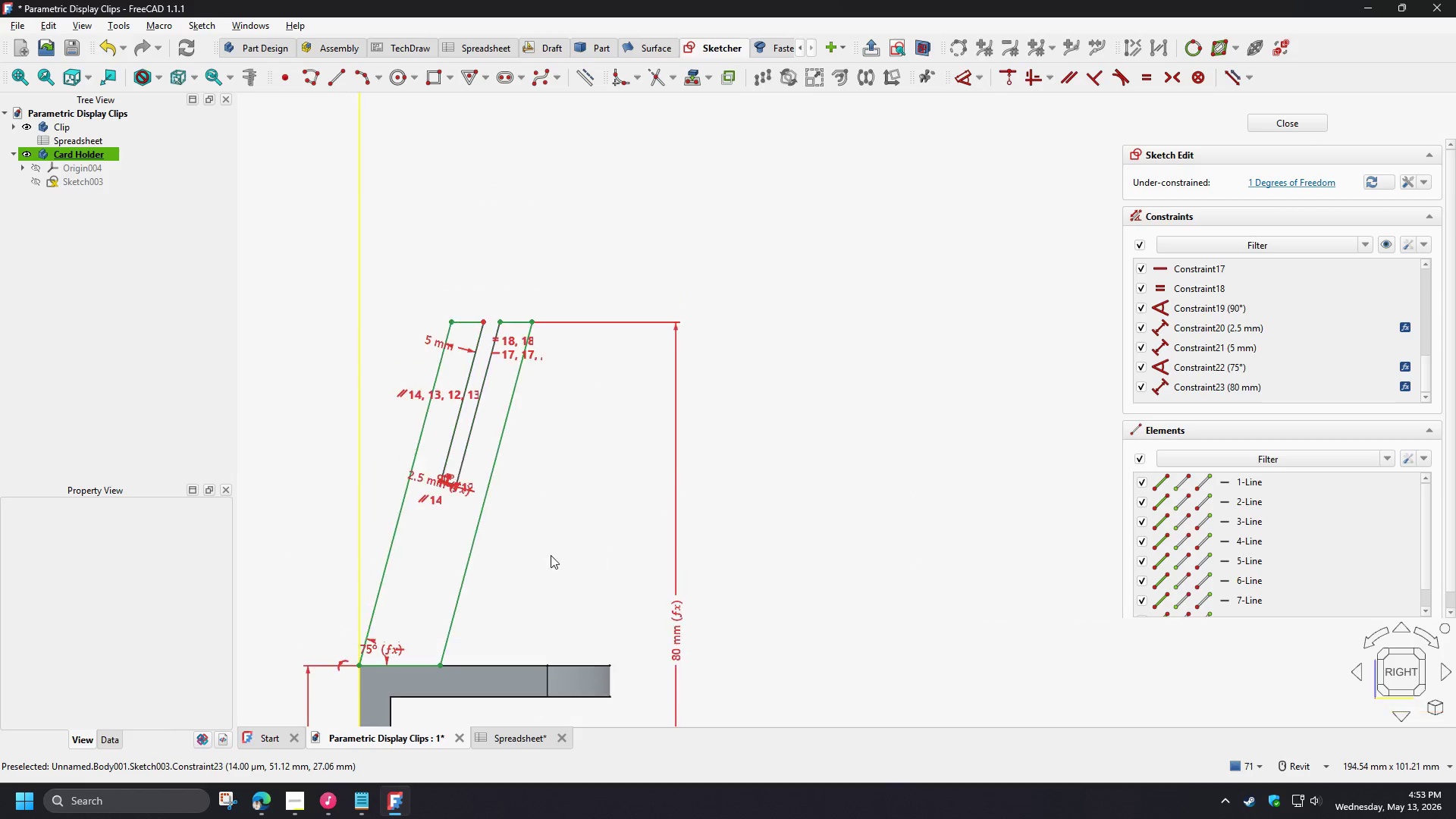 
right_click([504, 491])
 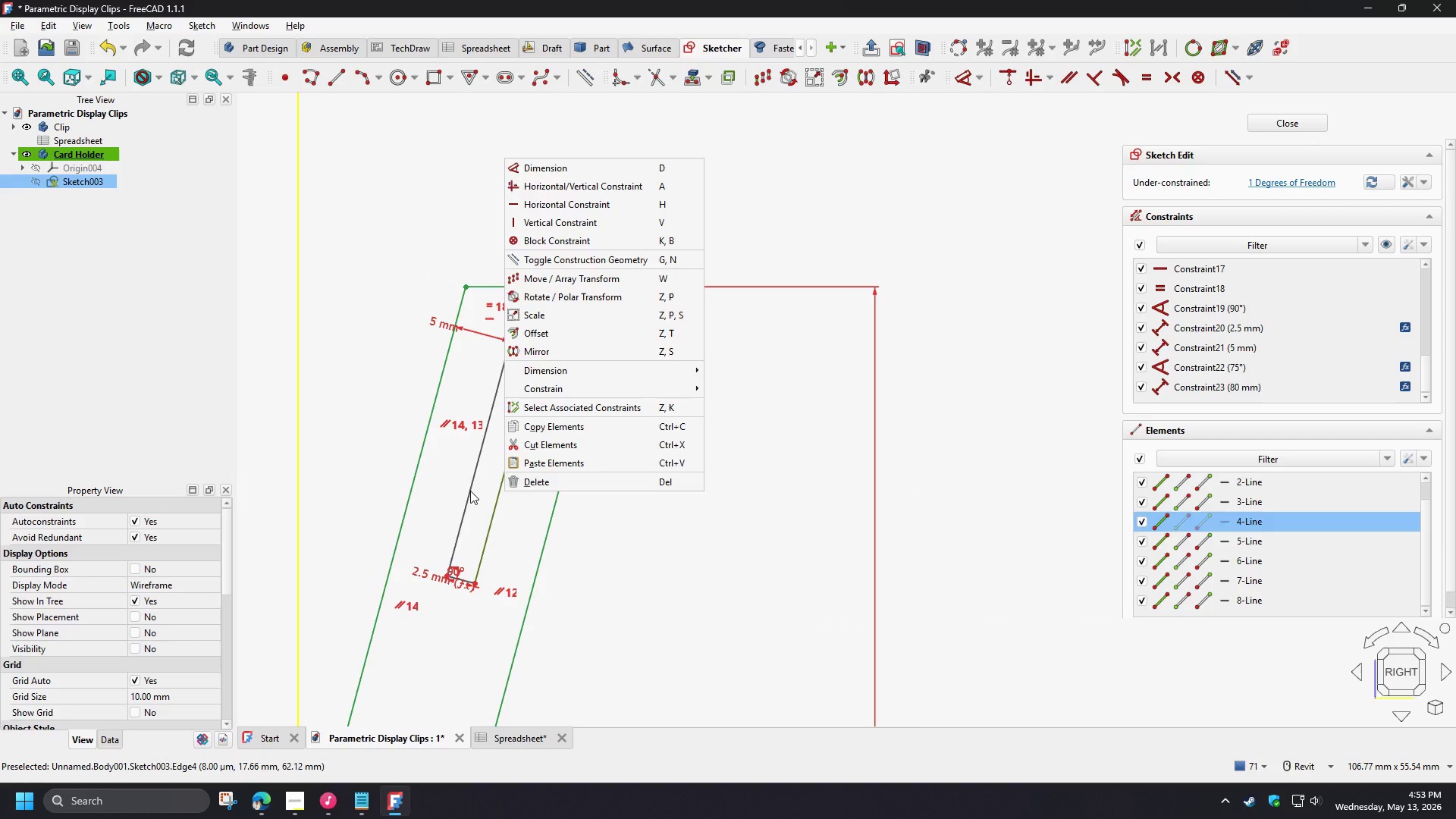 
scroll: coordinate [433, 365], scroll_direction: up, amount: 3.0
 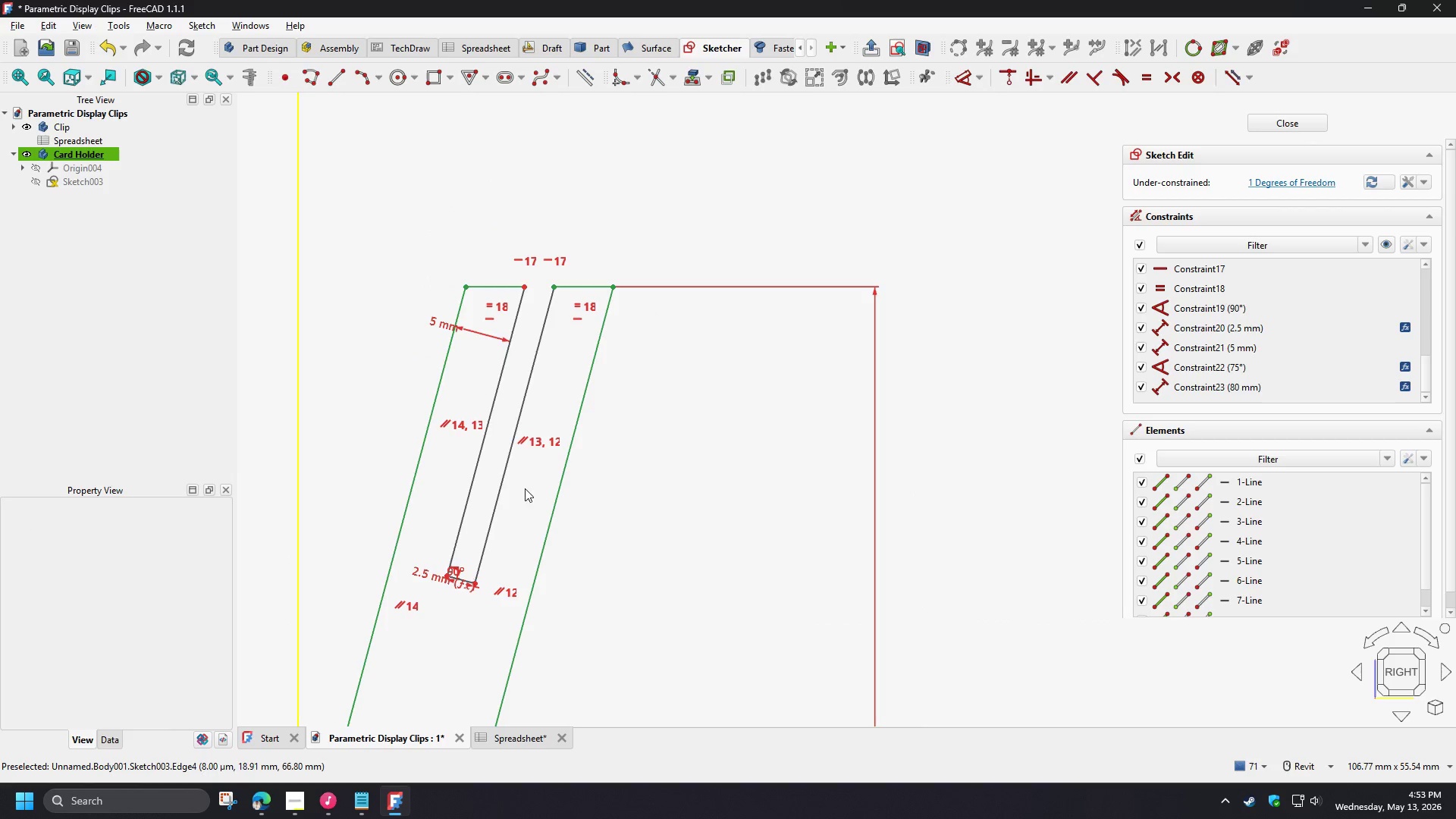 
left_click([470, 491])
 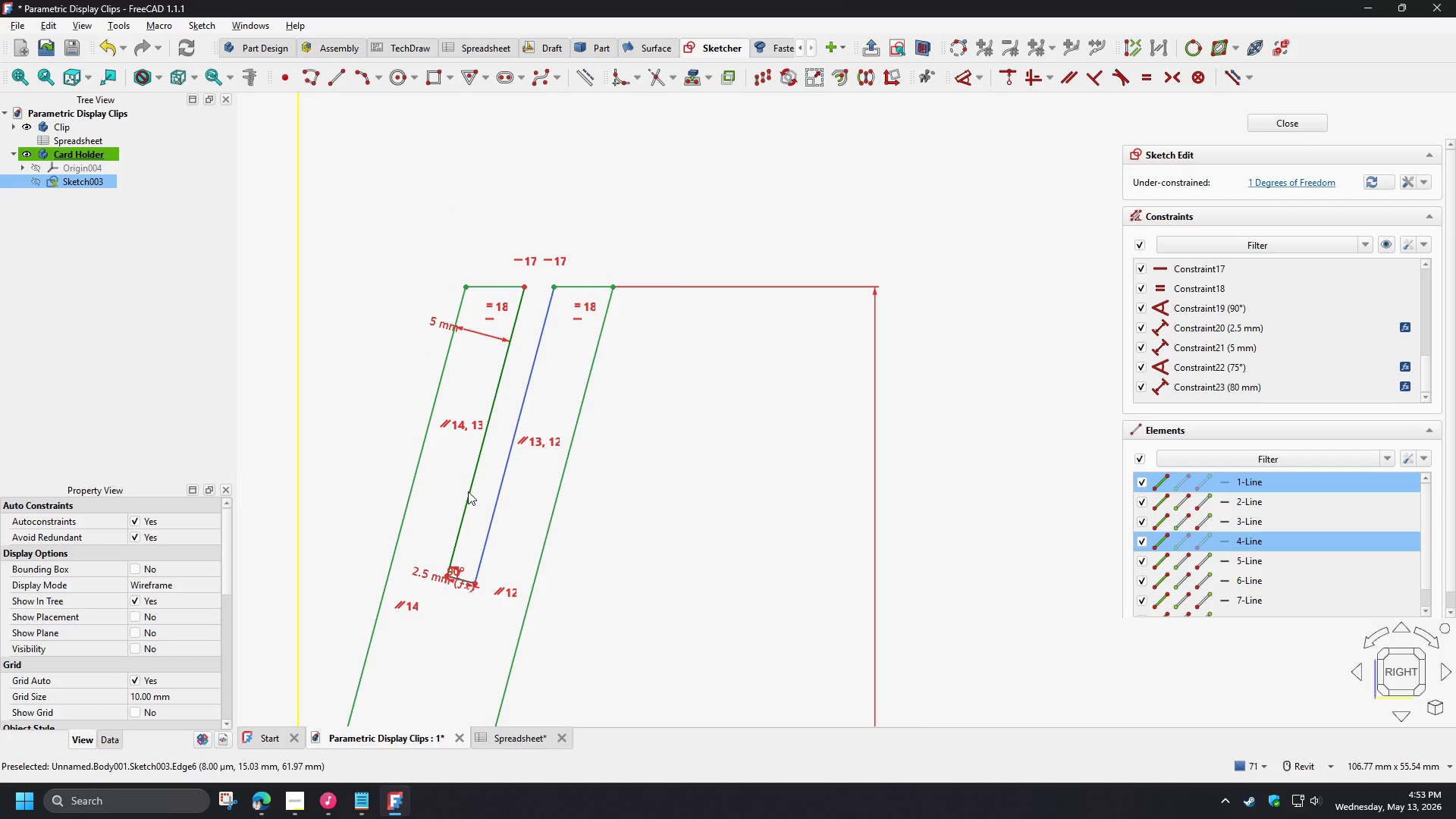 
left_click([468, 491])
 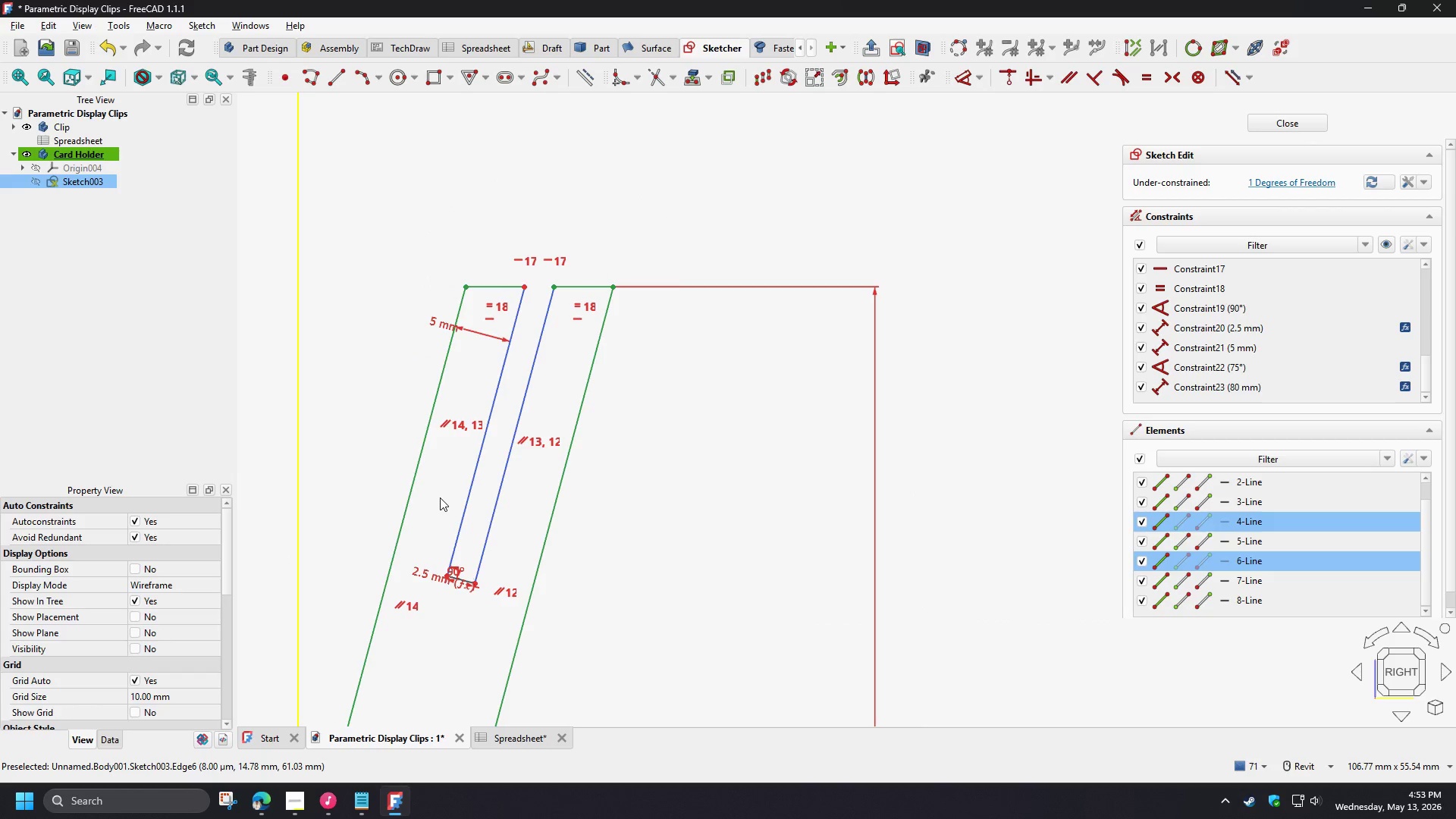 
left_click([439, 494])
 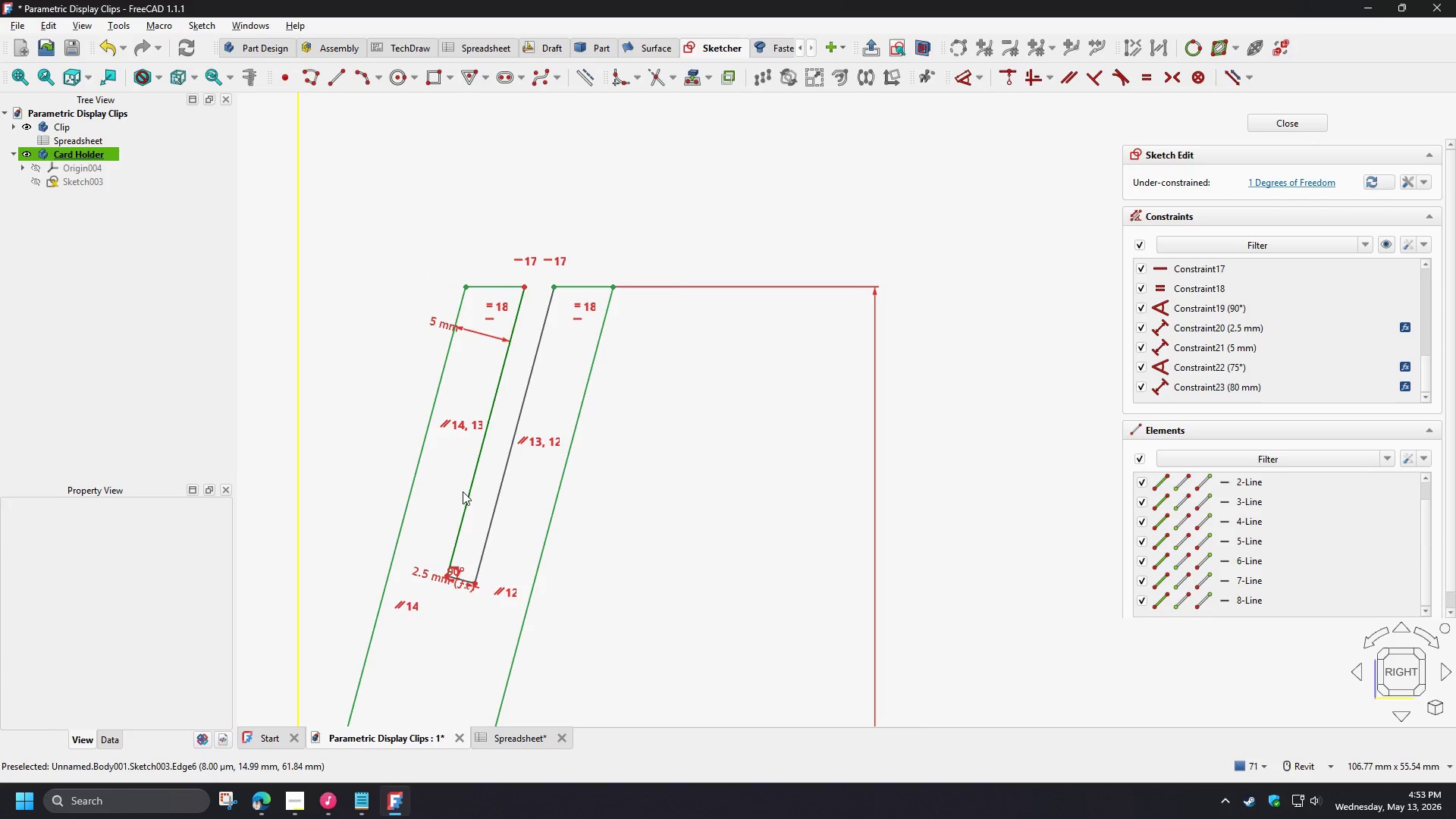 
left_click([465, 491])
 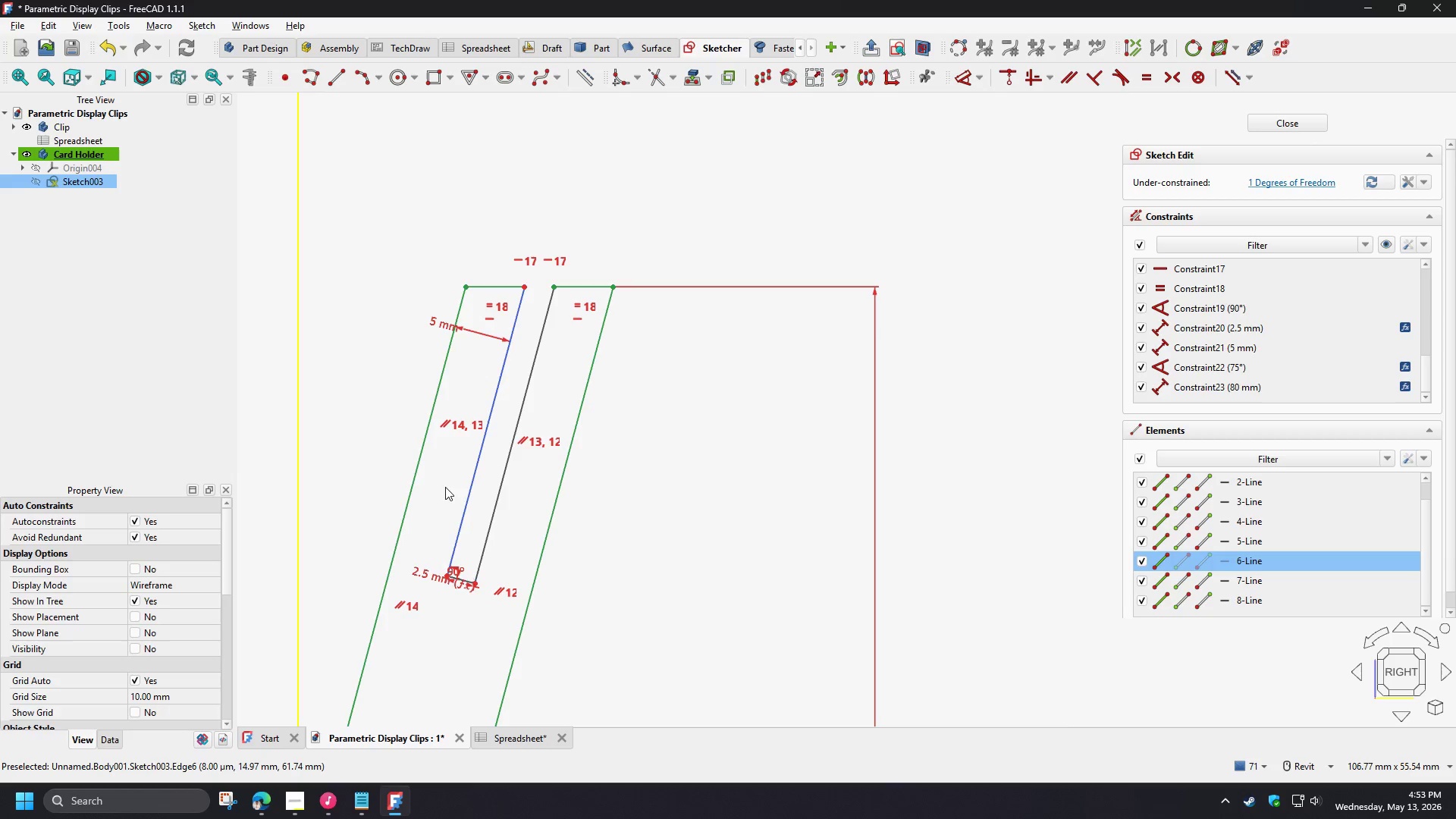 
key(D)
 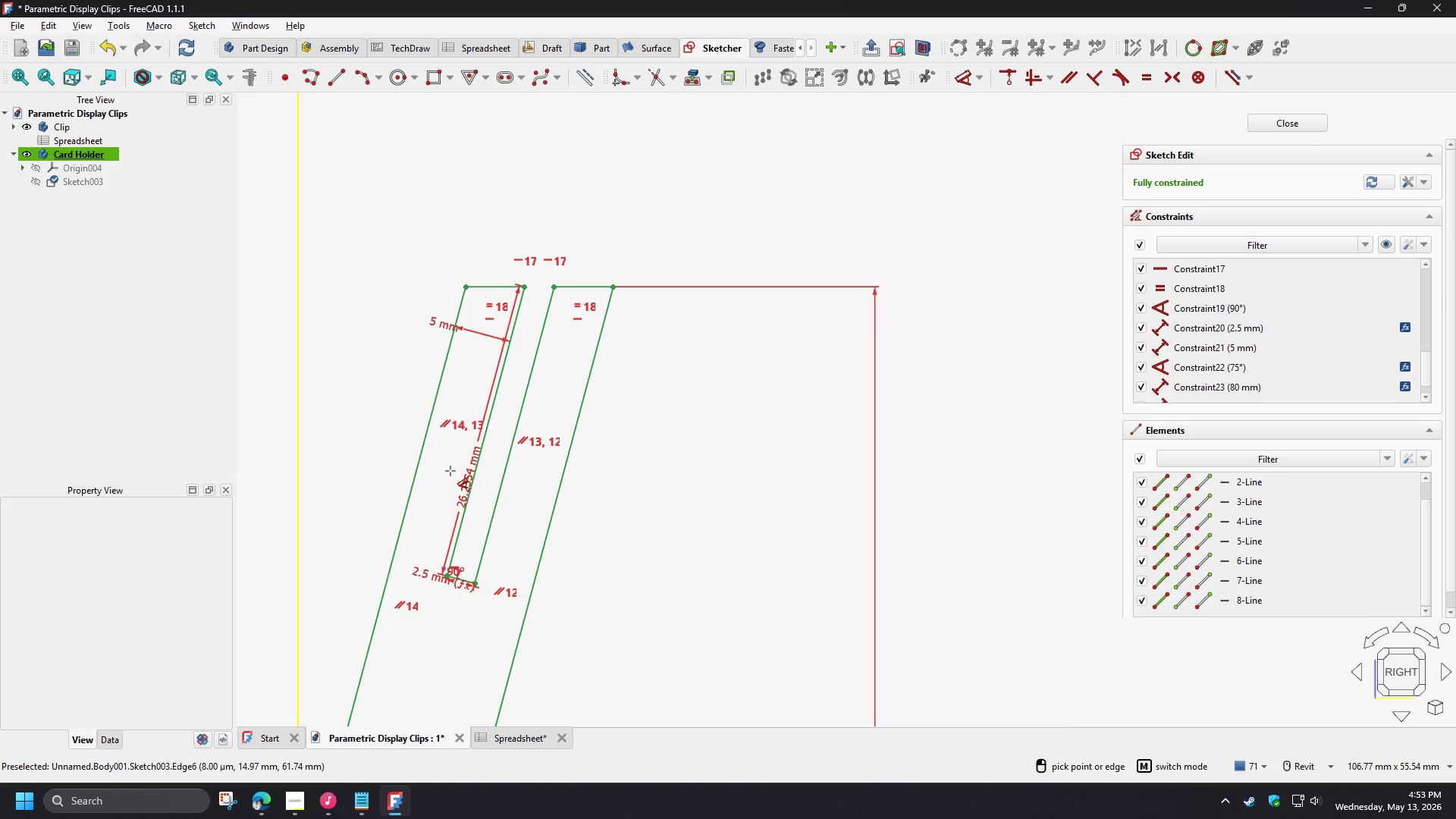 
left_click([450, 471])
 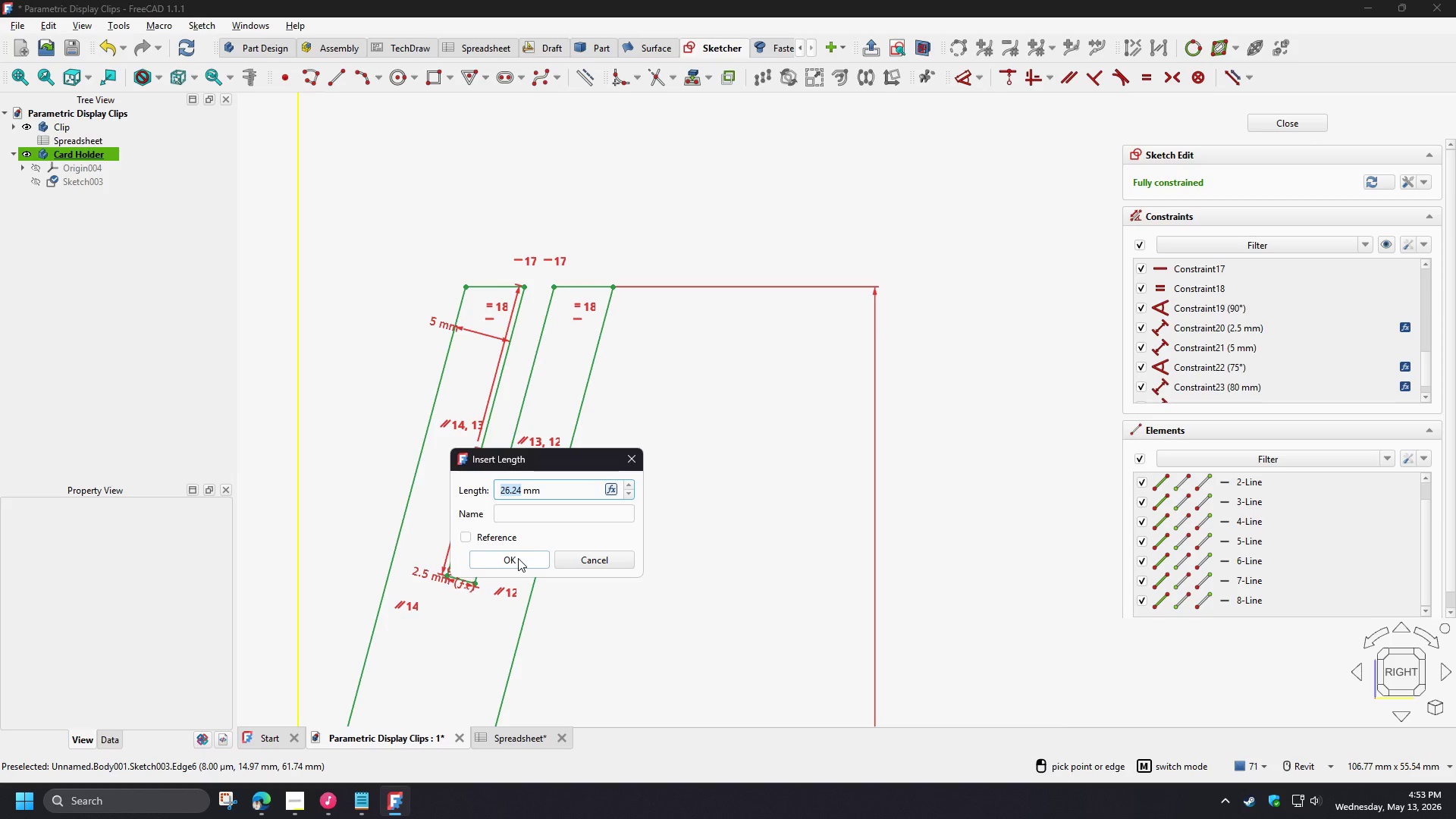 
key(Numpad3)
 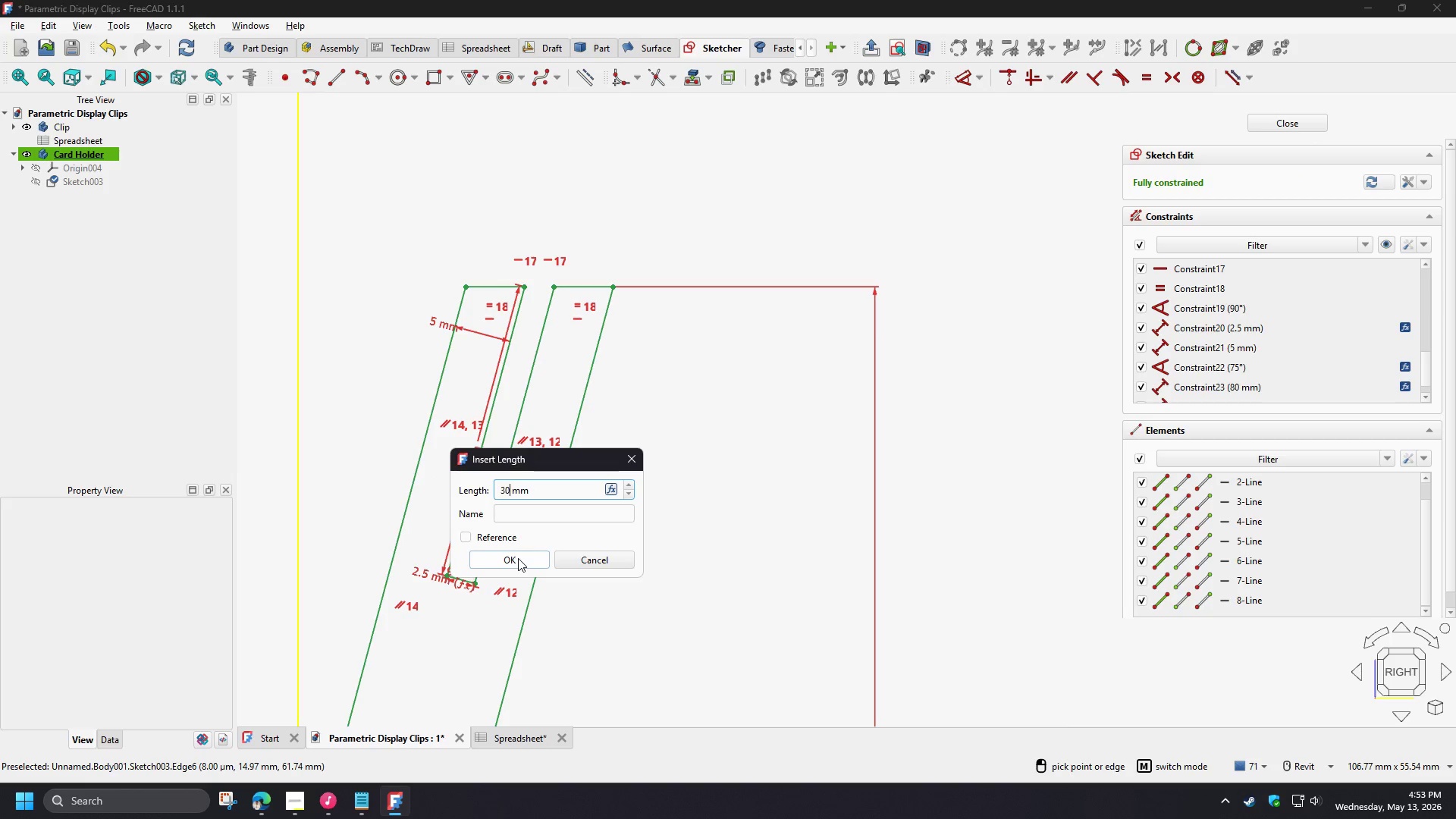 
key(Numpad0)
 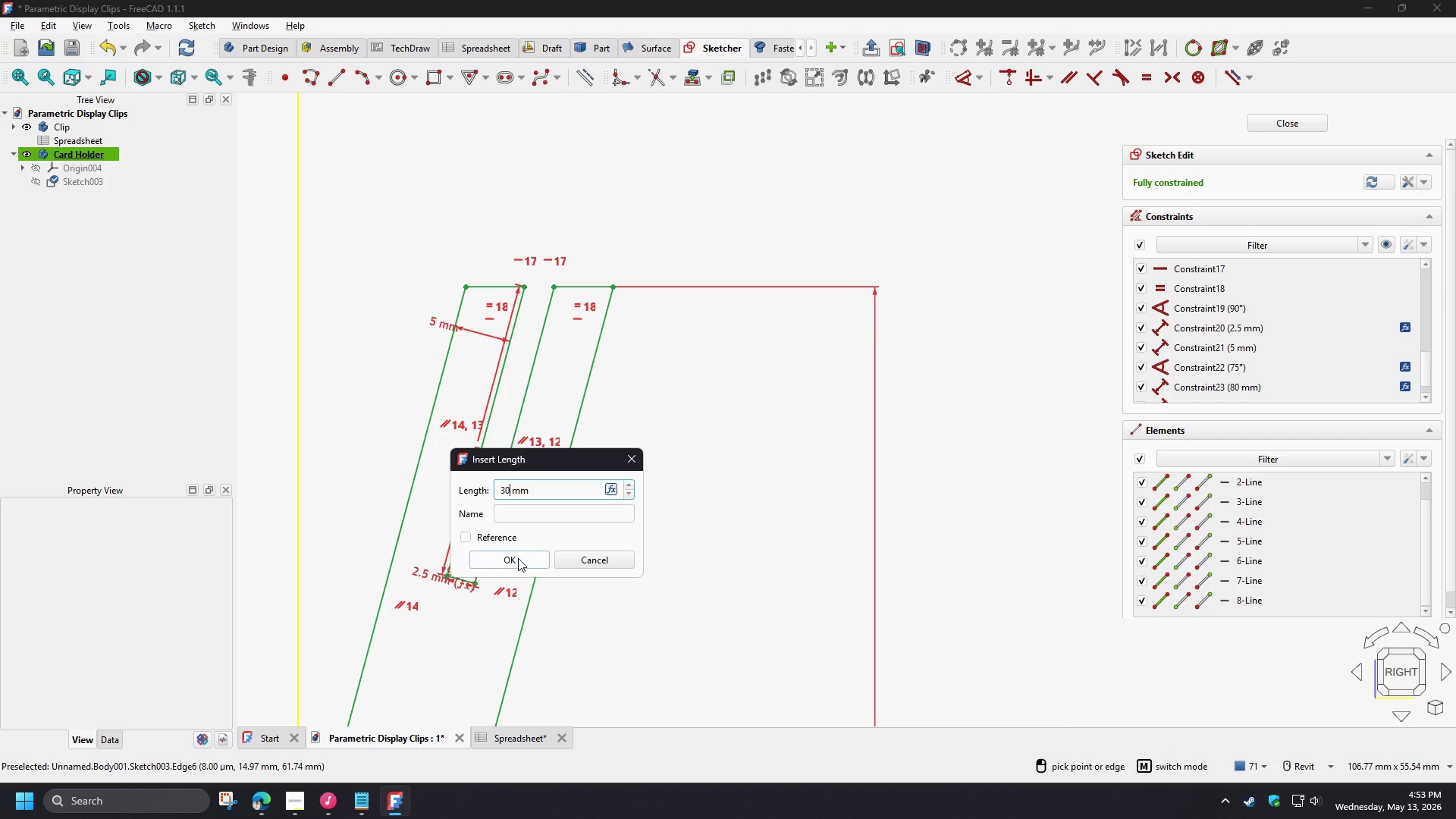 
left_click([518, 558])
 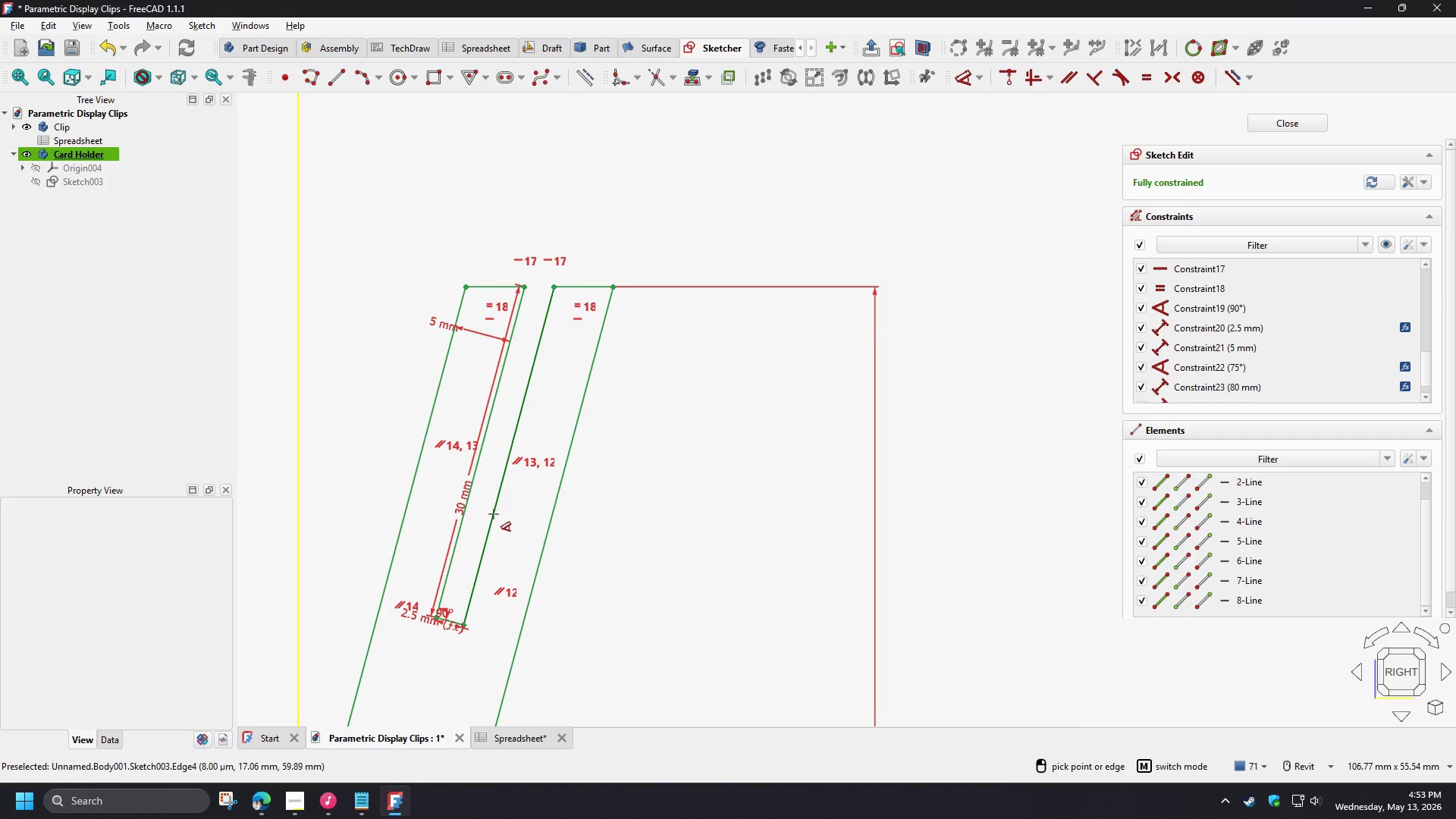 
right_click([487, 510])
 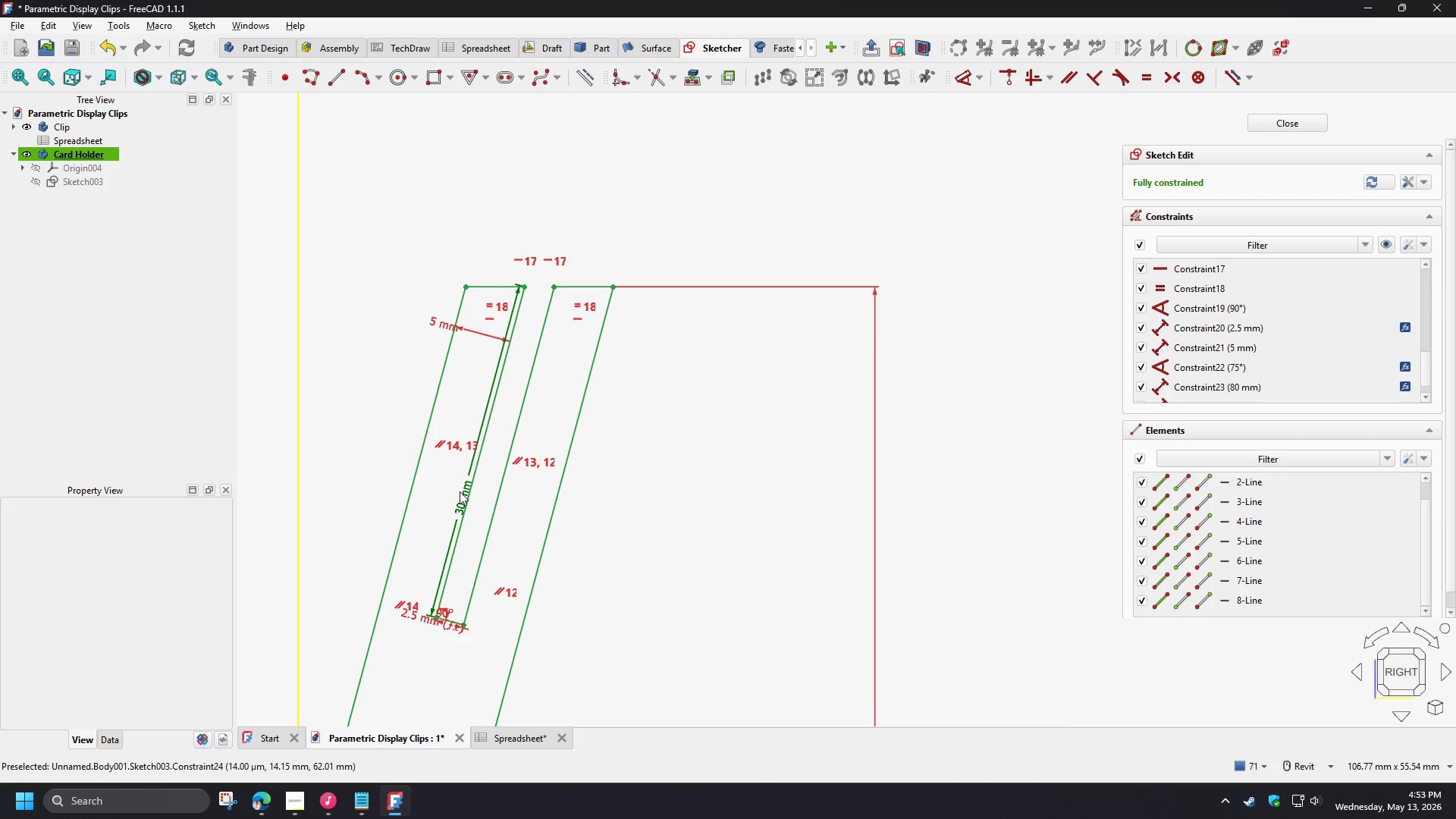 
left_click_drag(start_coordinate=[460, 491], to_coordinate=[369, 457])
 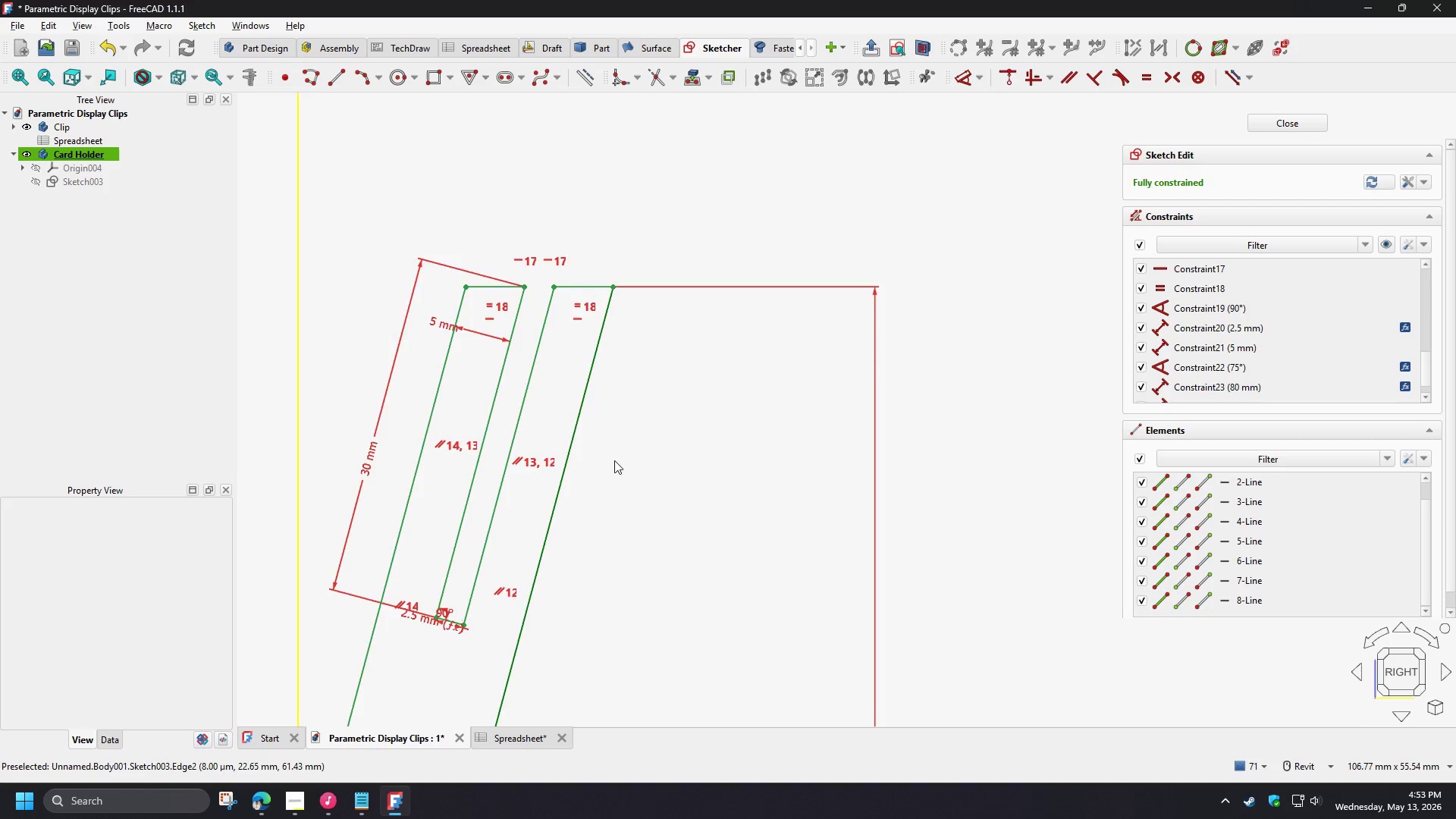 
scroll: coordinate [618, 441], scroll_direction: down, amount: 4.0
 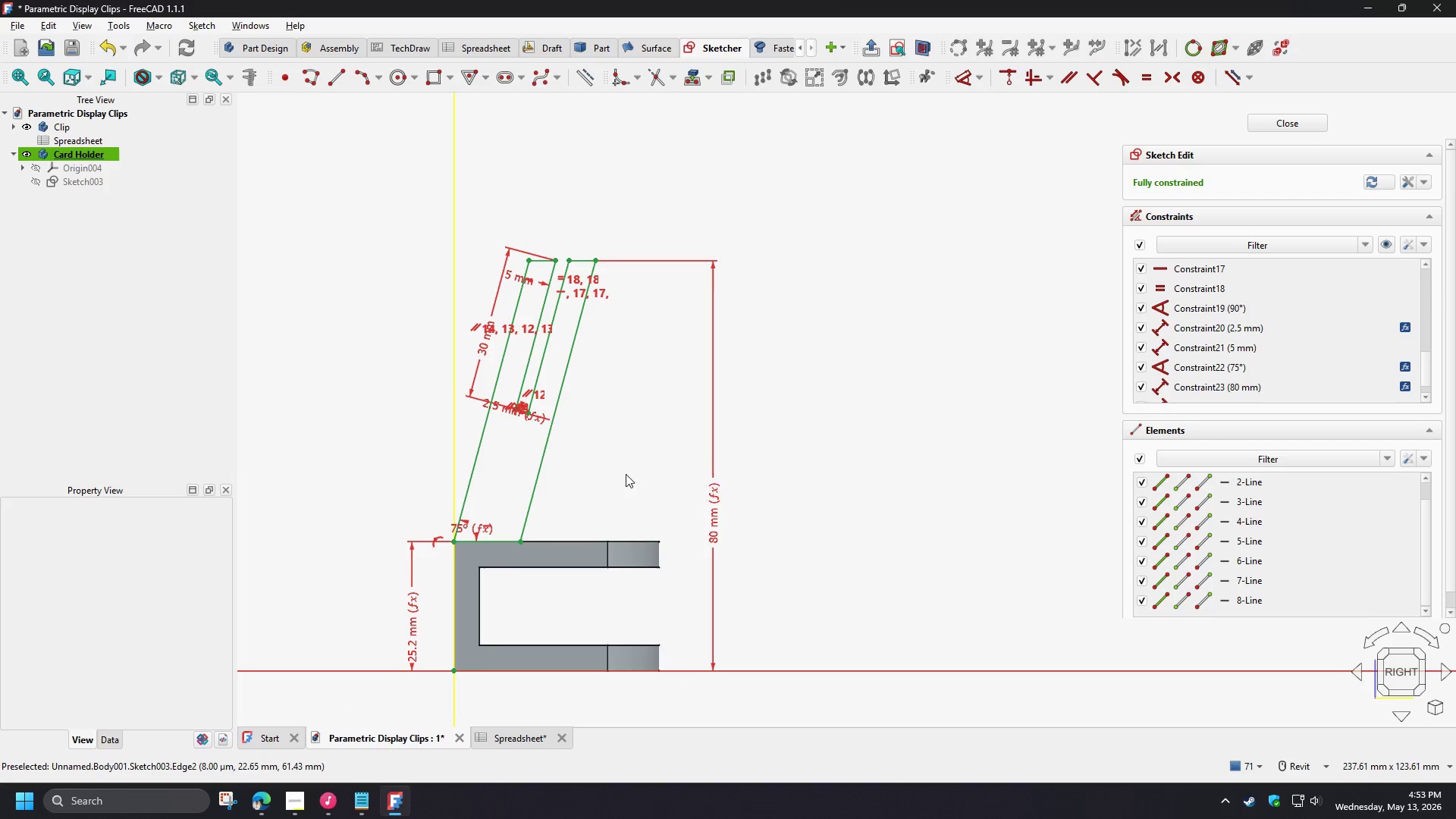 
scroll: coordinate [537, 567], scroll_direction: up, amount: 6.0
 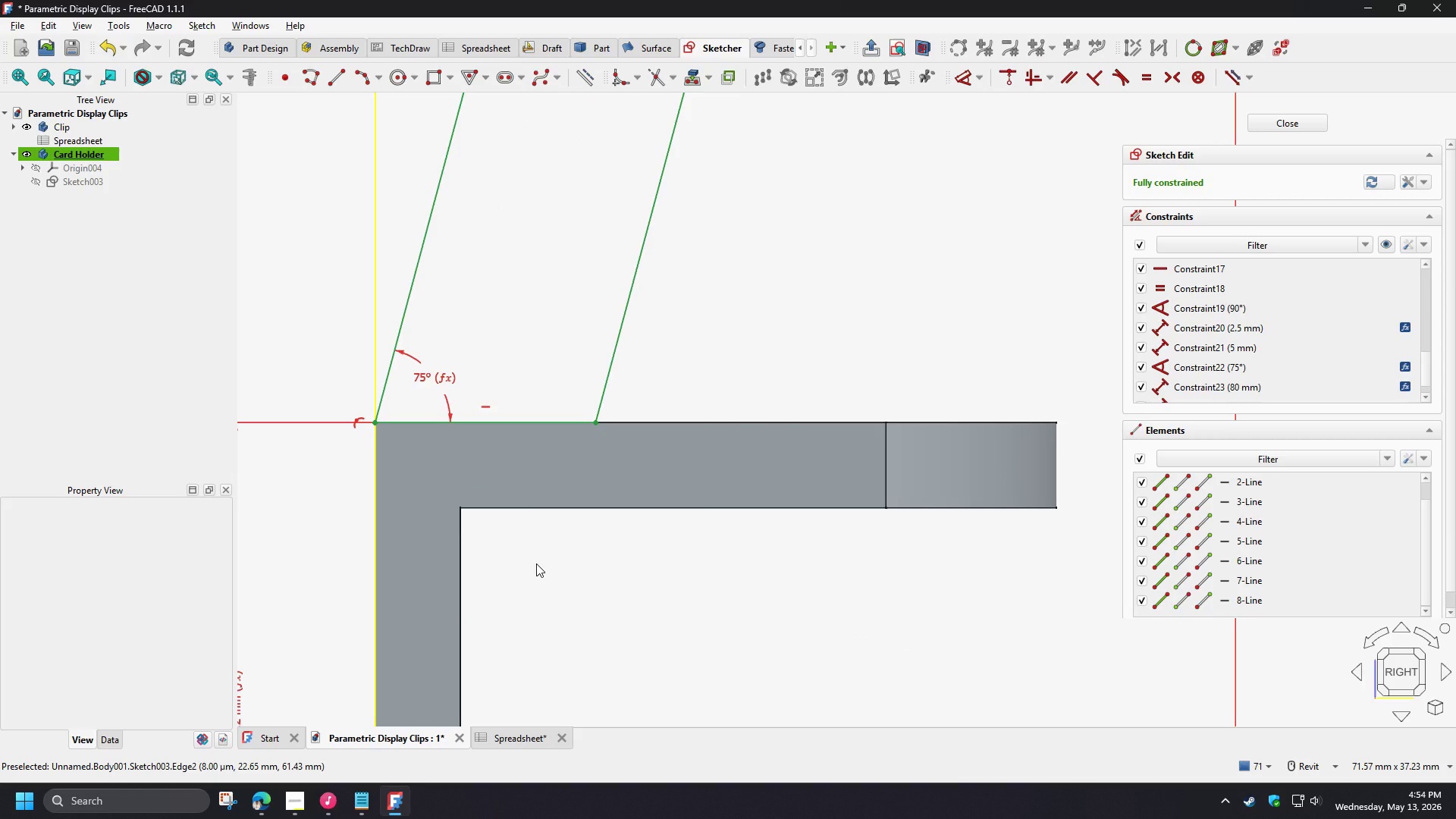 
wait(15.47)
 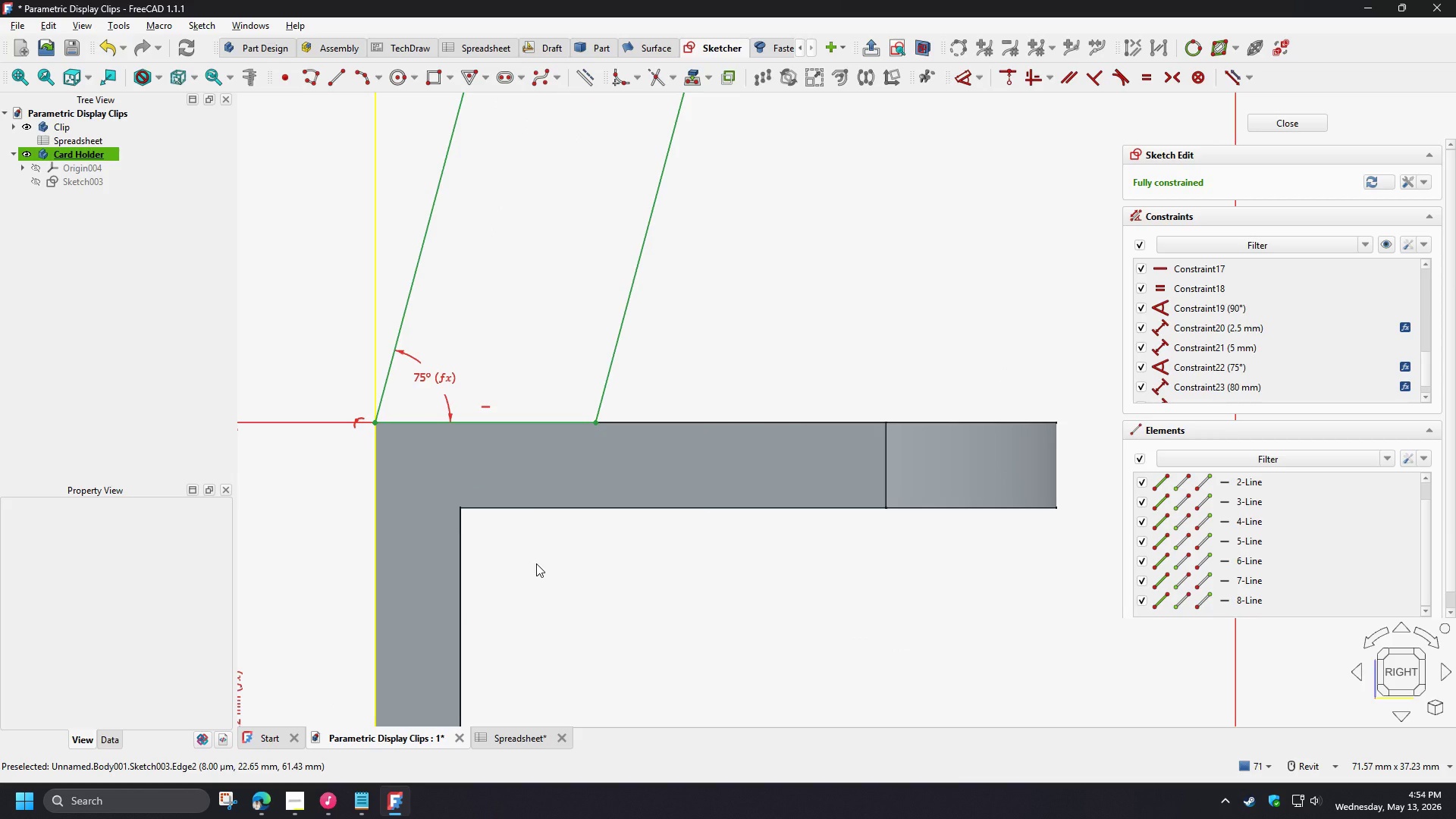 
scroll: coordinate [416, 458], scroll_direction: up, amount: 2.0
 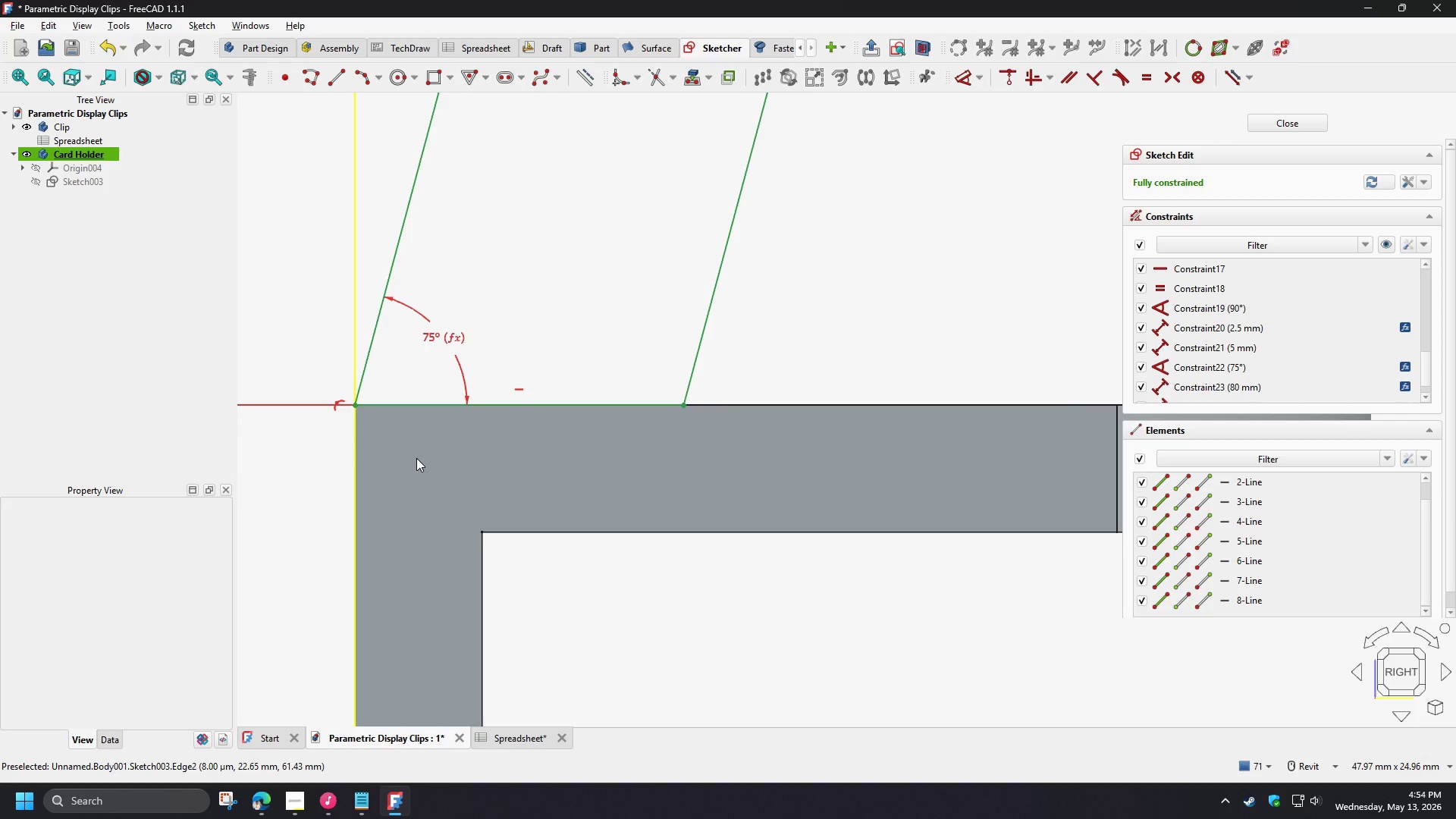 
scroll: coordinate [494, 500], scroll_direction: down, amount: 3.0
 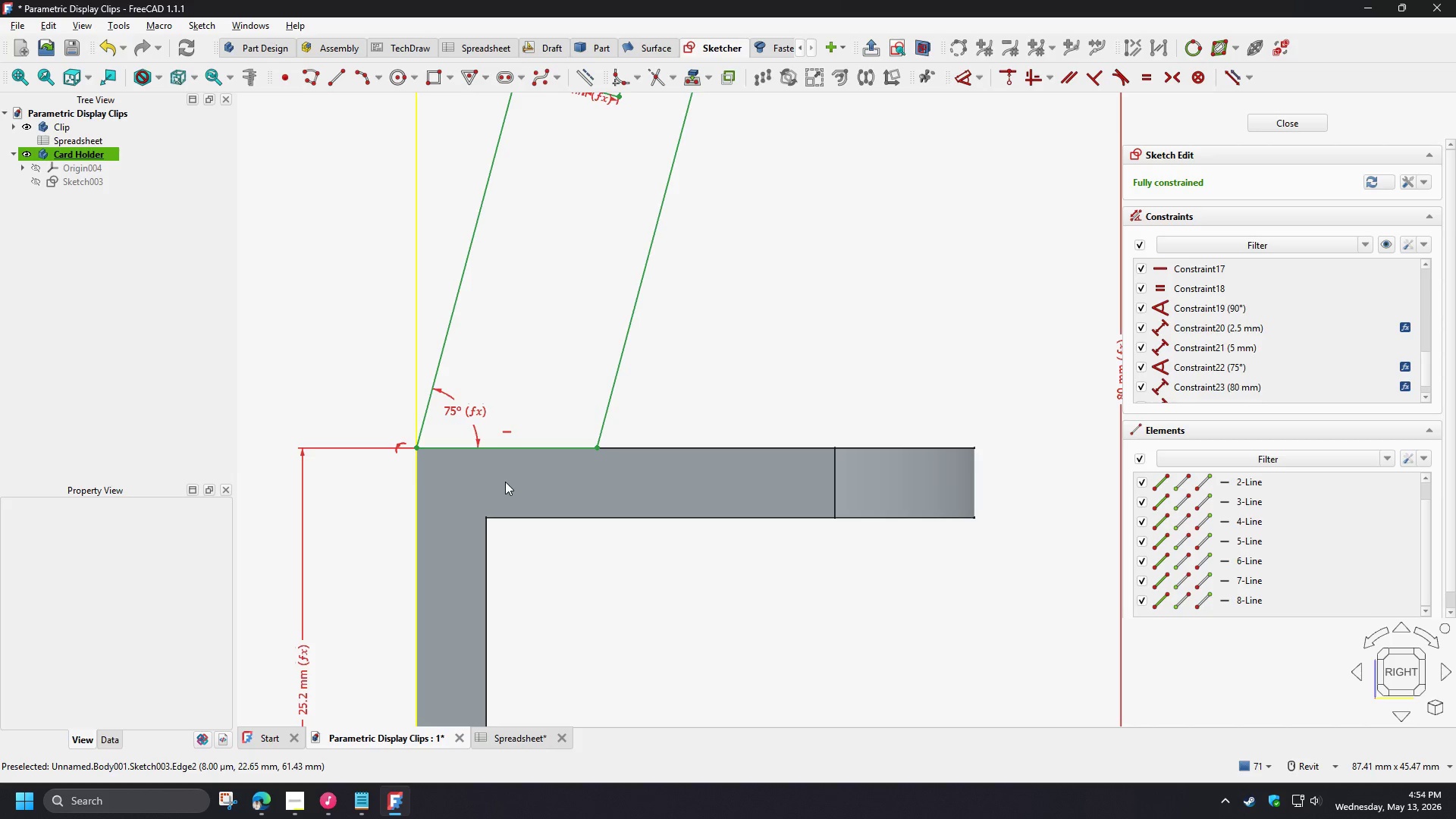 
scroll: coordinate [472, 468], scroll_direction: up, amount: 2.0
 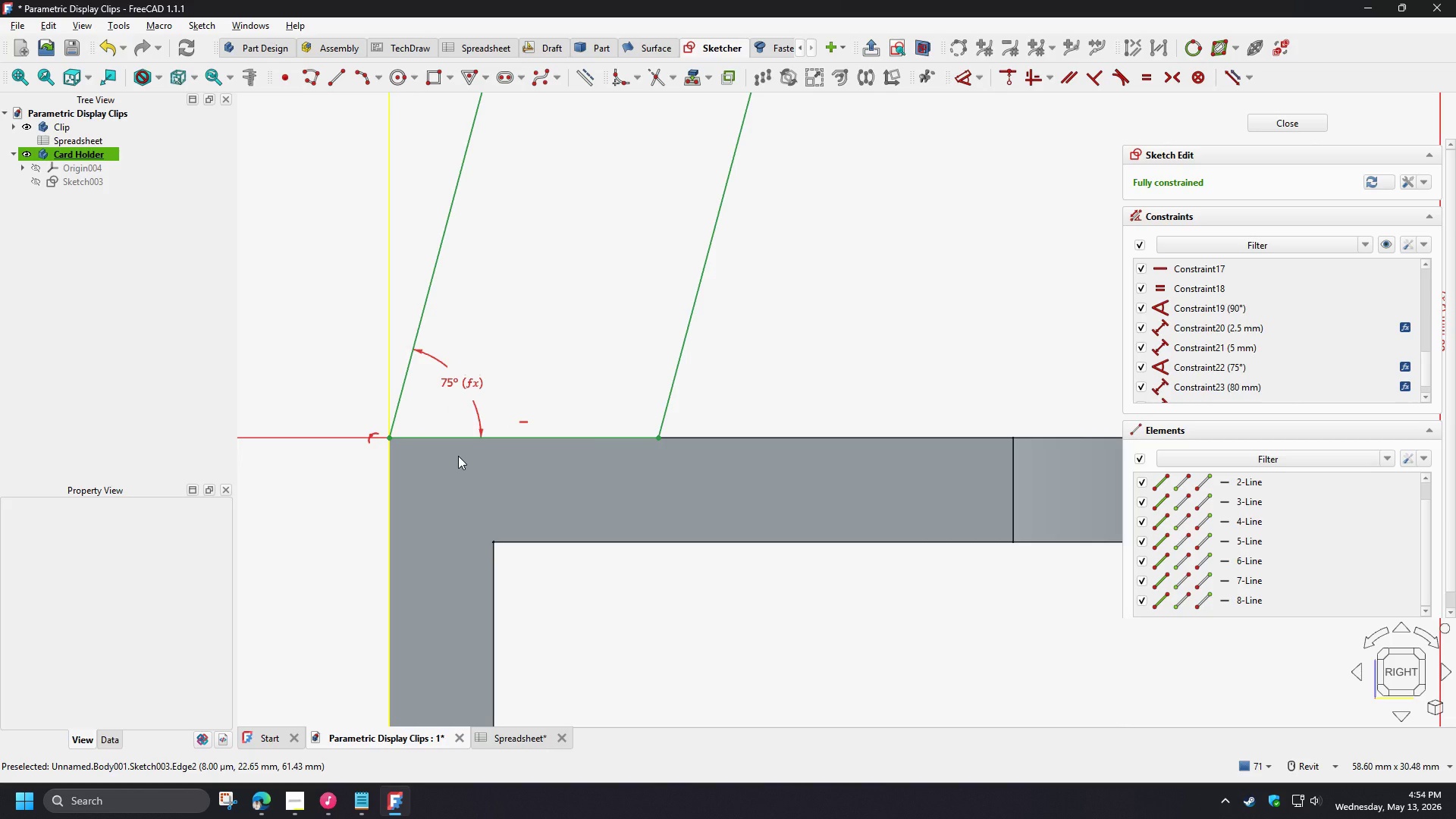 
wait(7.61)
 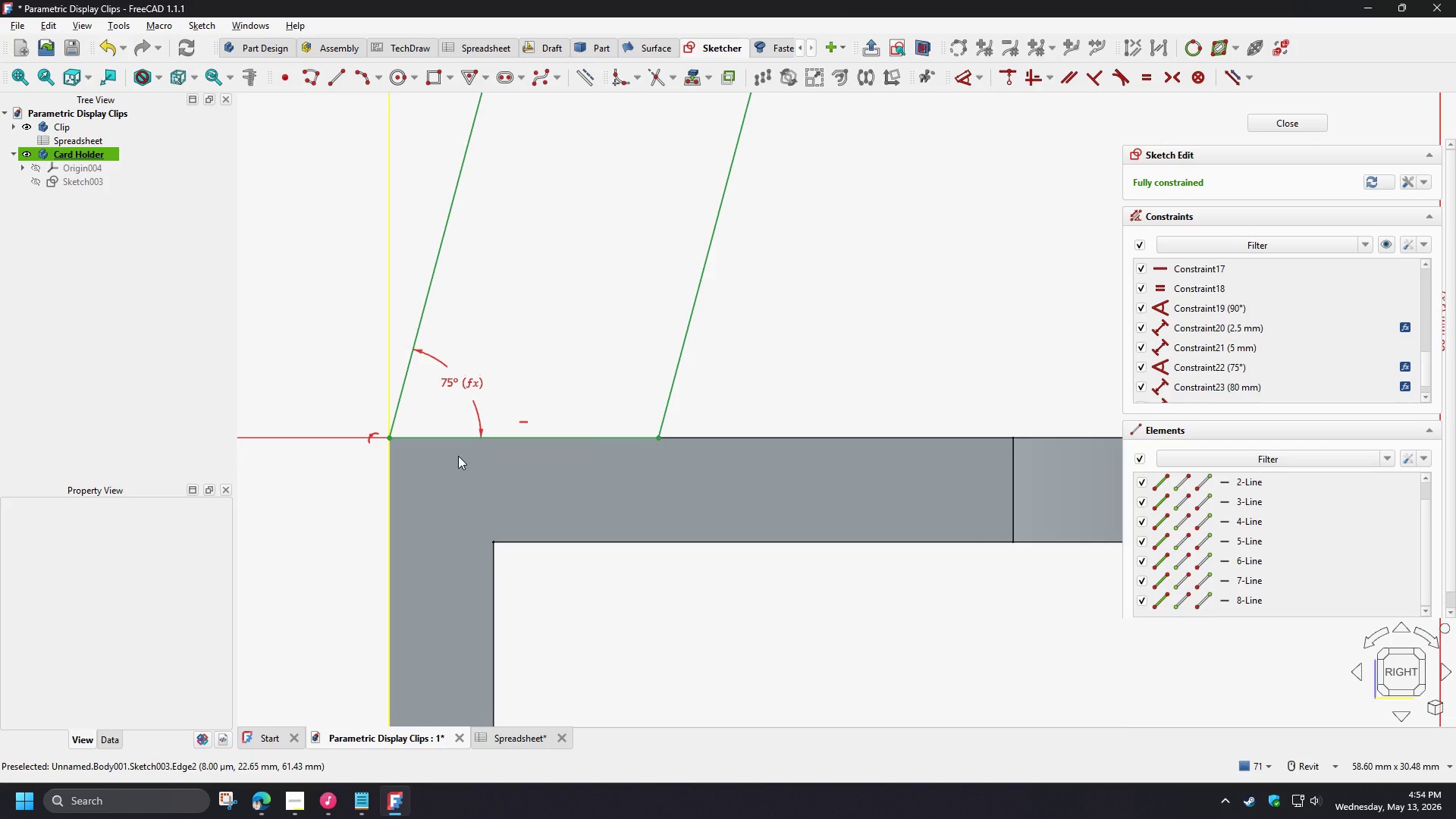 
left_click([370, 441])
 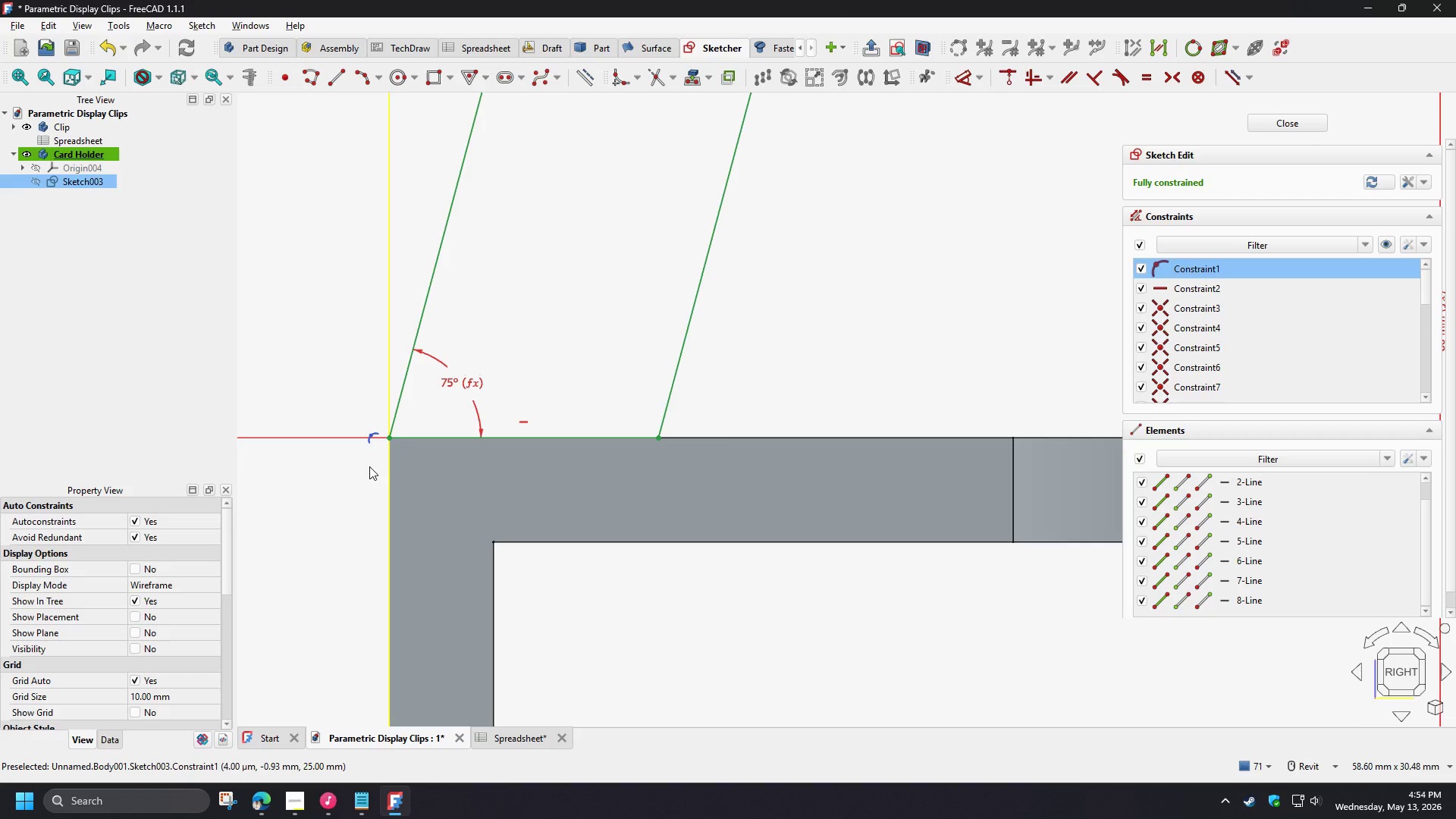 
key(Delete)
 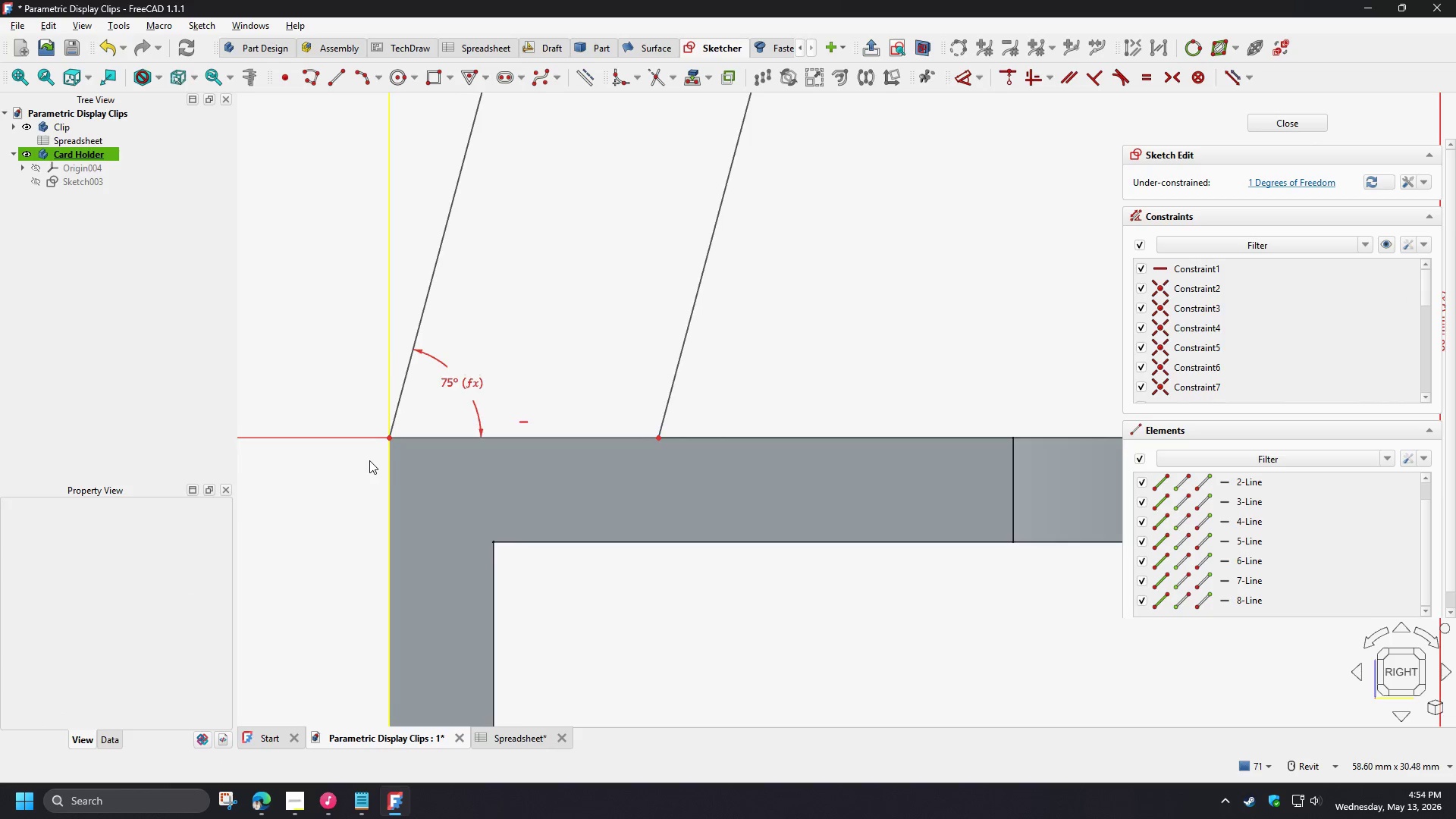 
scroll: coordinate [369, 460], scroll_direction: up, amount: 1.0
 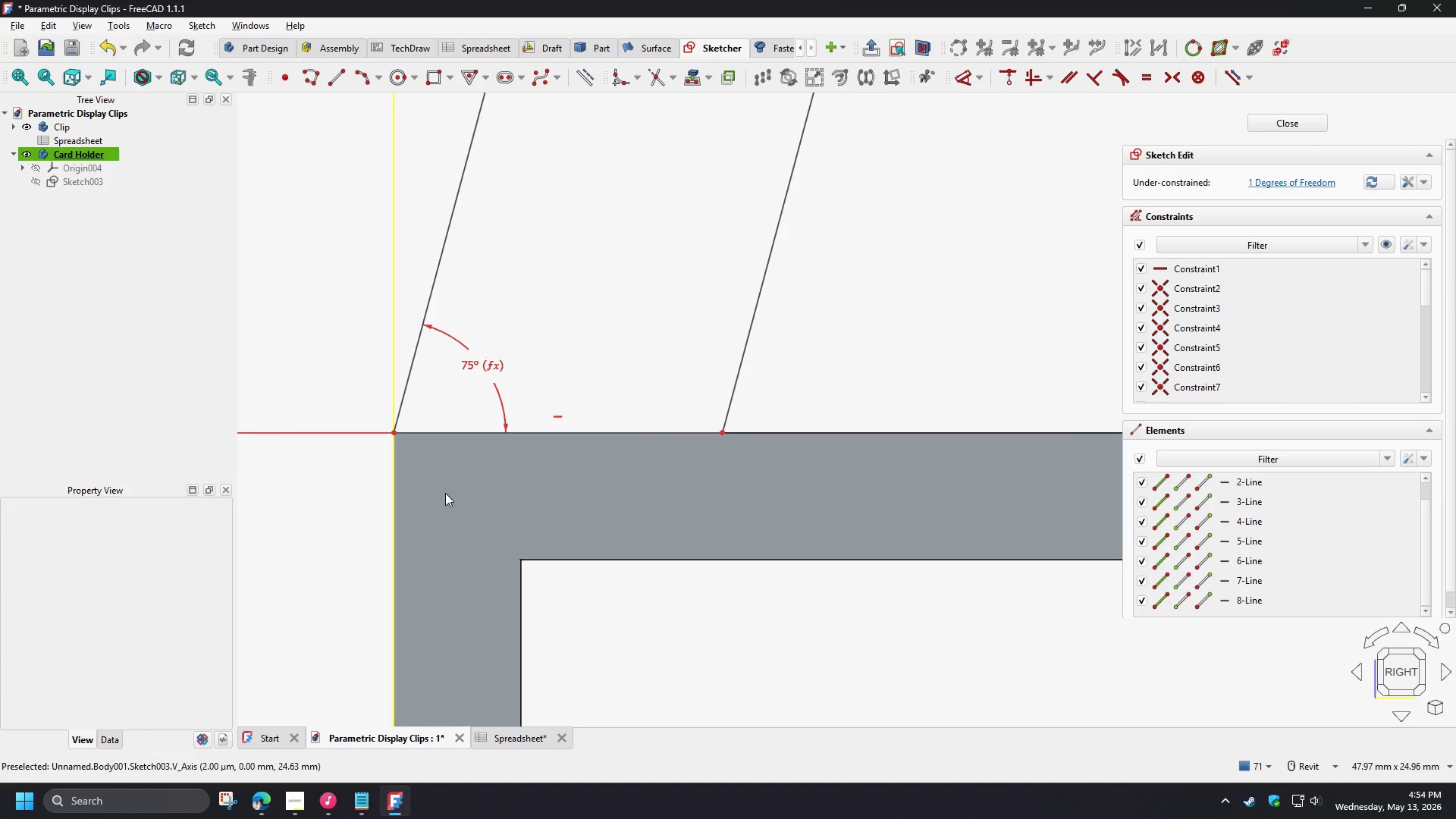 
wait(10.86)
 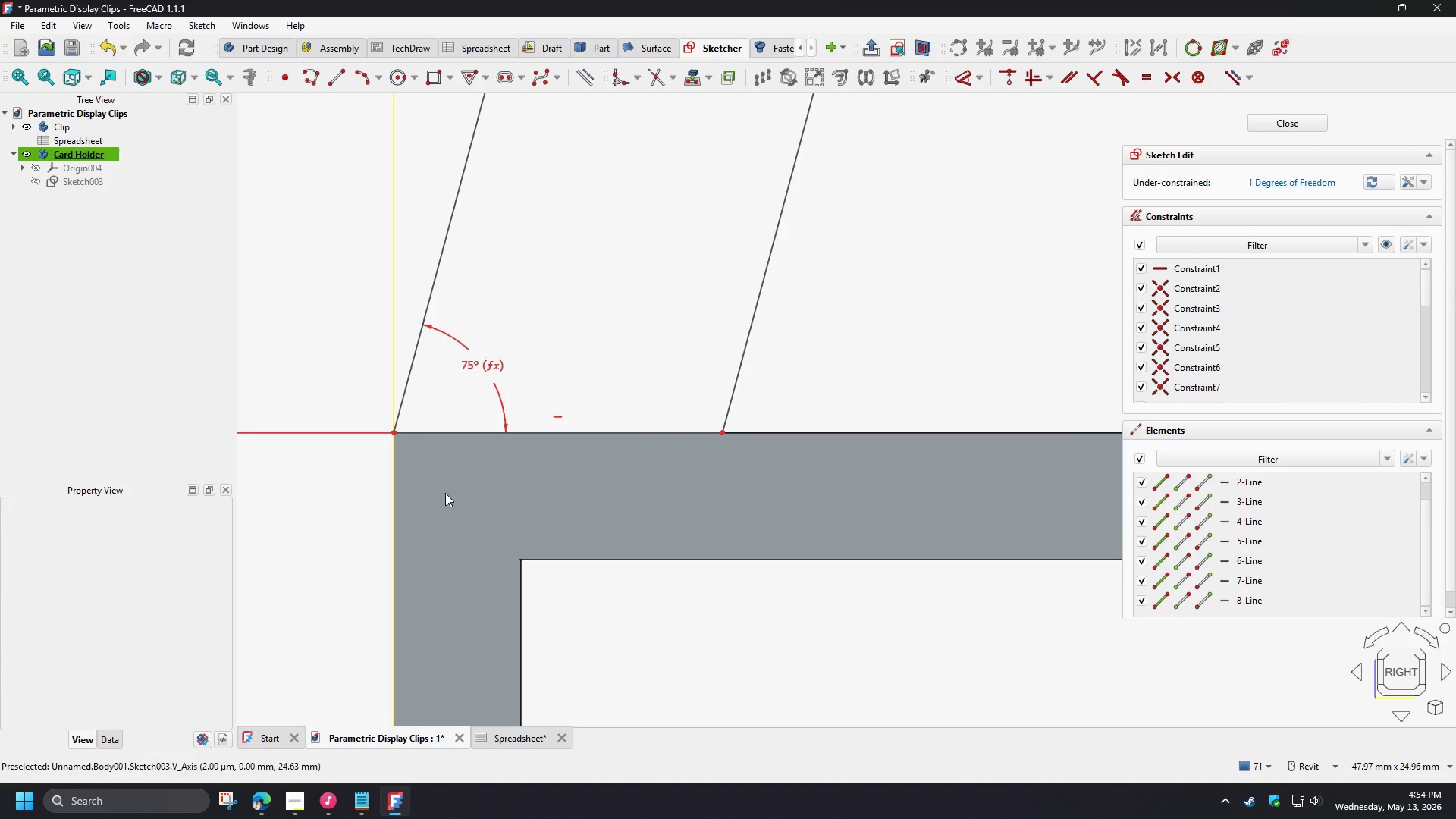 
key(Control+Z)
 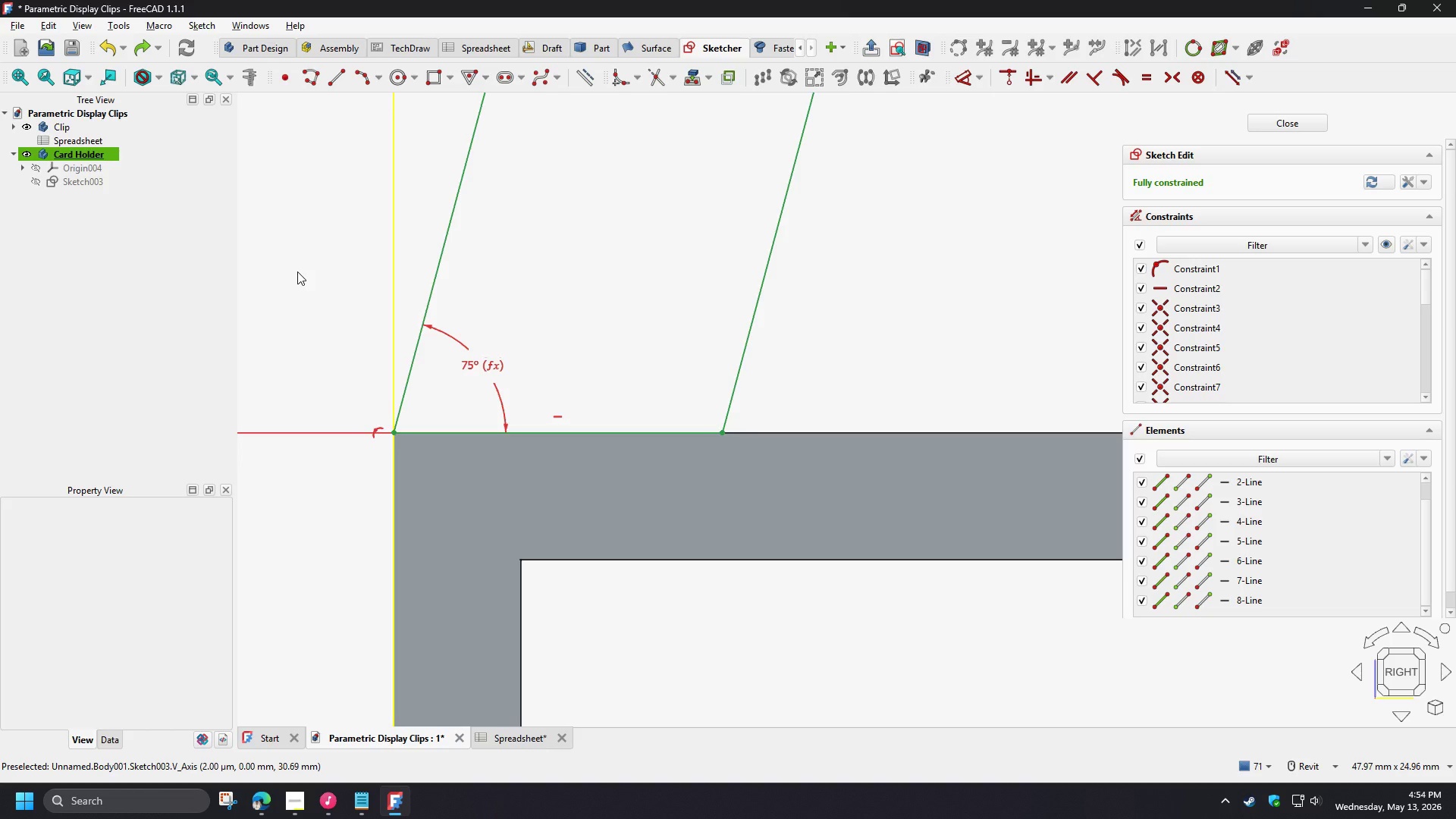 
wait(21.33)
 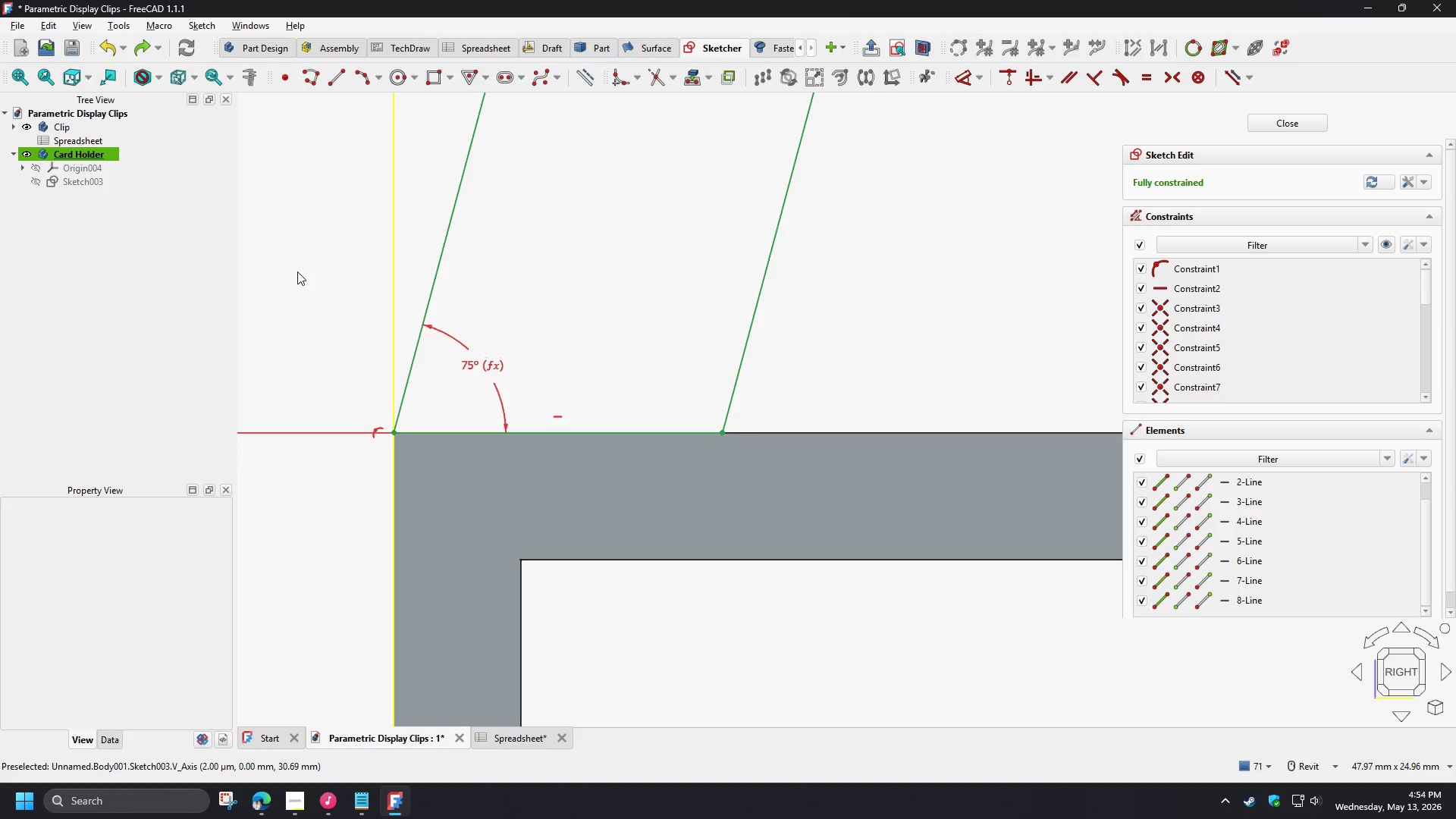 
scroll: coordinate [799, 392], scroll_direction: up, amount: 3.0
 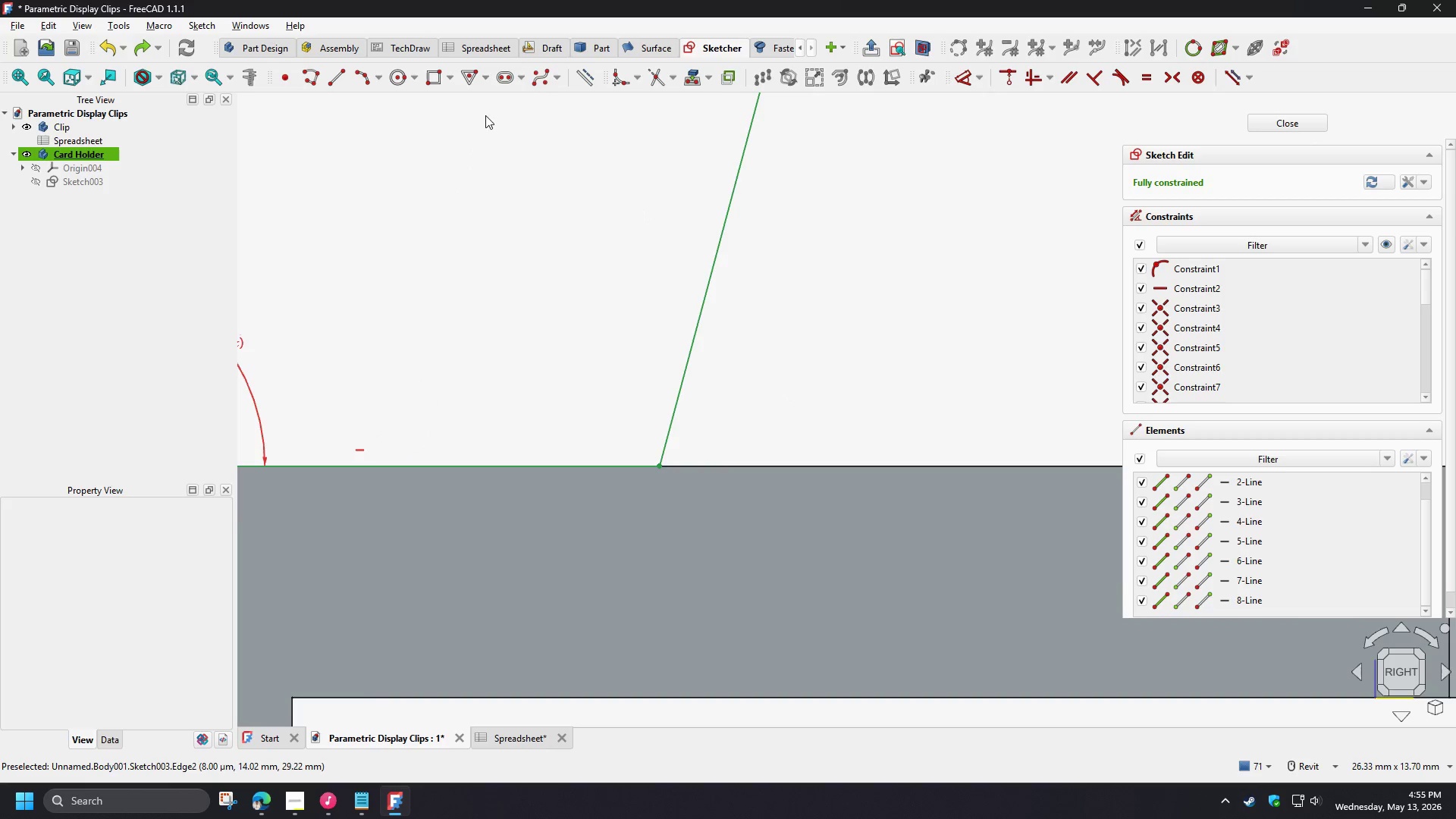 
left_click([403, 83])
 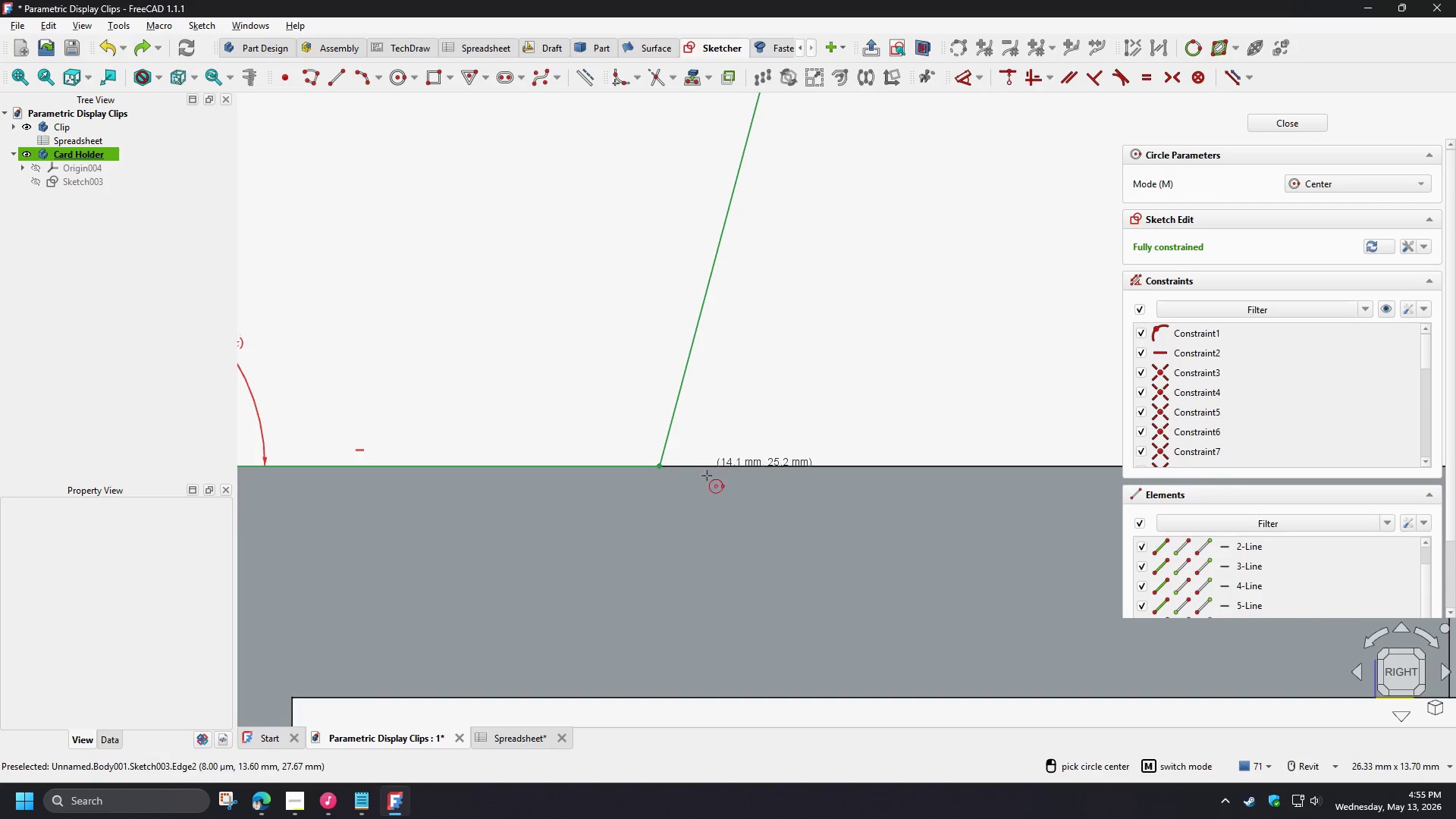 
left_click_drag(start_coordinate=[704, 495], to_coordinate=[706, 502])
 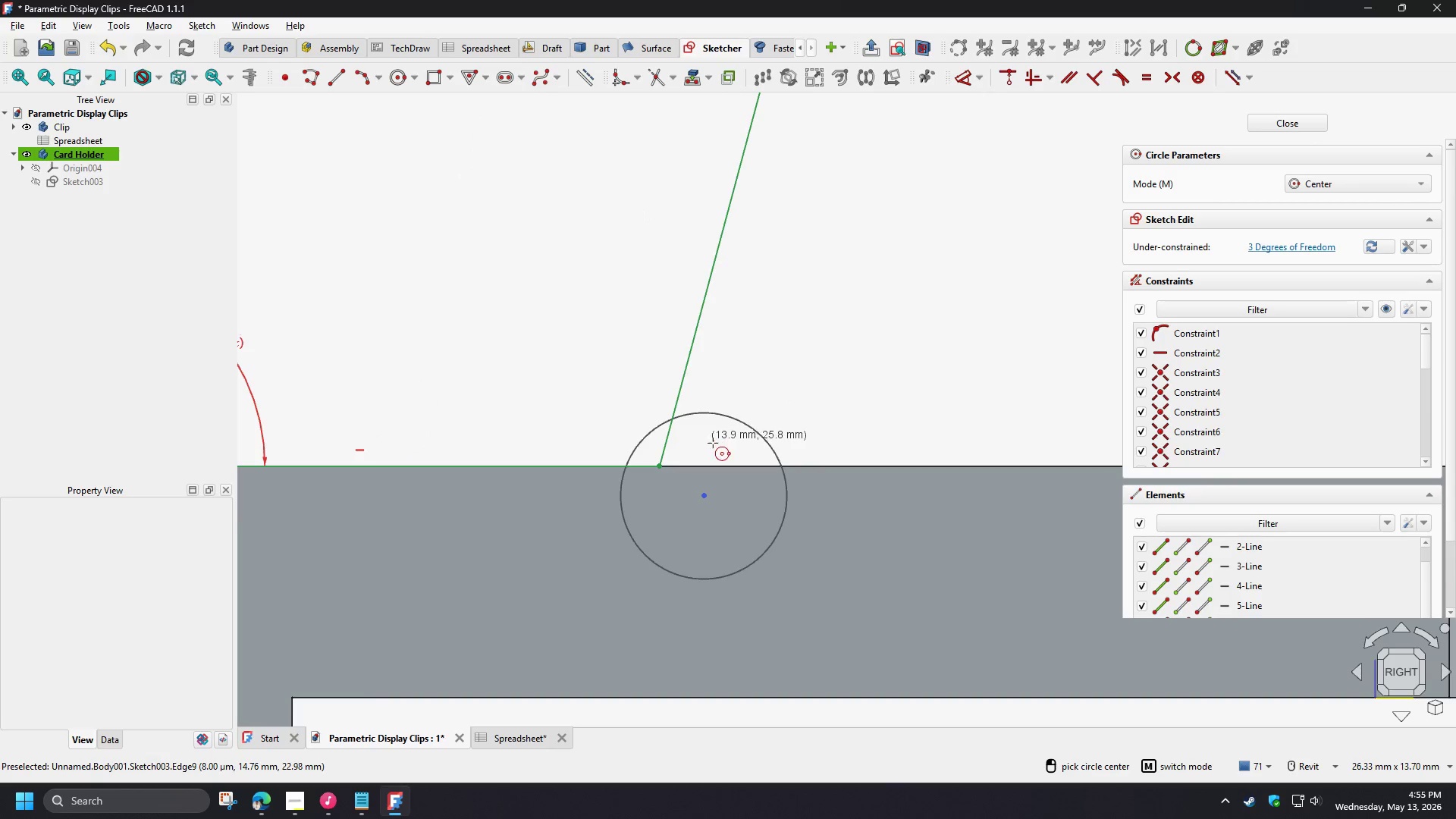 
right_click([713, 443])
 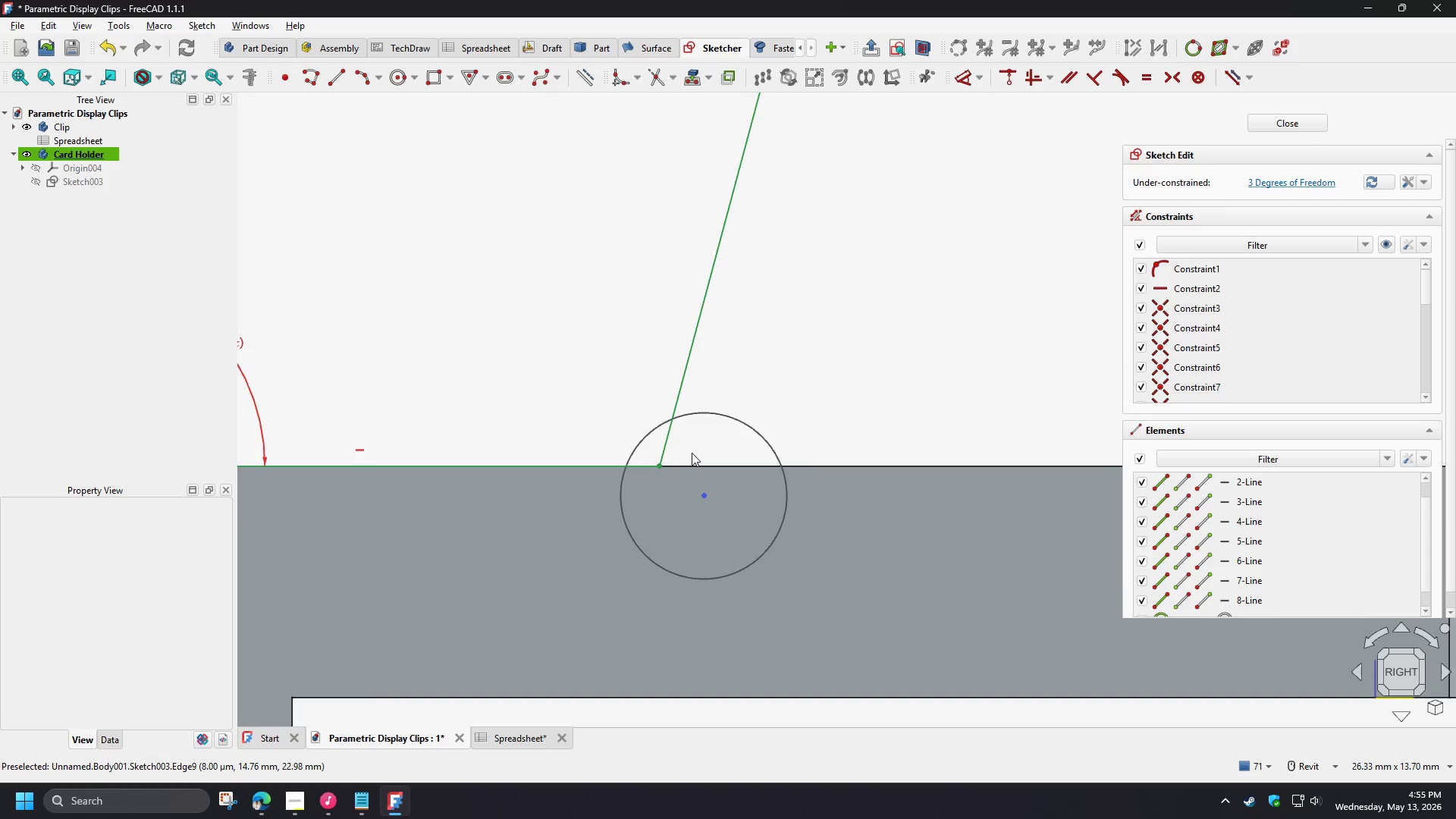 
type(gt)
 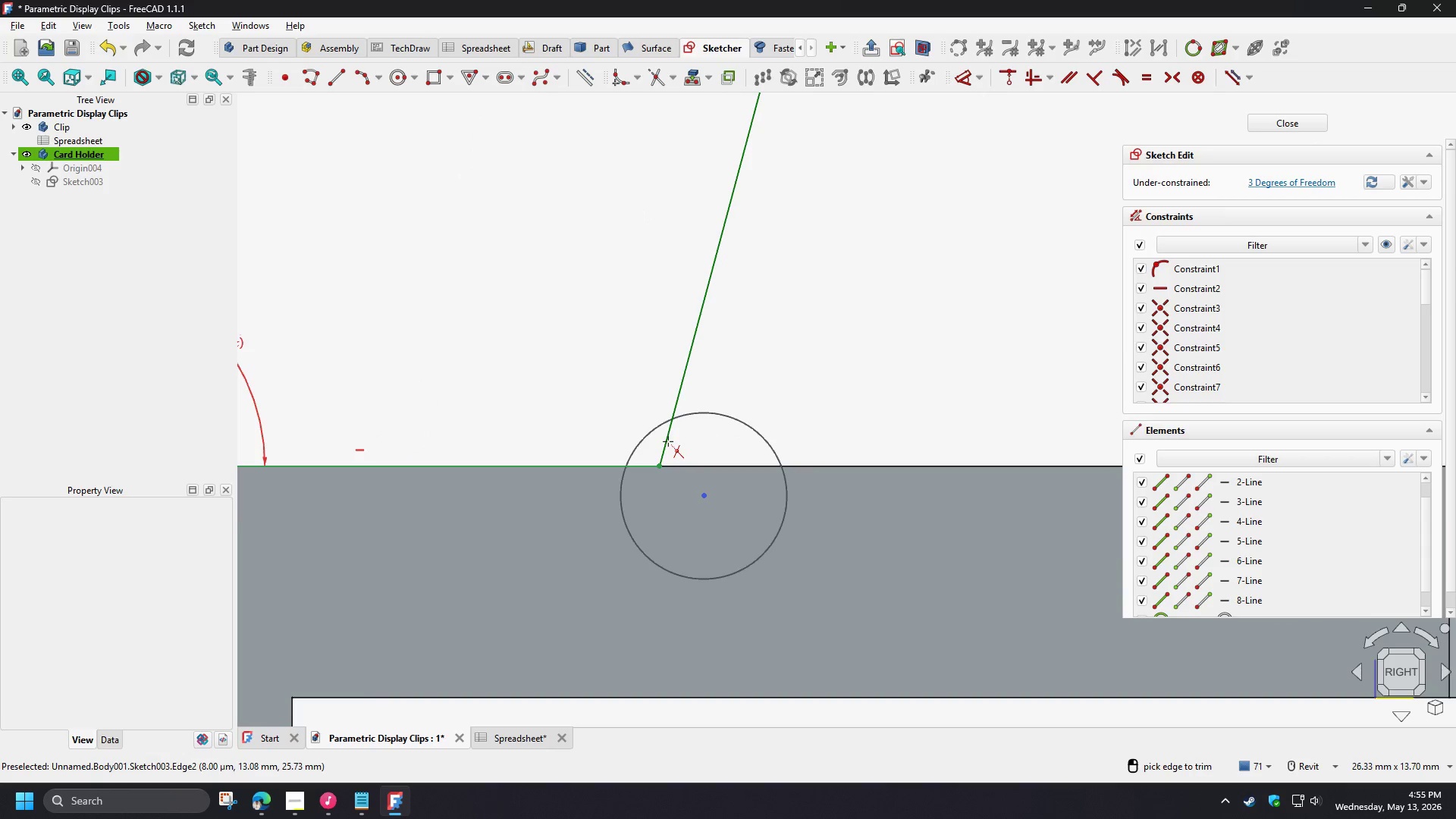 
left_click([668, 441])
 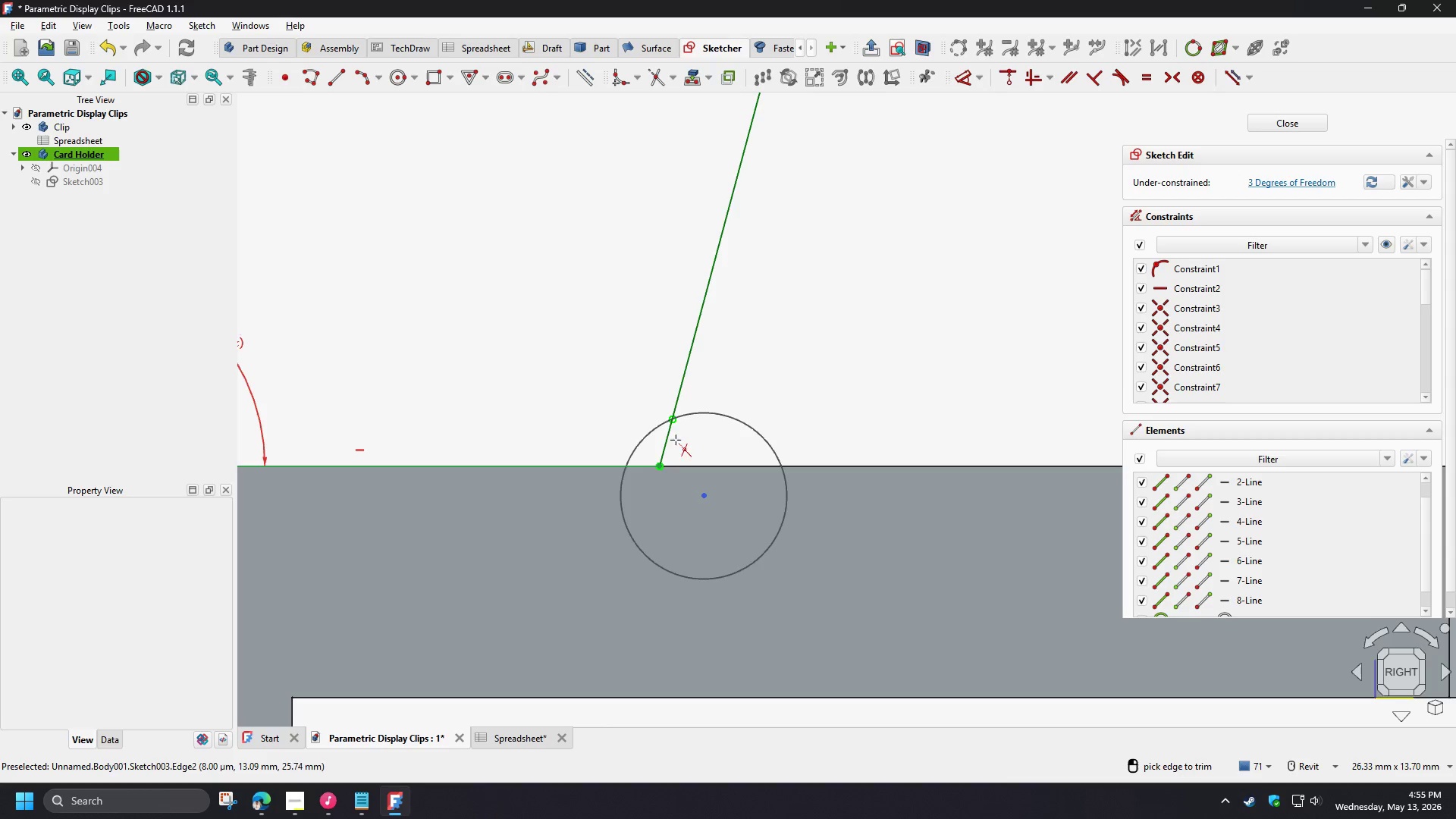 
left_click([668, 438])
 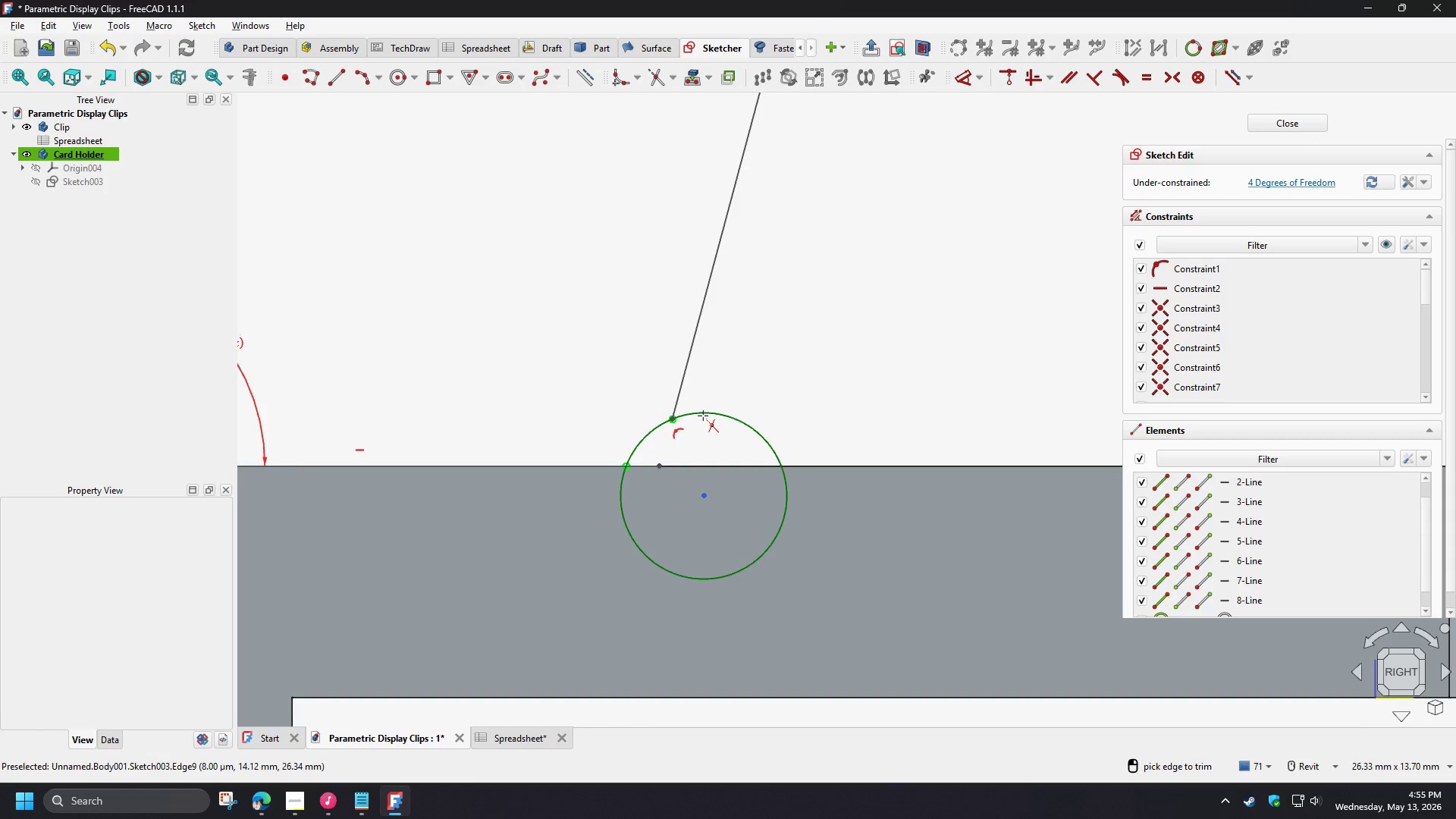 
right_click([712, 428])
 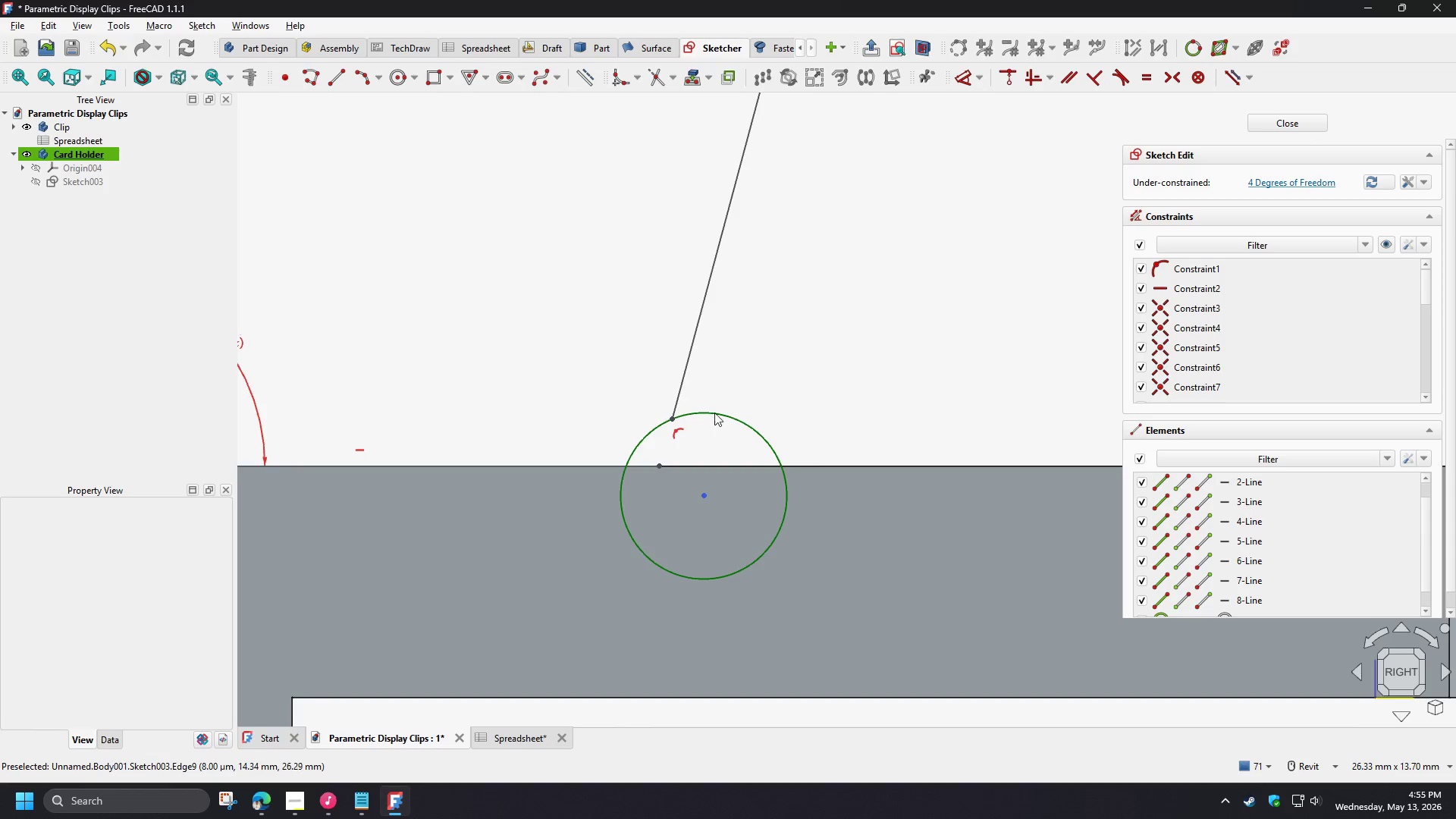 
left_click([714, 413])
 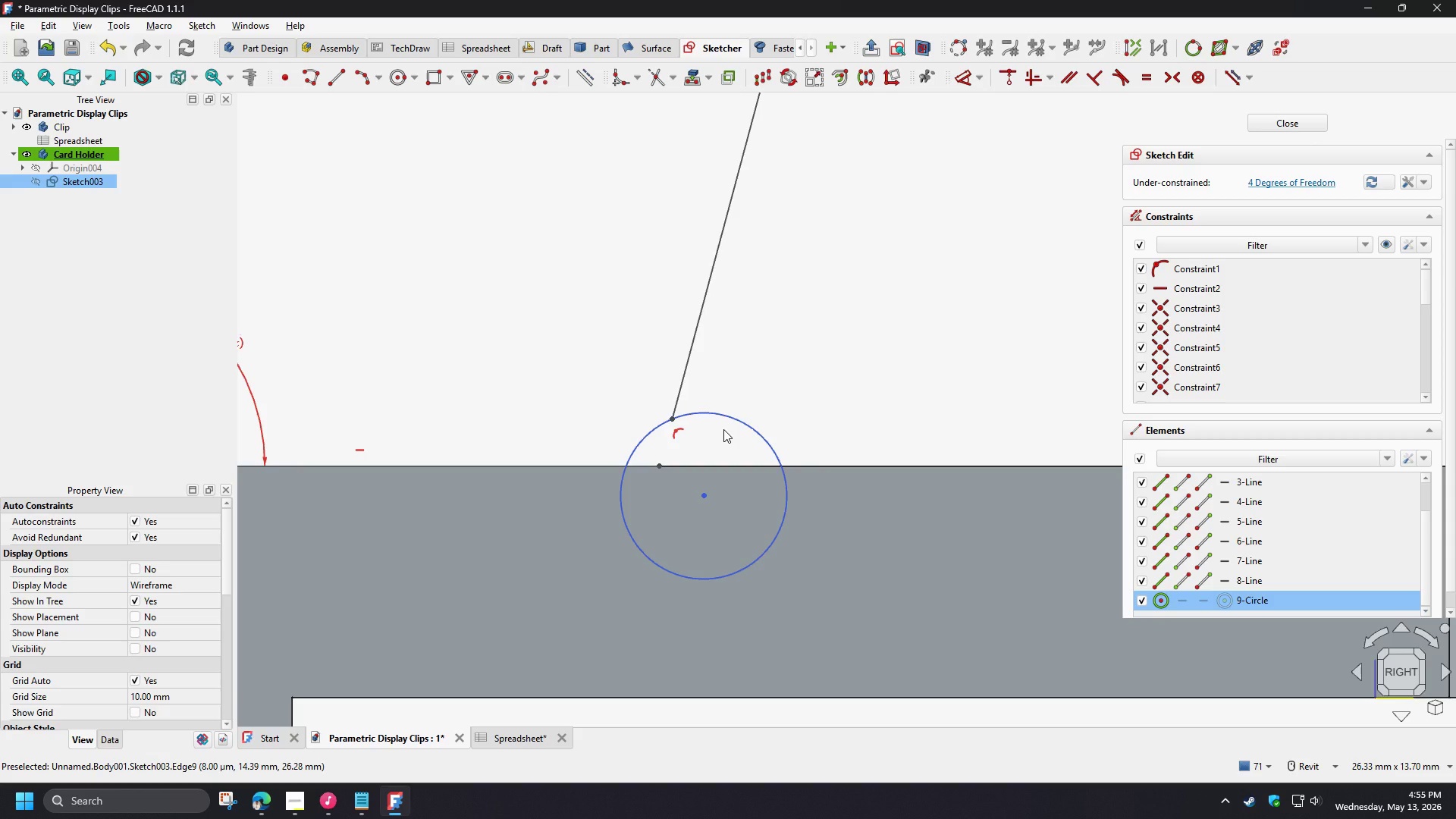 
key(Delete)
 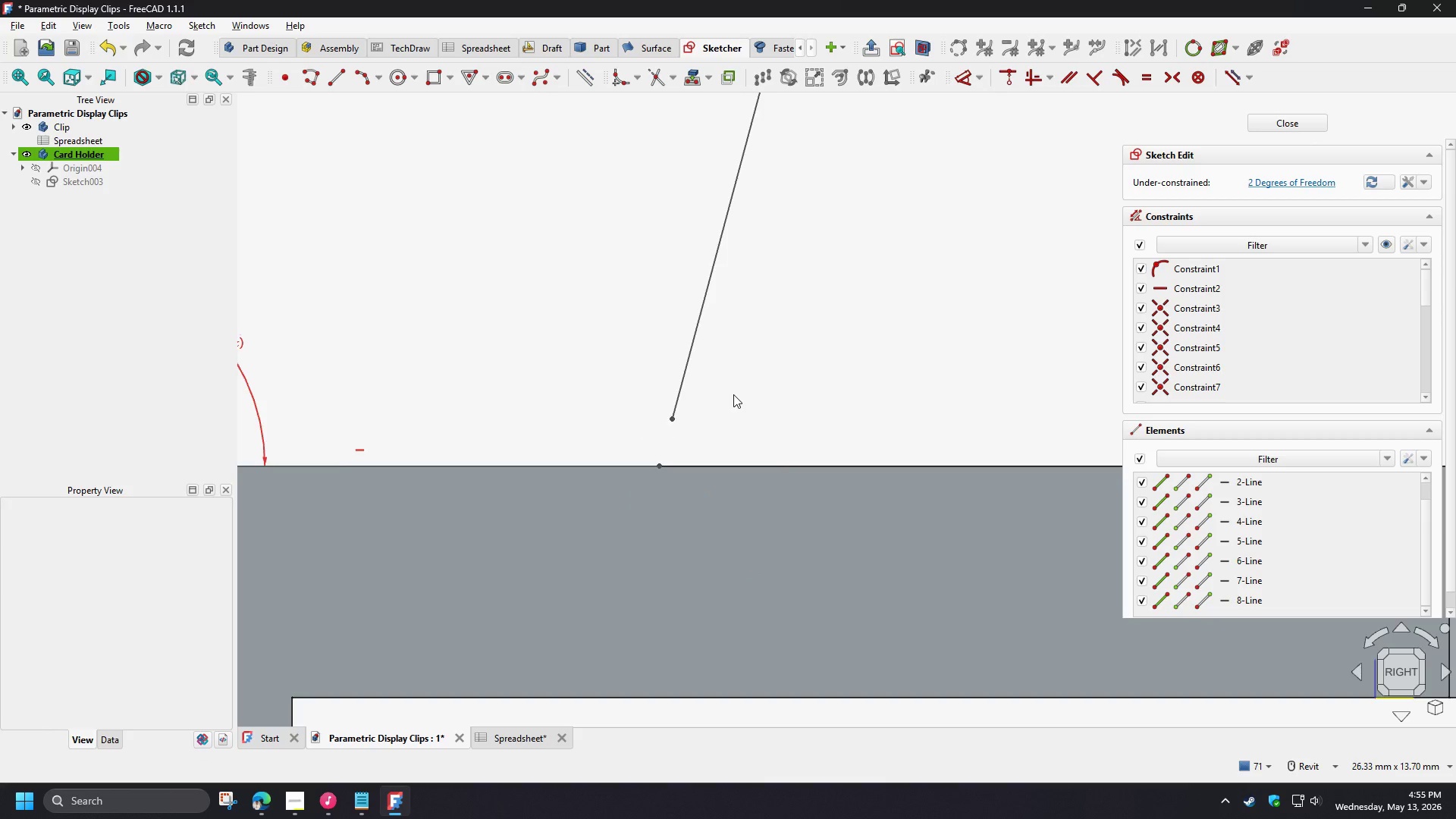 
scroll: coordinate [733, 394], scroll_direction: down, amount: 2.0
 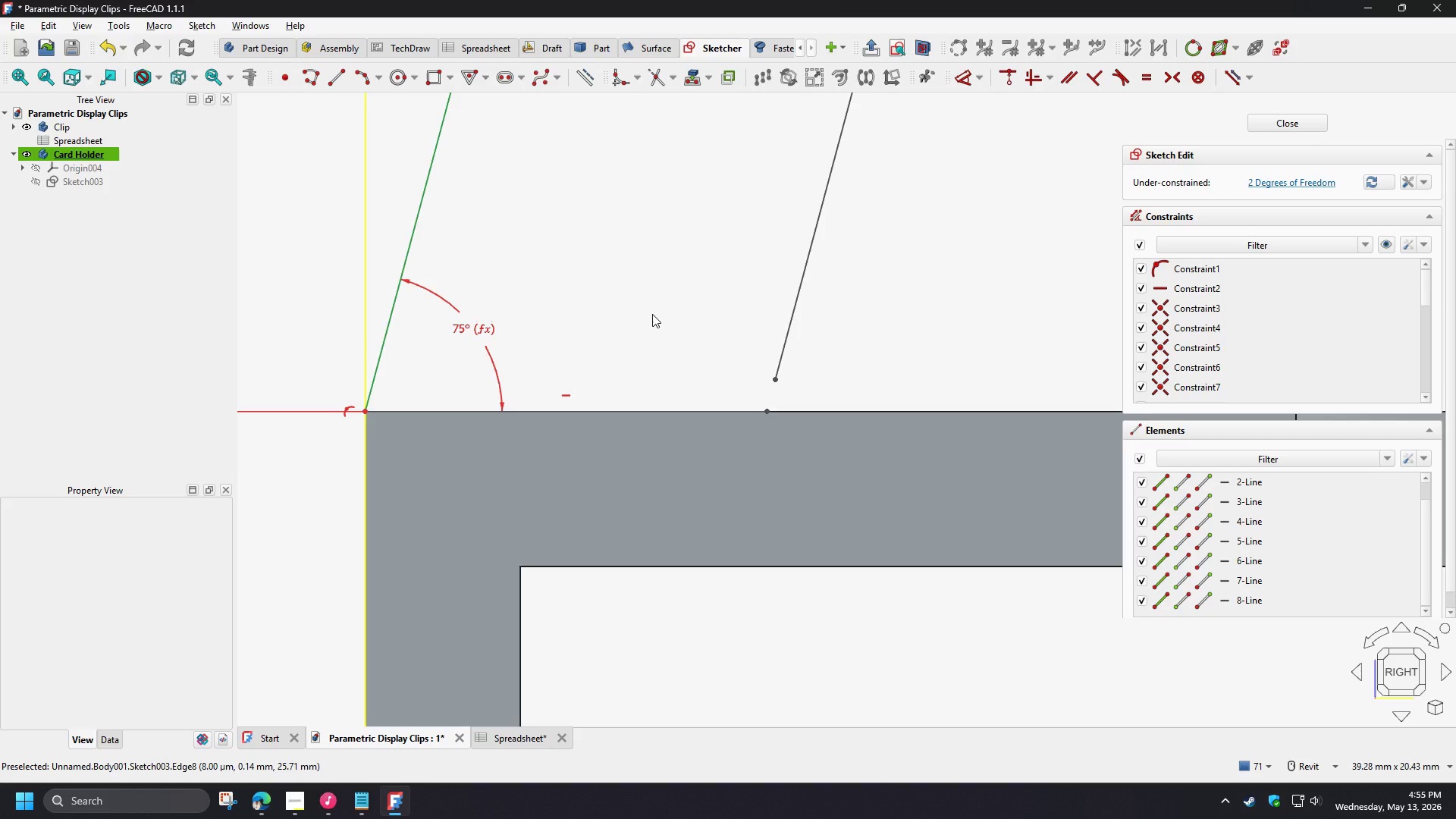 
wait(42.72)
 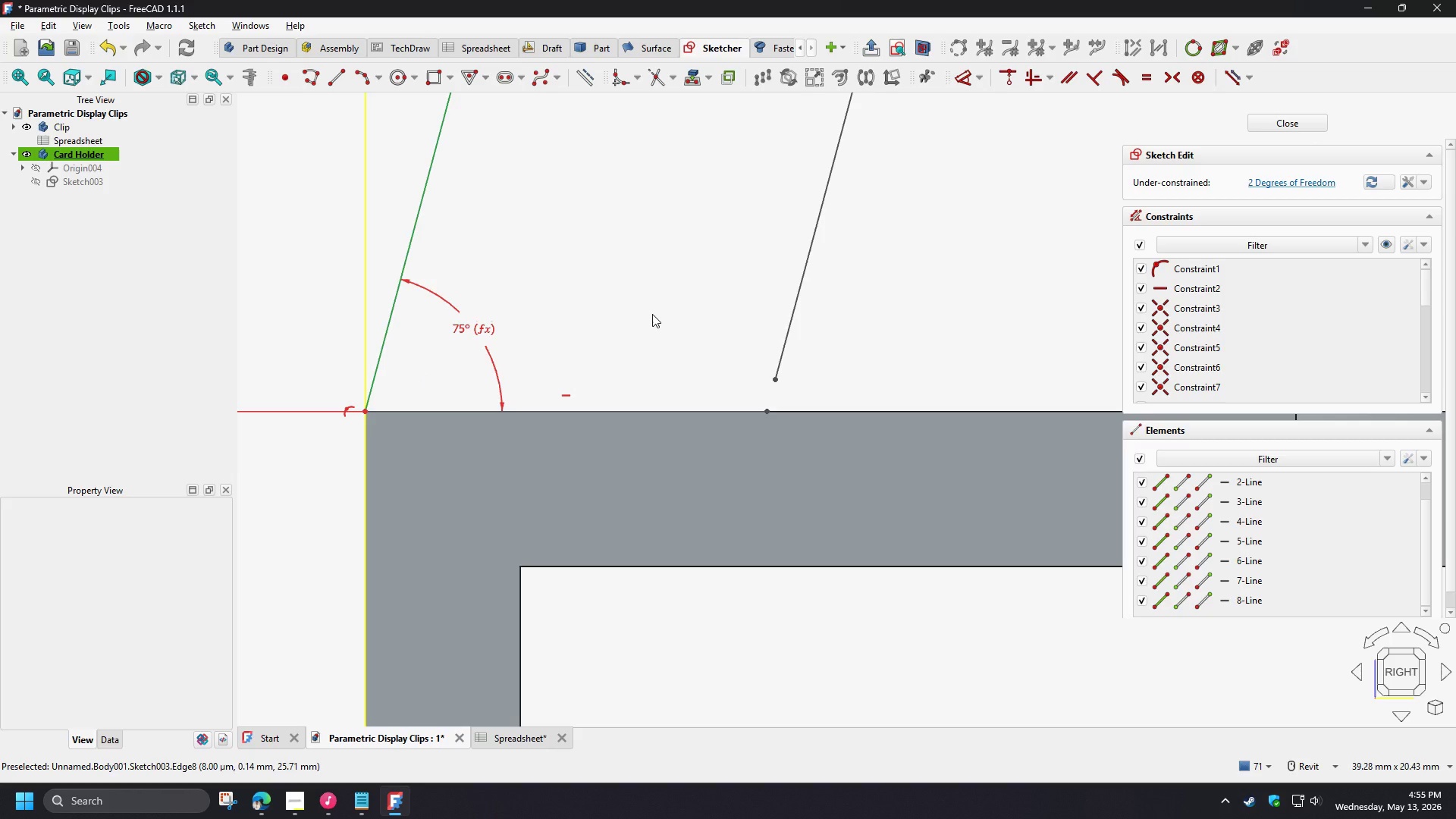 
scroll: coordinate [611, 410], scroll_direction: up, amount: 2.0
 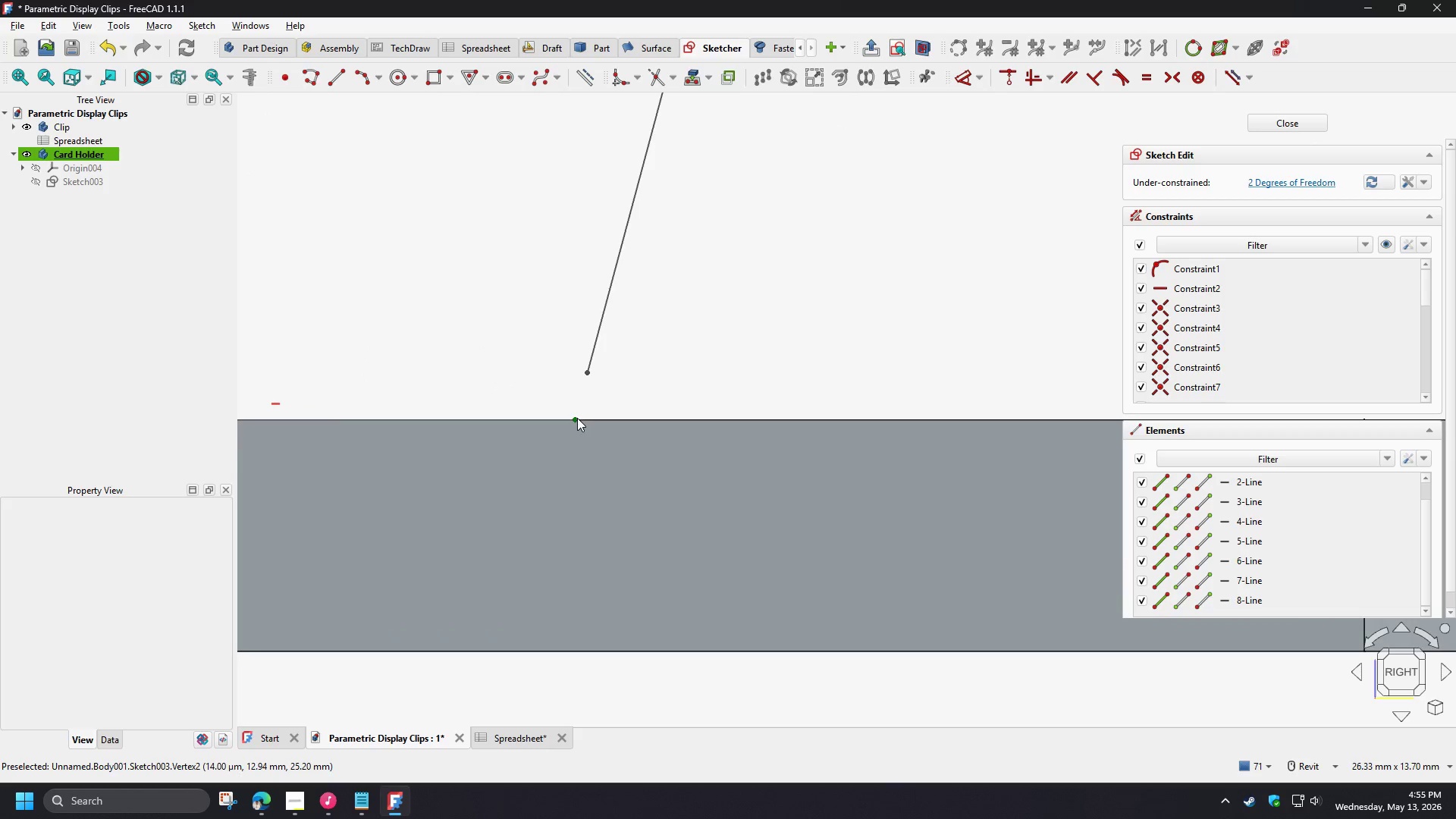 
left_click_drag(start_coordinate=[577, 418], to_coordinate=[634, 400])
 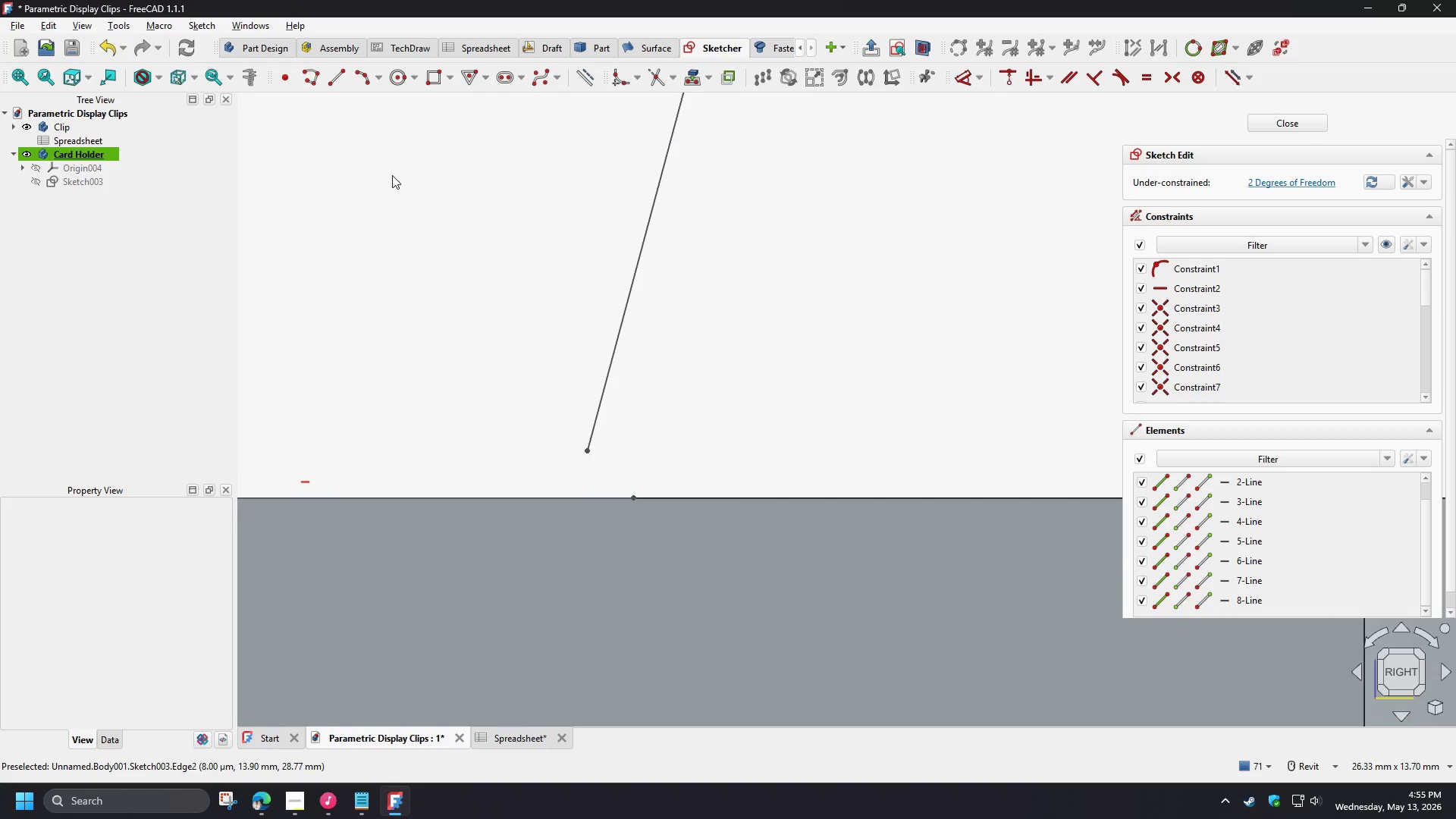 
left_click([362, 83])
 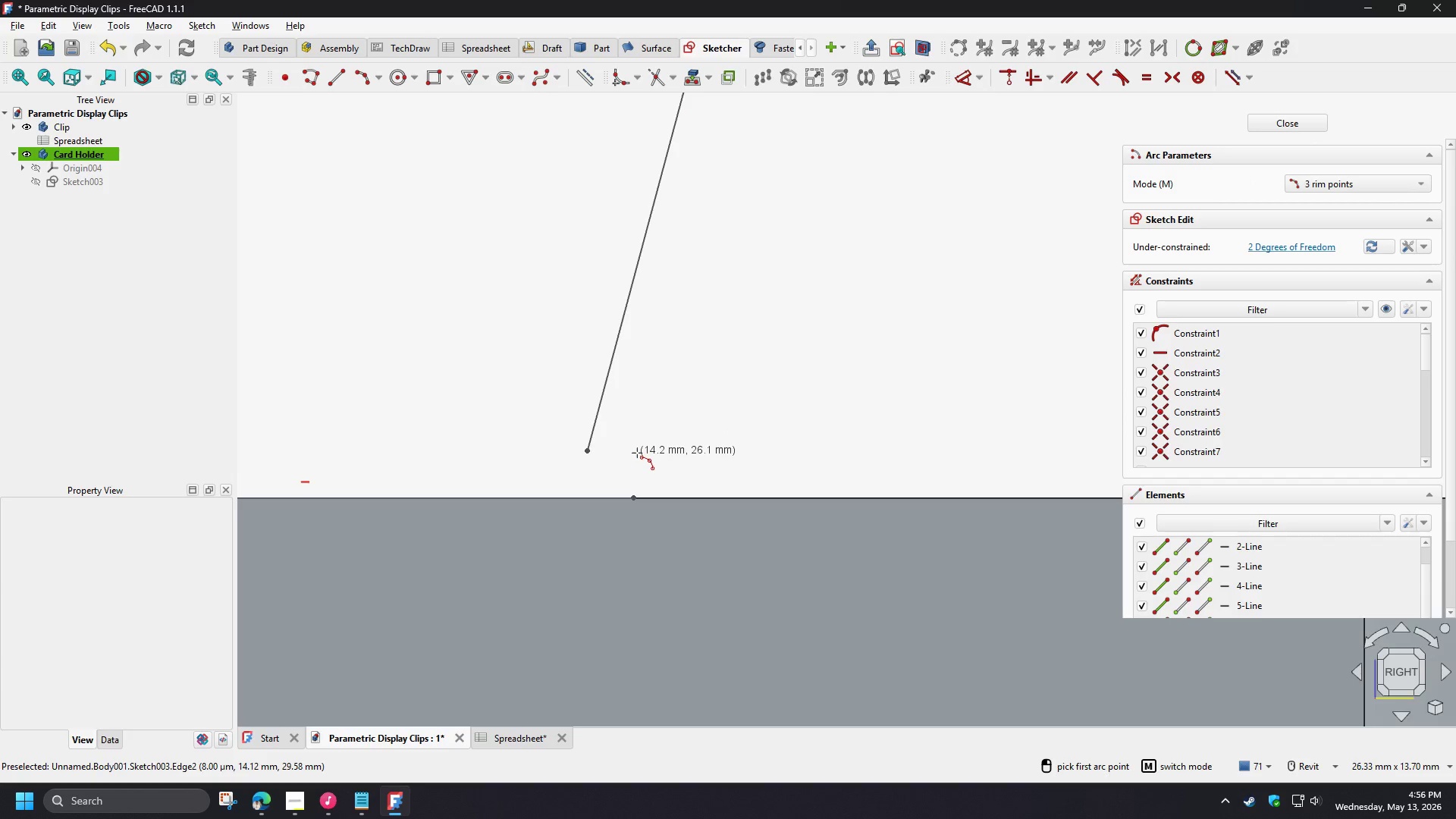 
scroll: coordinate [632, 469], scroll_direction: up, amount: 2.0
 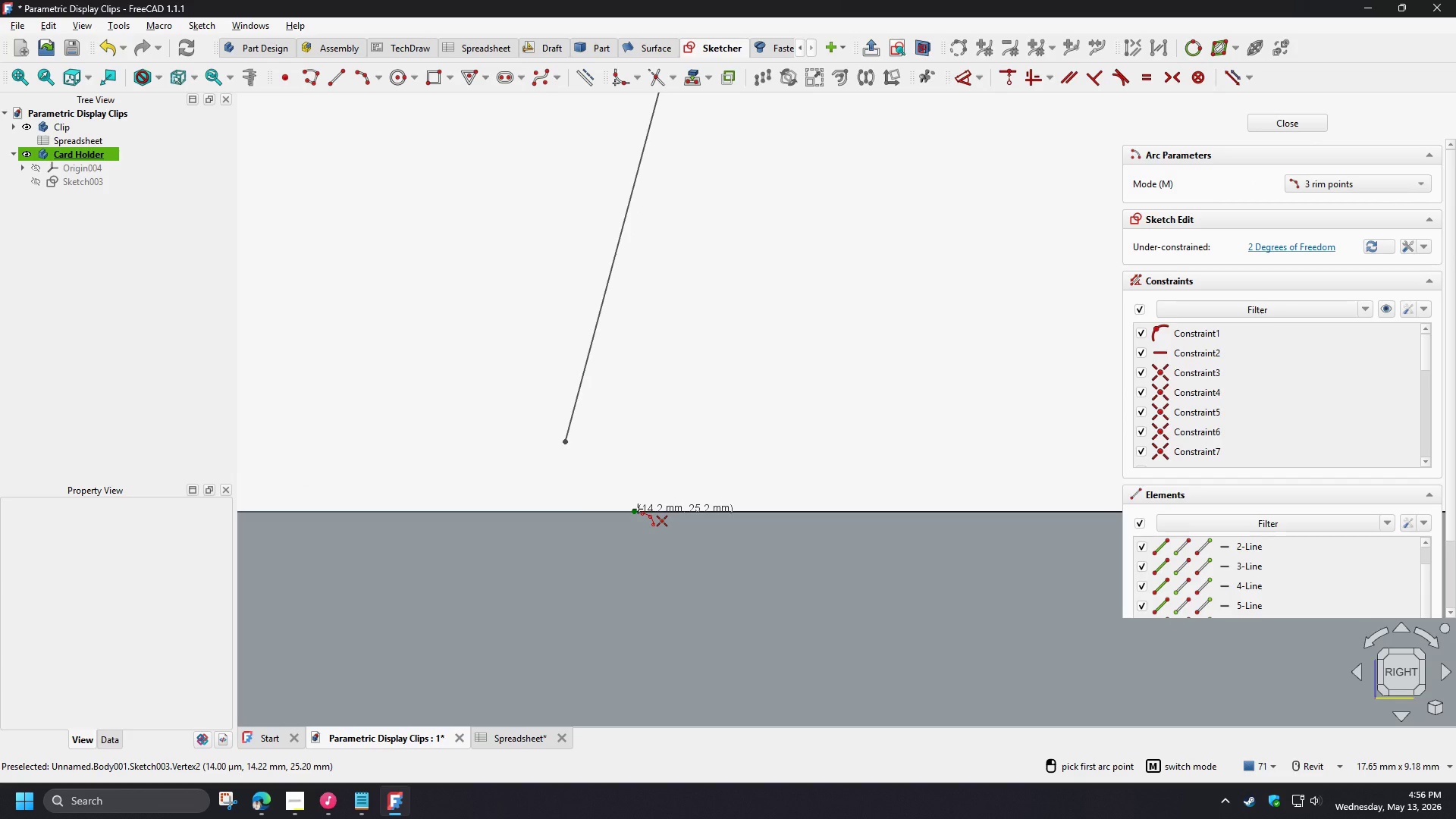 
left_click([638, 509])
 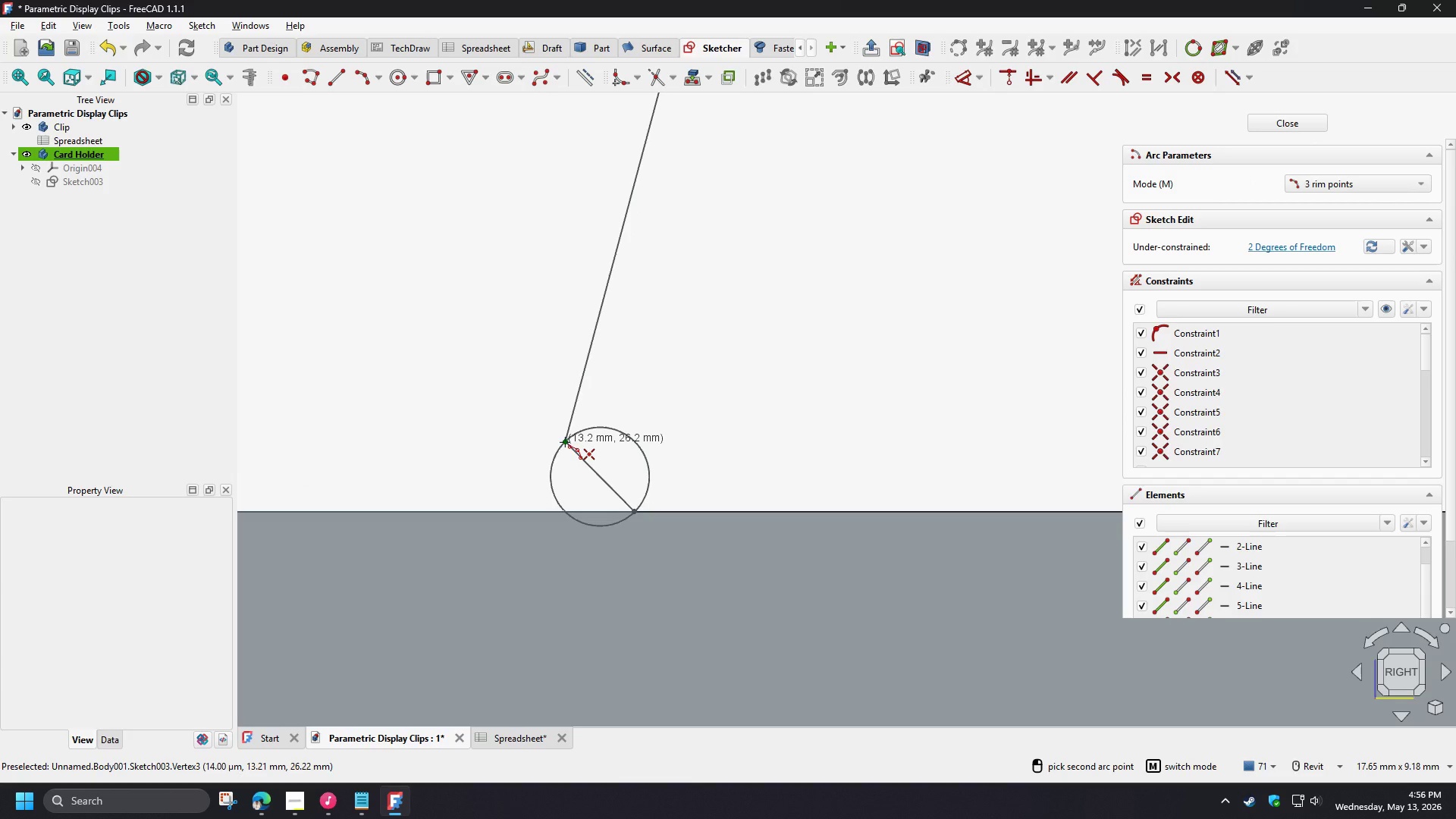 
left_click([565, 442])
 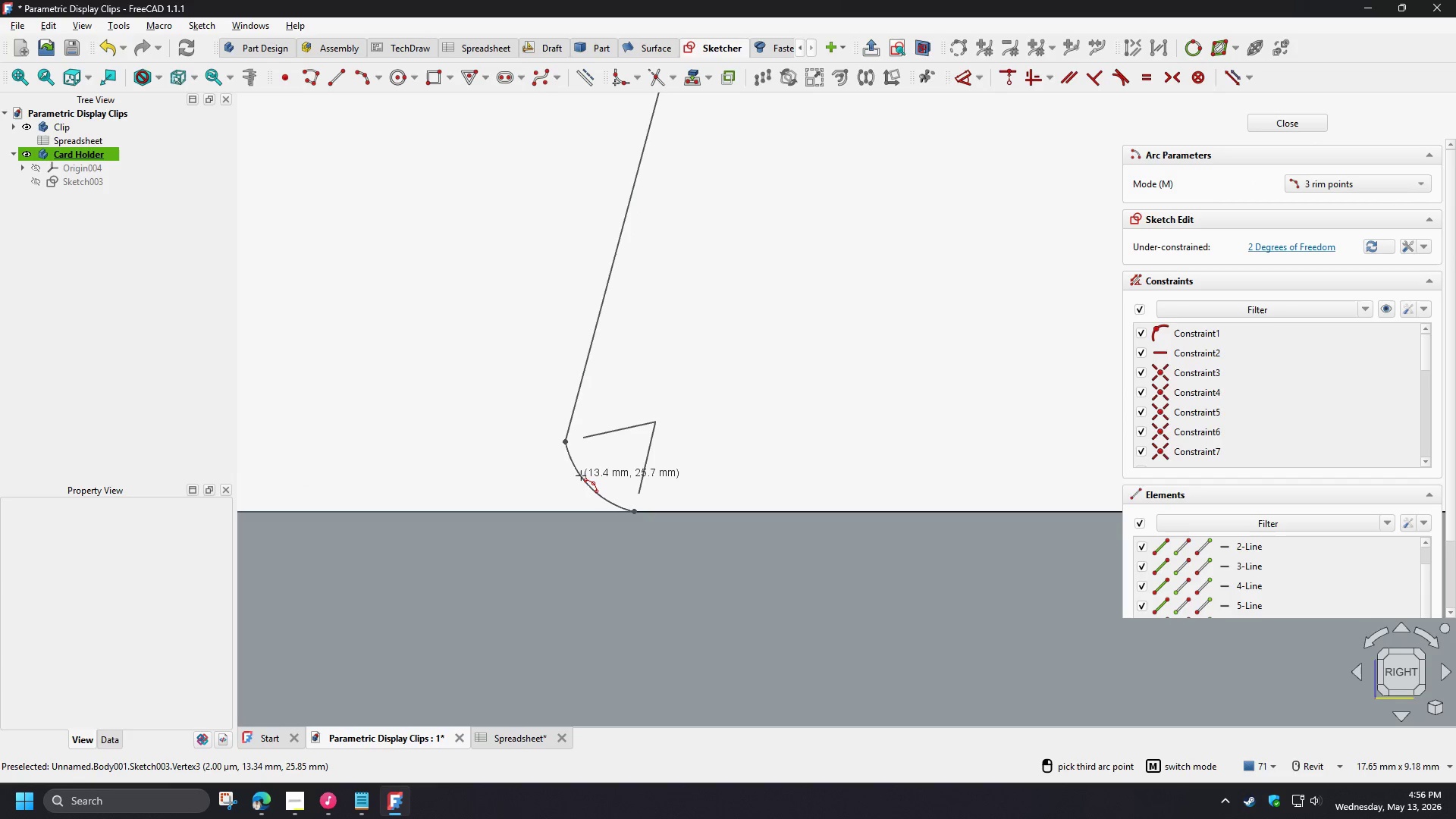 
left_click([579, 475])
 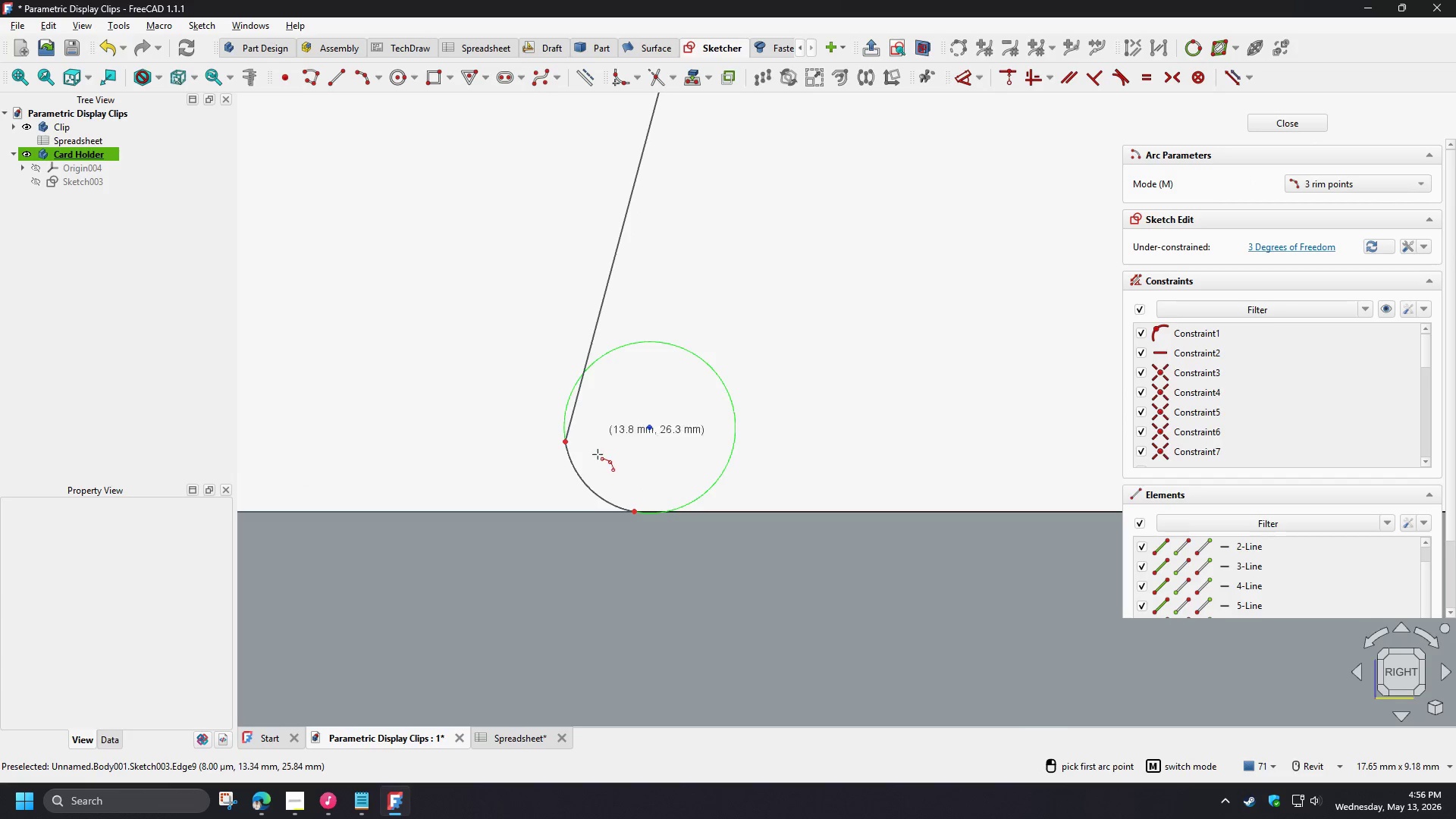 
right_click([597, 457])
 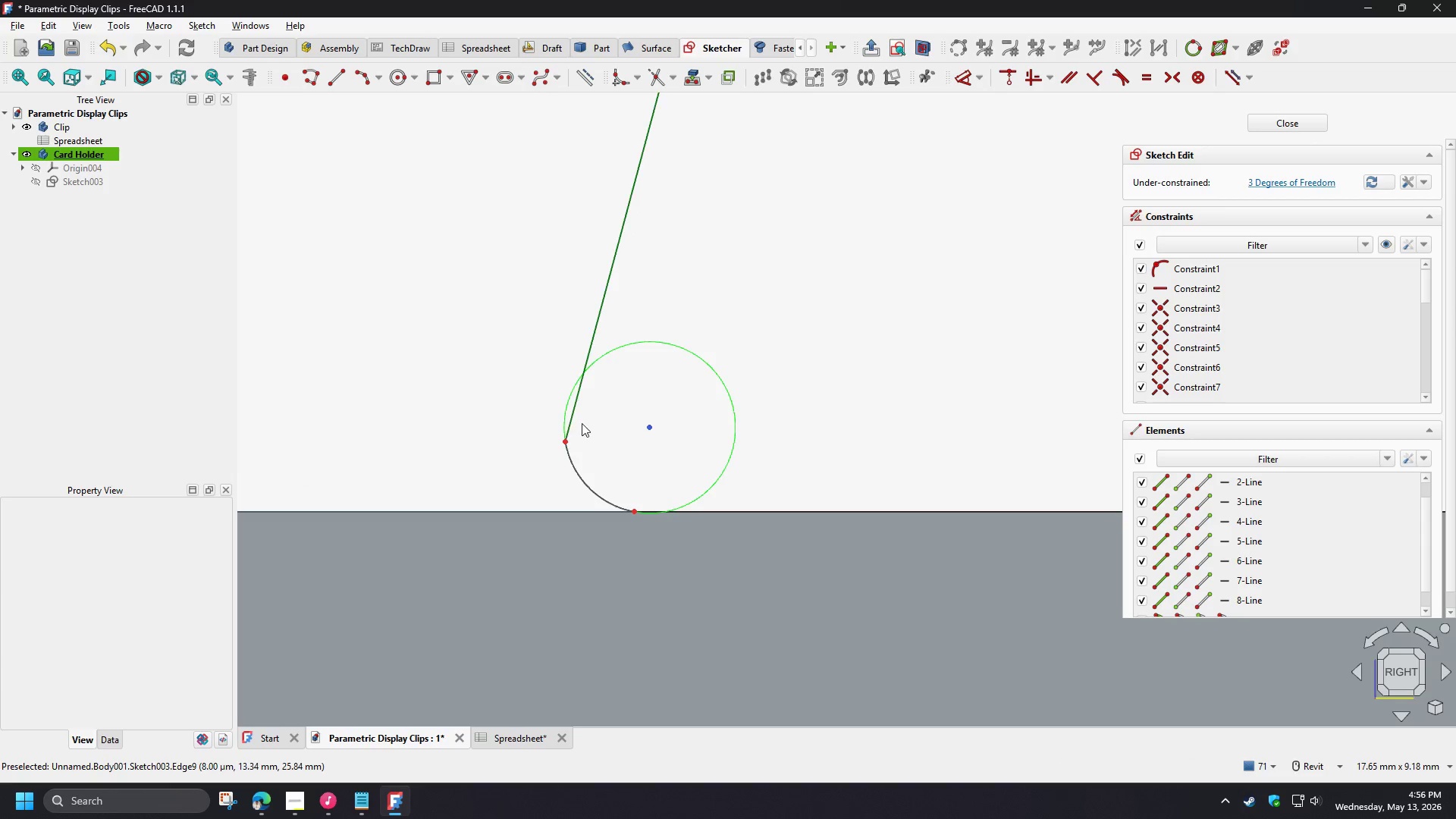 
left_click([573, 413])
 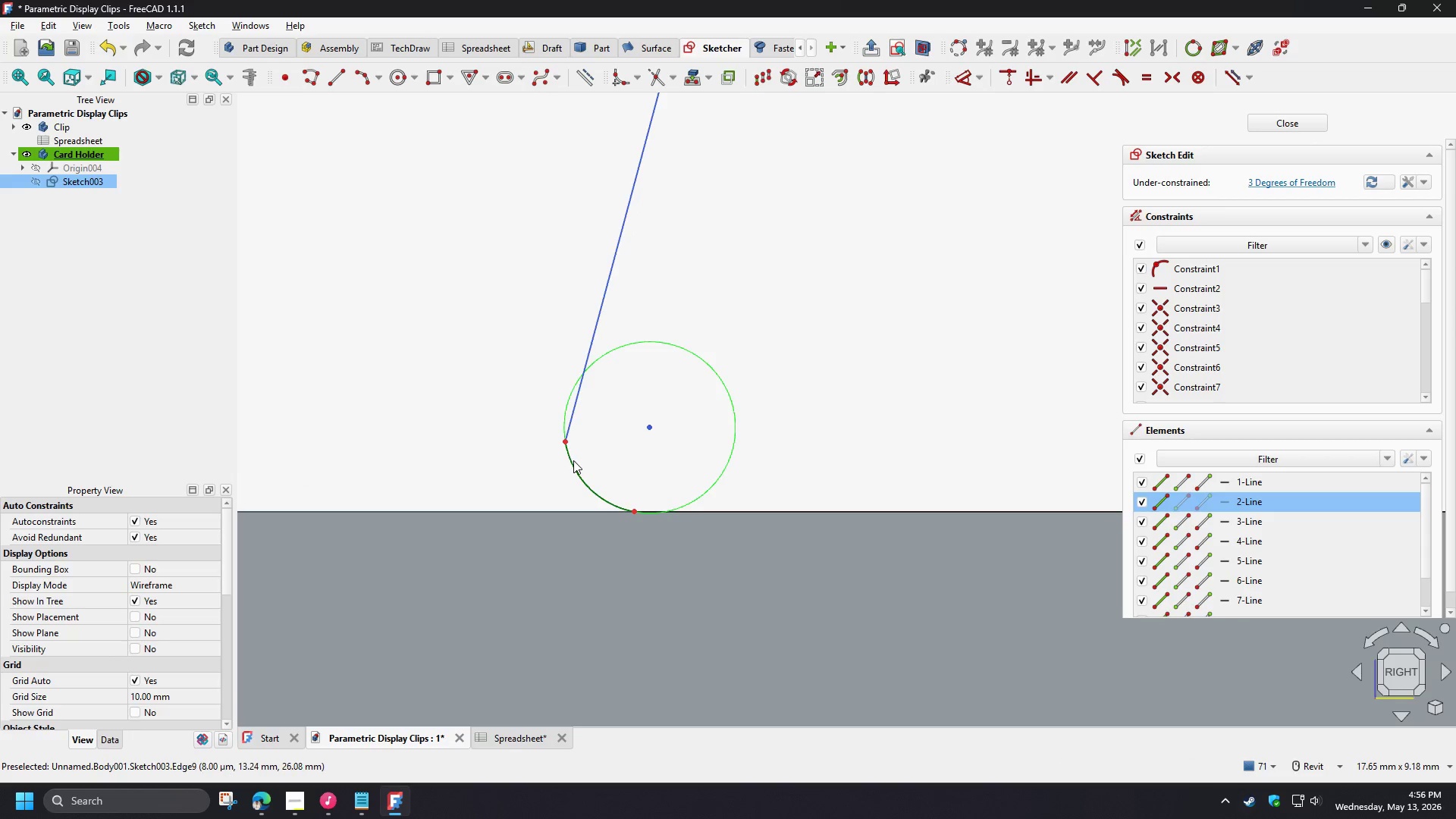 
left_click([573, 460])
 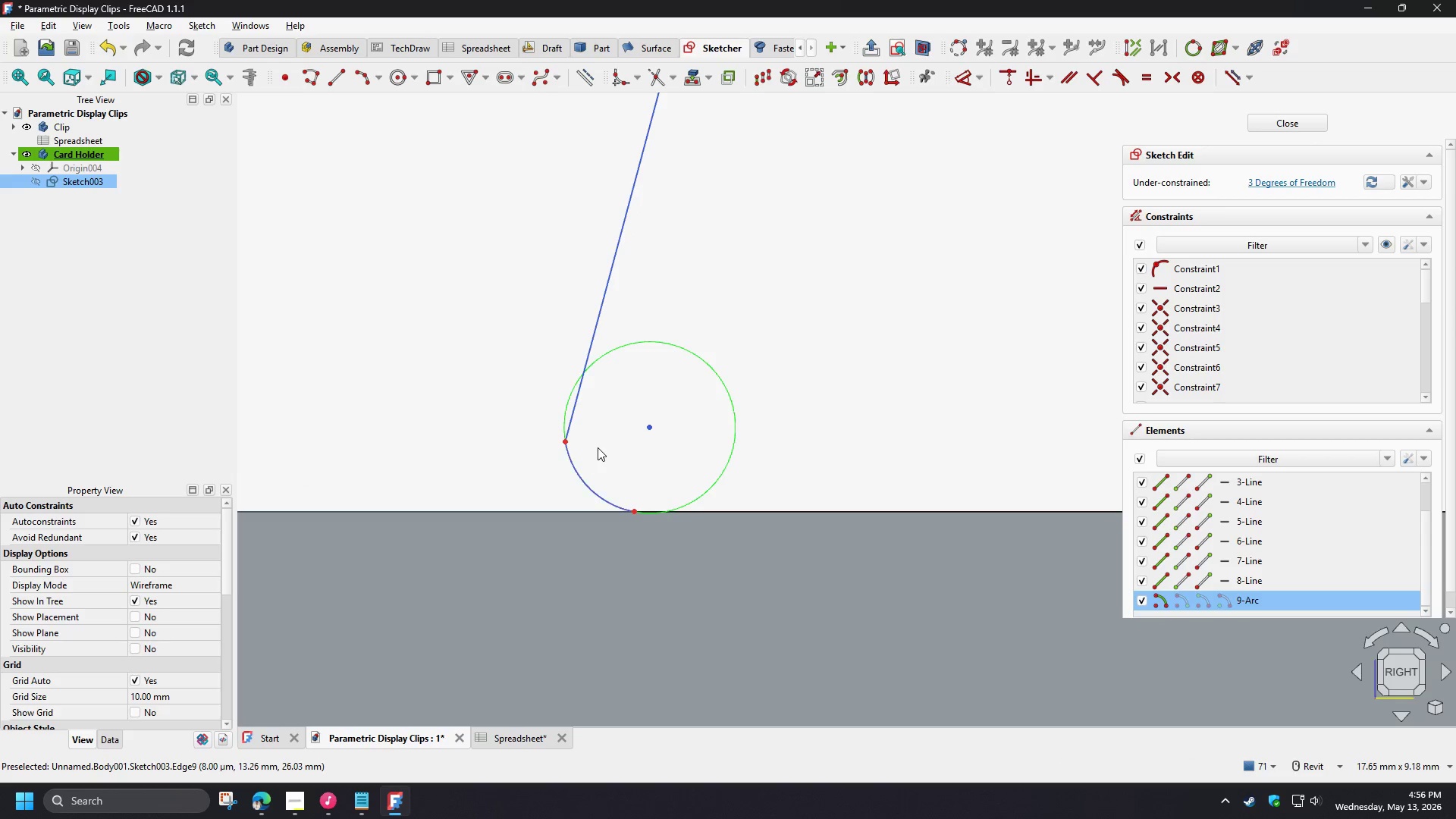 
key(T)
 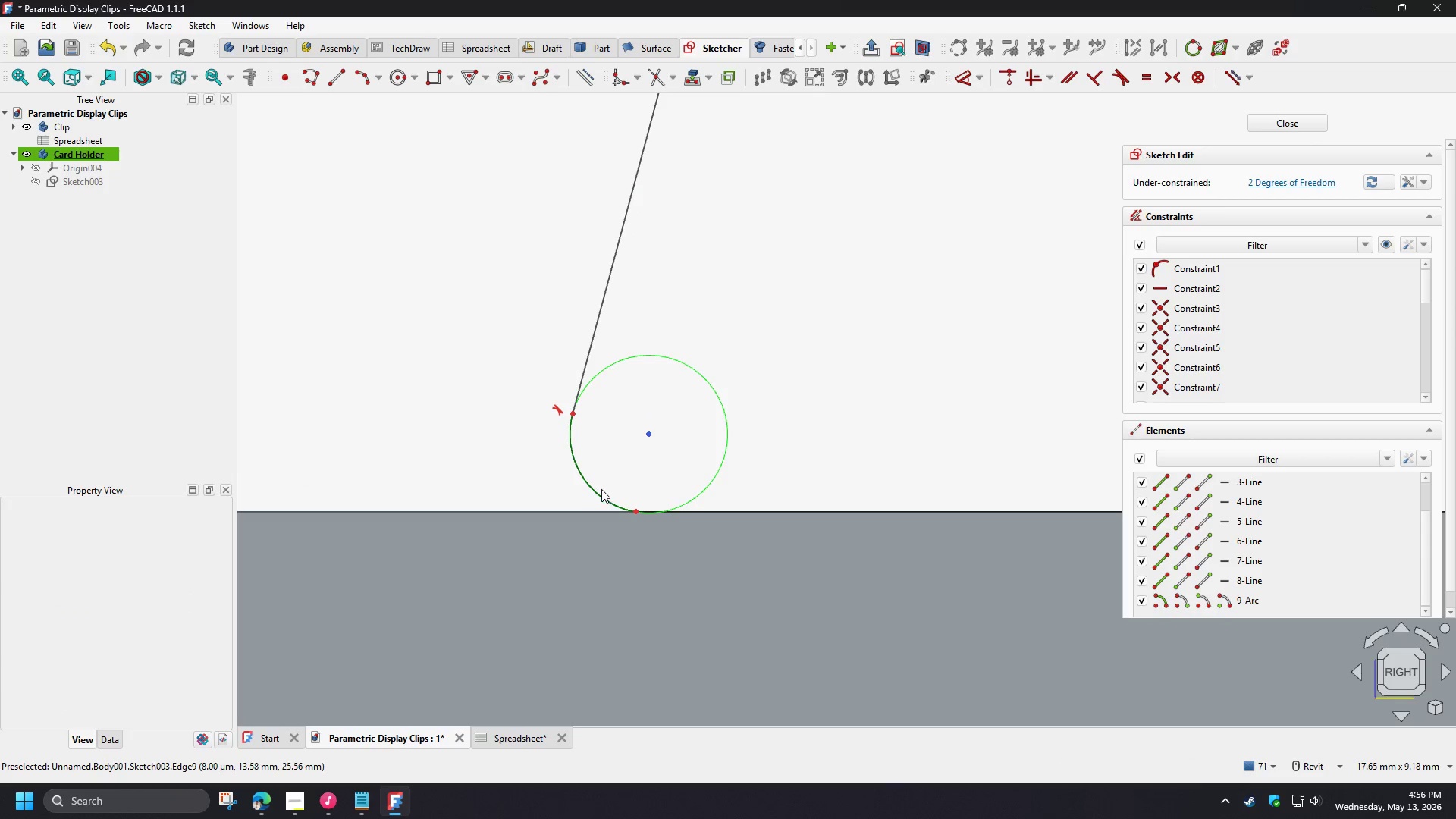 
left_click([600, 492])
 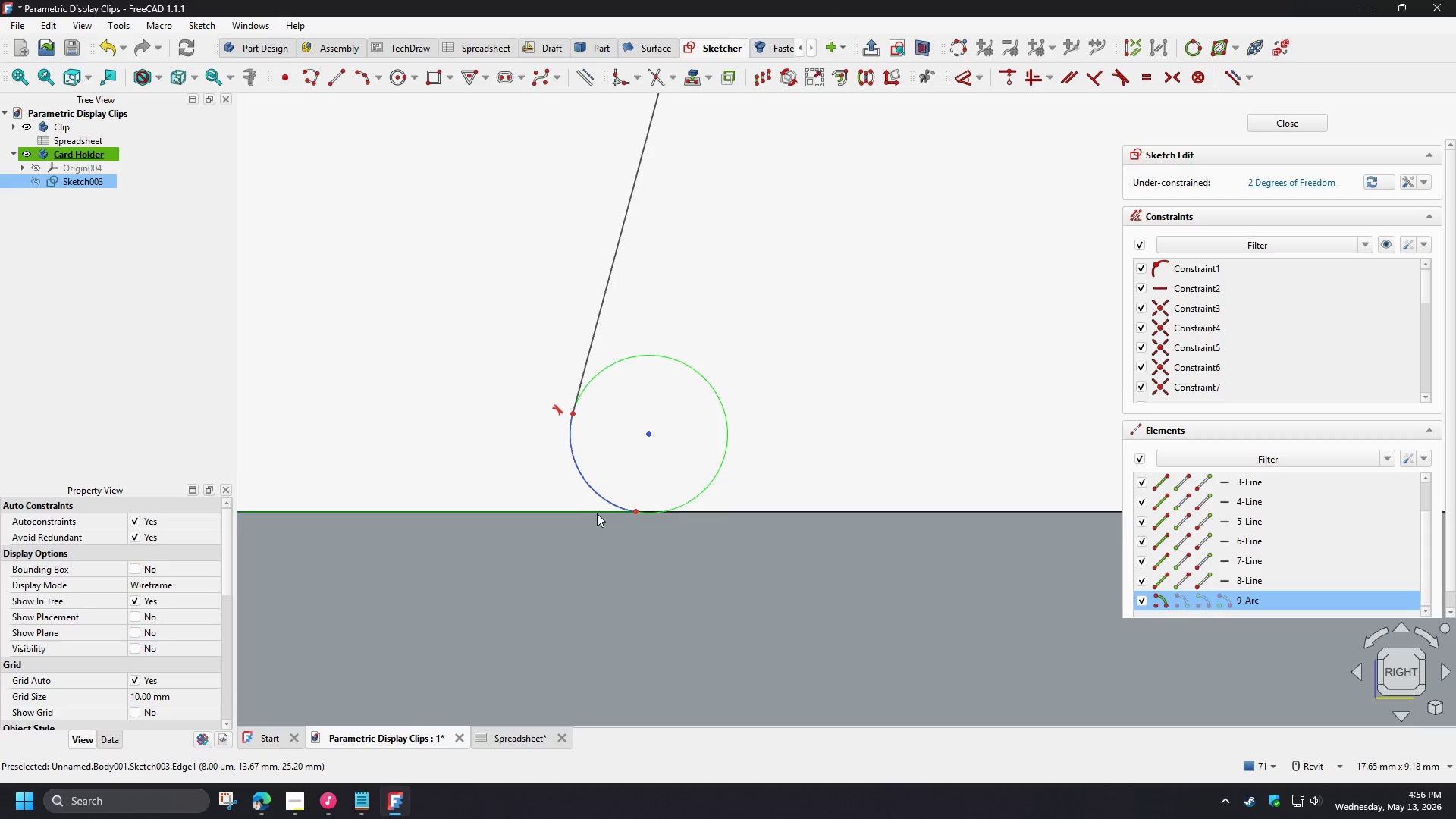 
left_click([597, 513])
 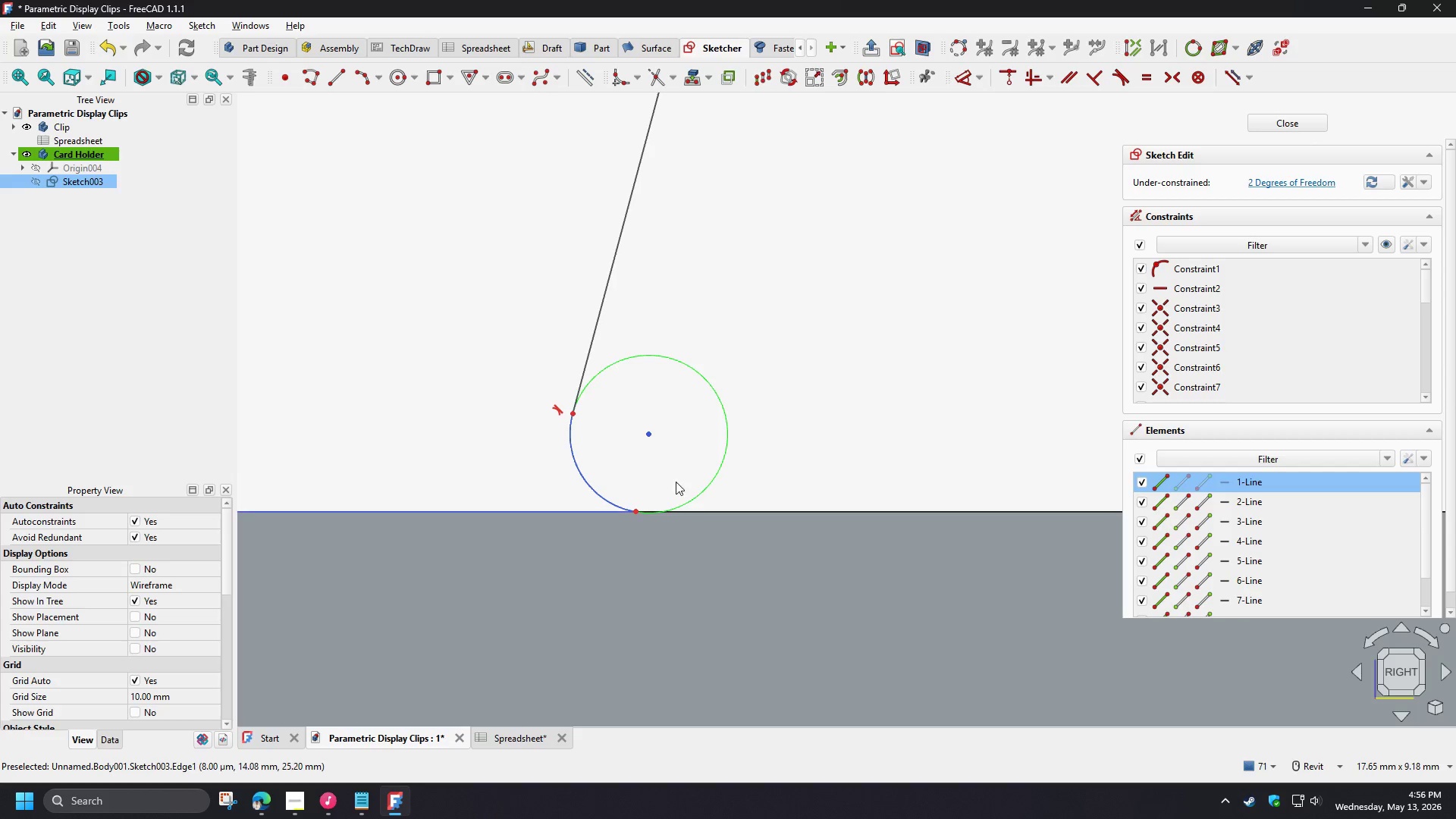 
key(T)
 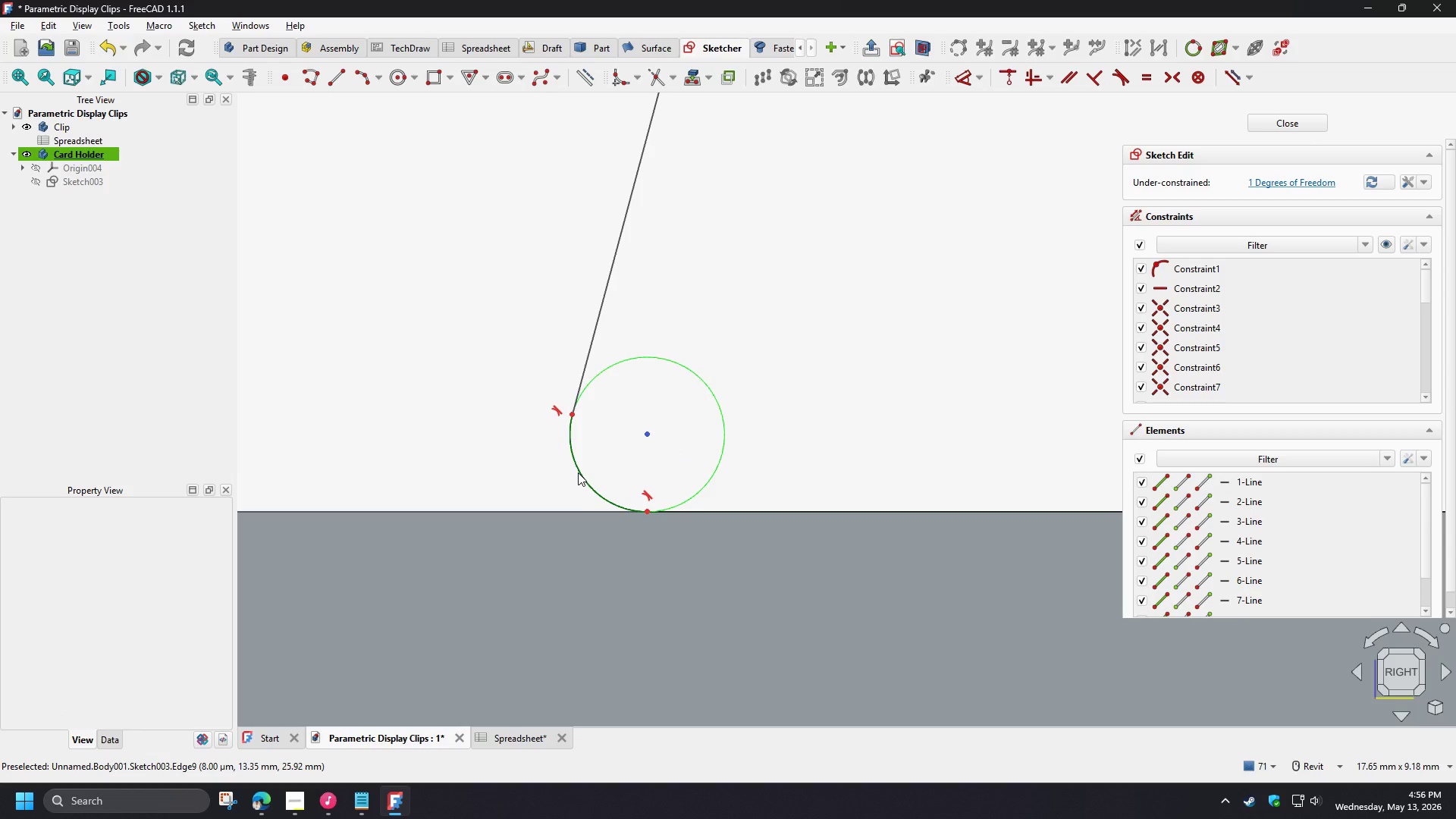 
scroll: coordinate [750, 495], scroll_direction: down, amount: 1.0
 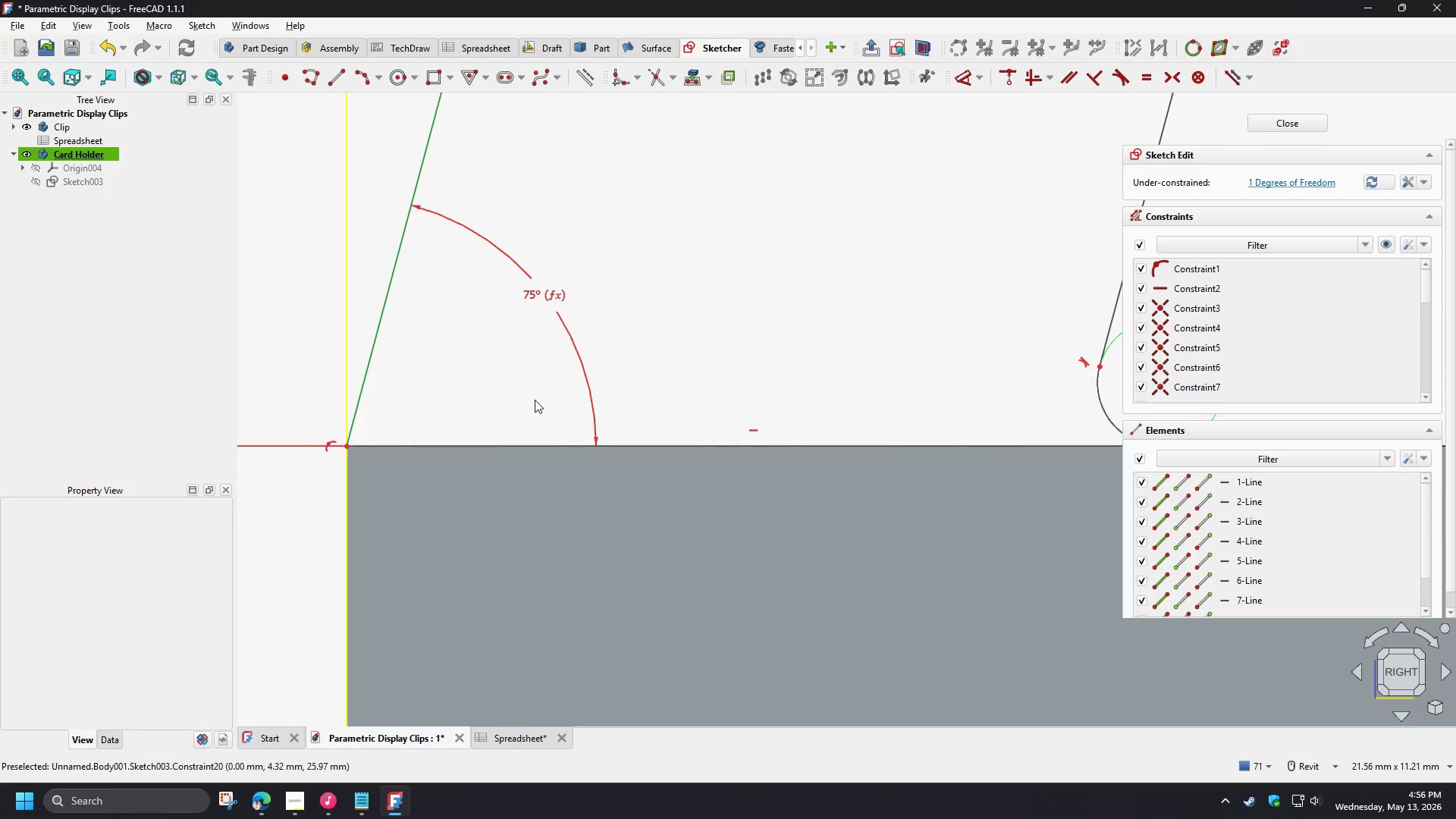 
left_click([423, 402])
 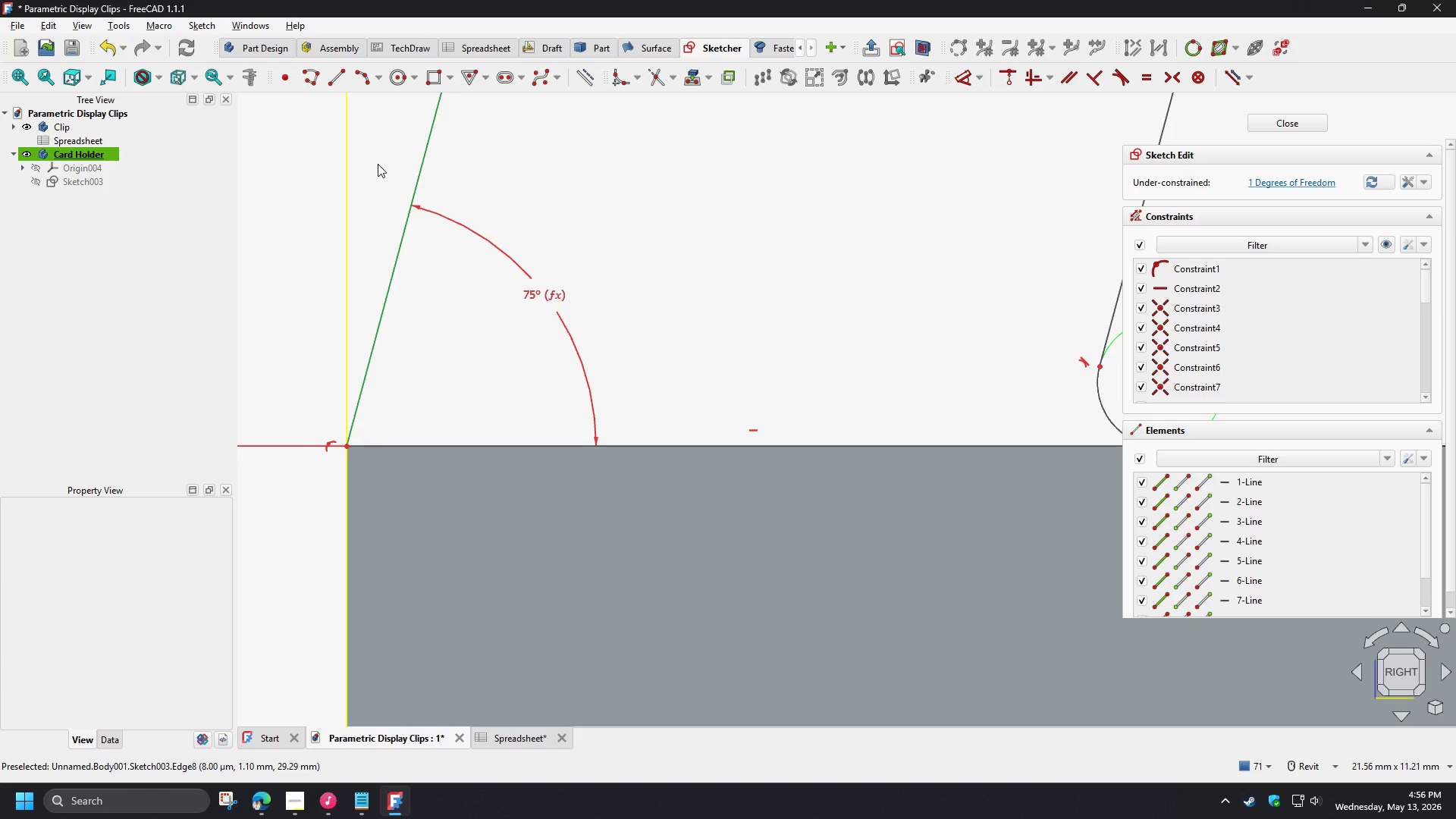 
wait(14.42)
 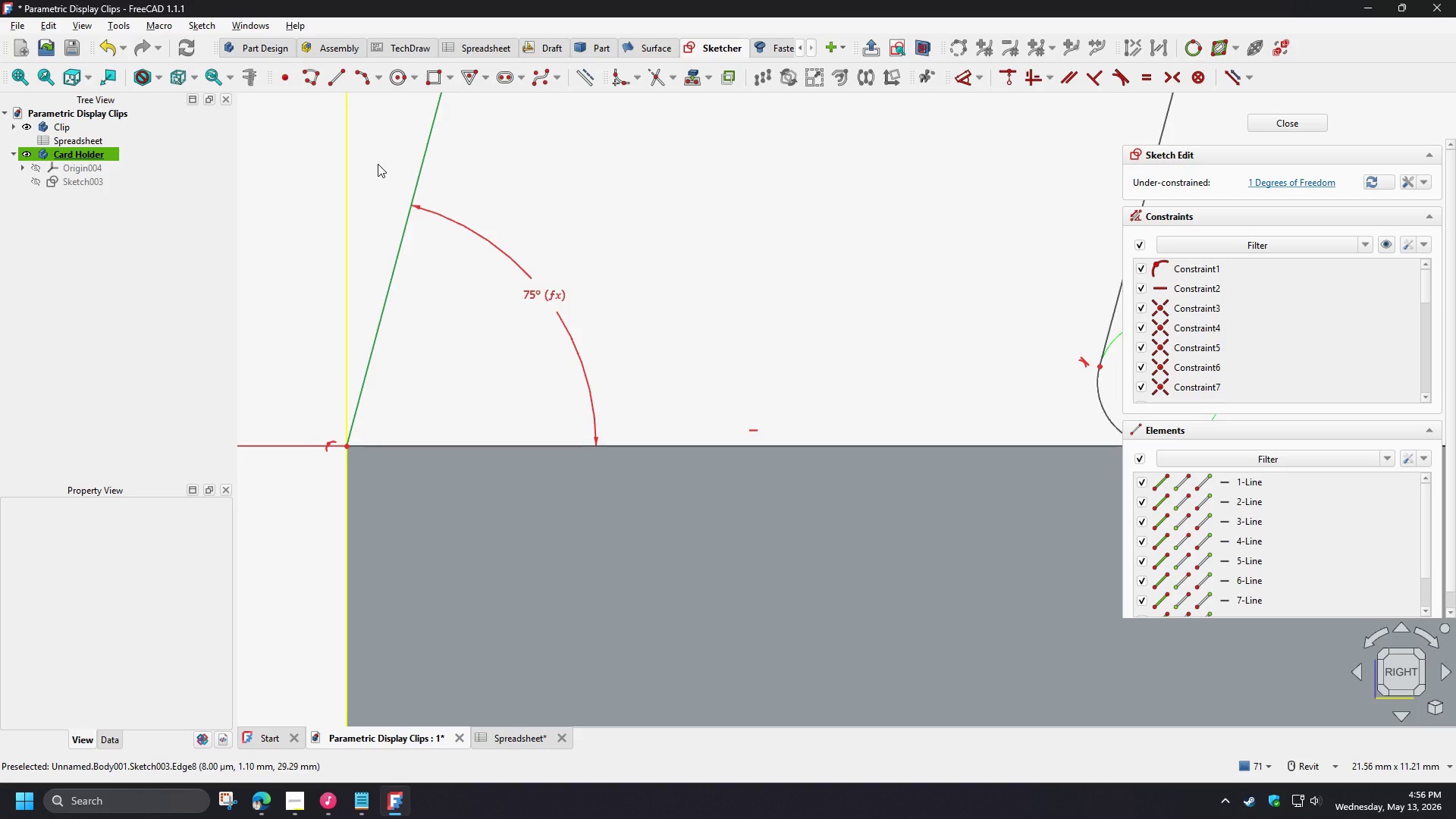 
left_click([319, 74])
 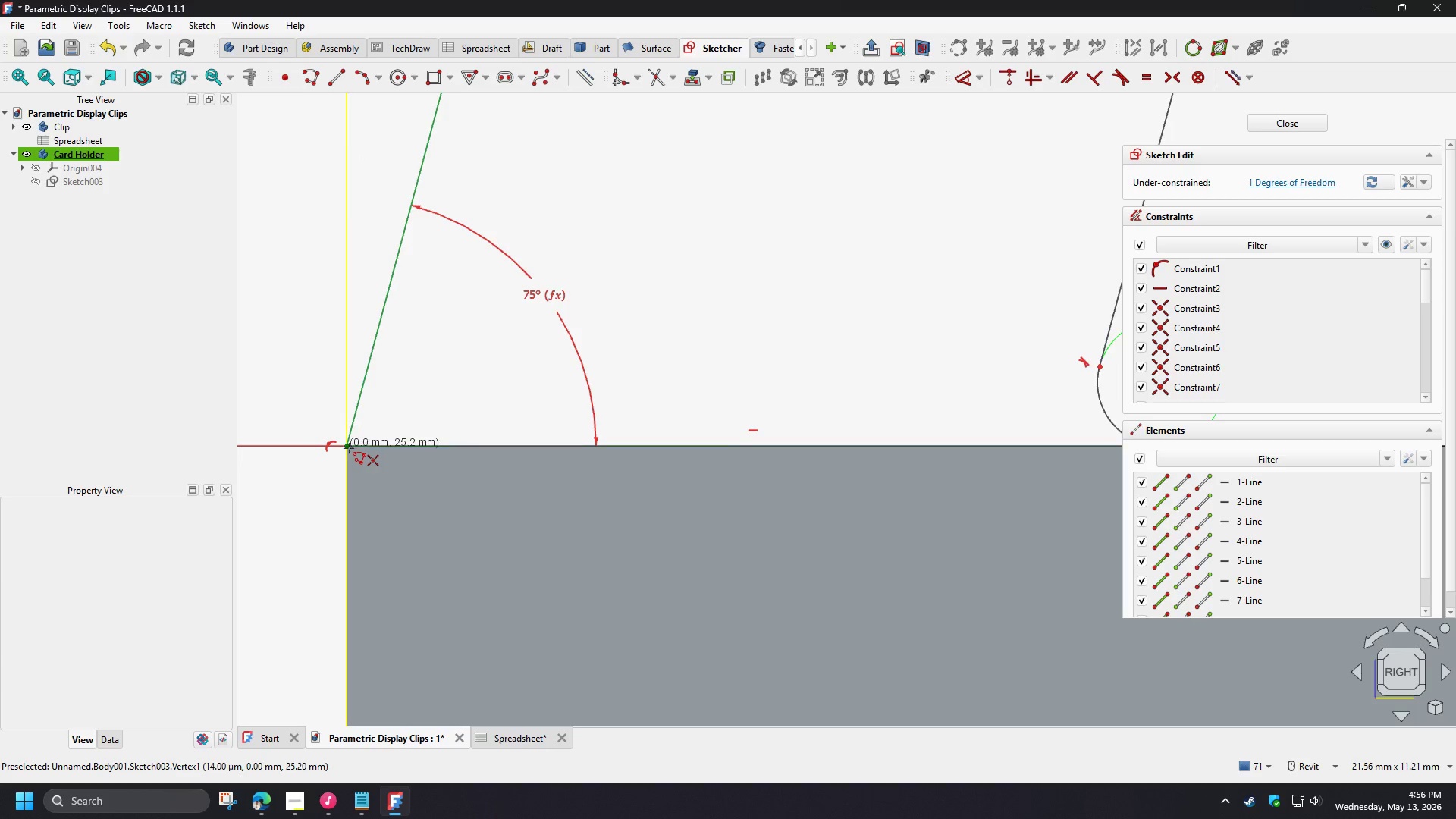 
left_click([347, 448])
 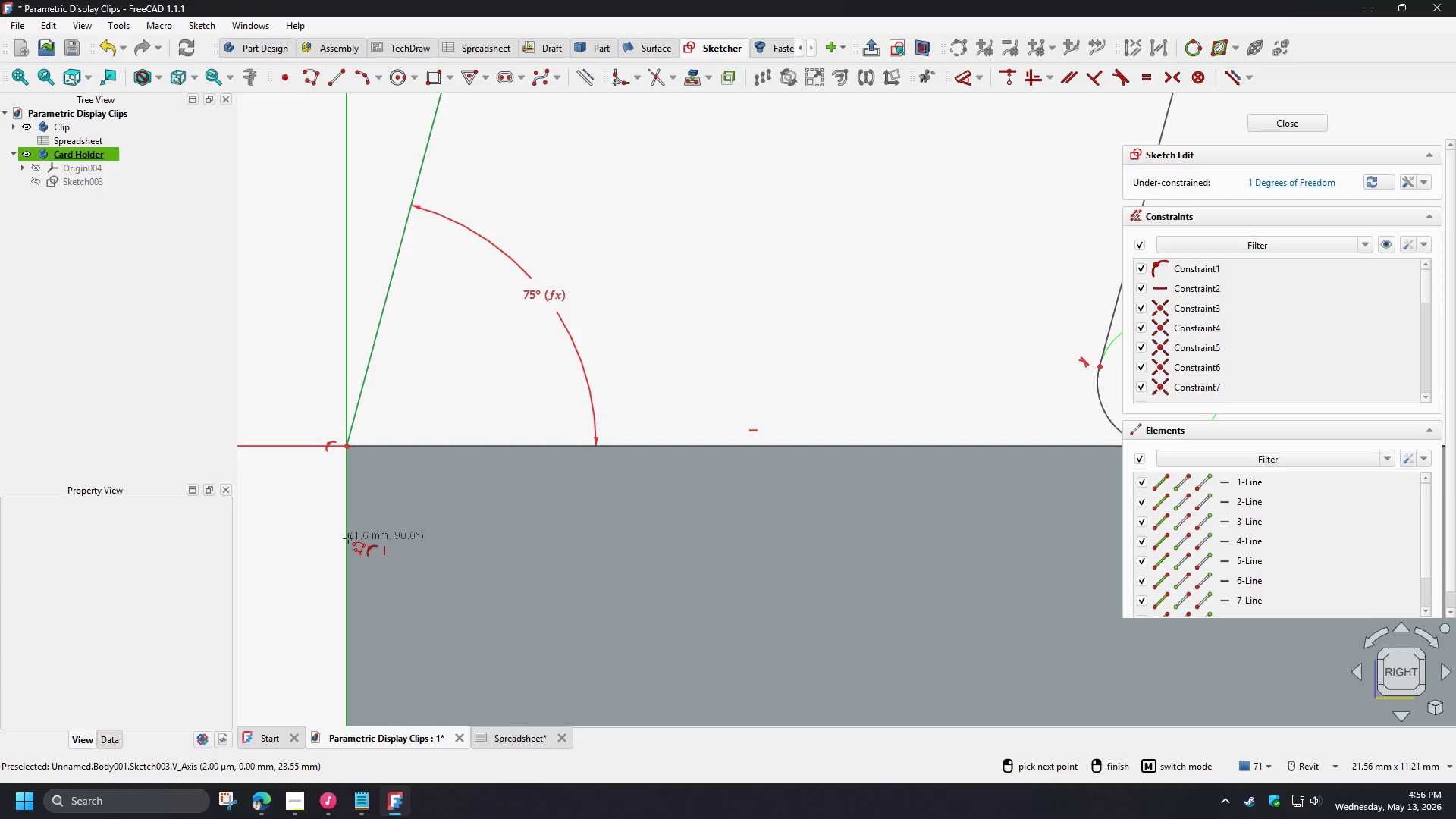 
left_click([349, 538])
 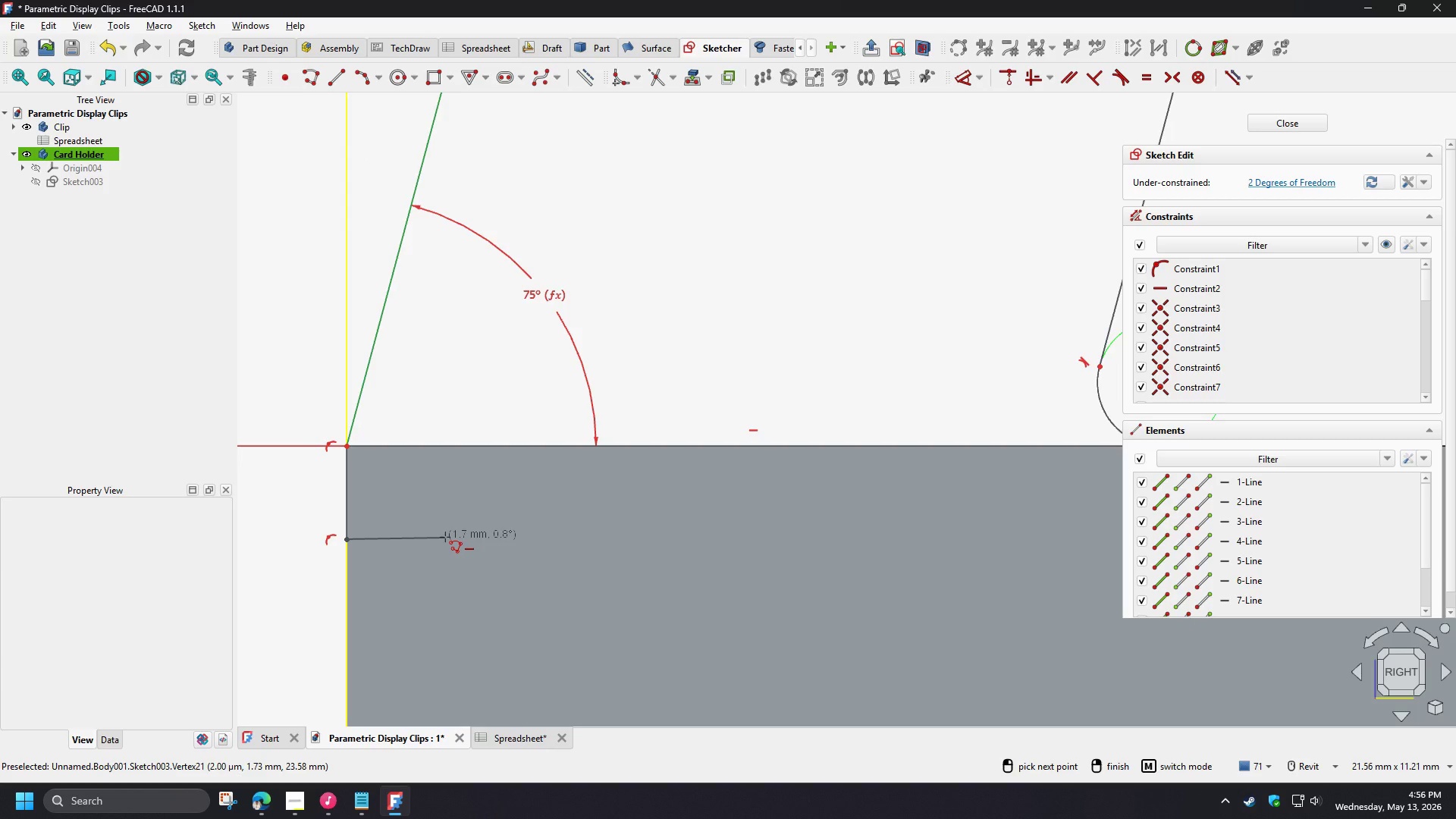 
wait(10.91)
 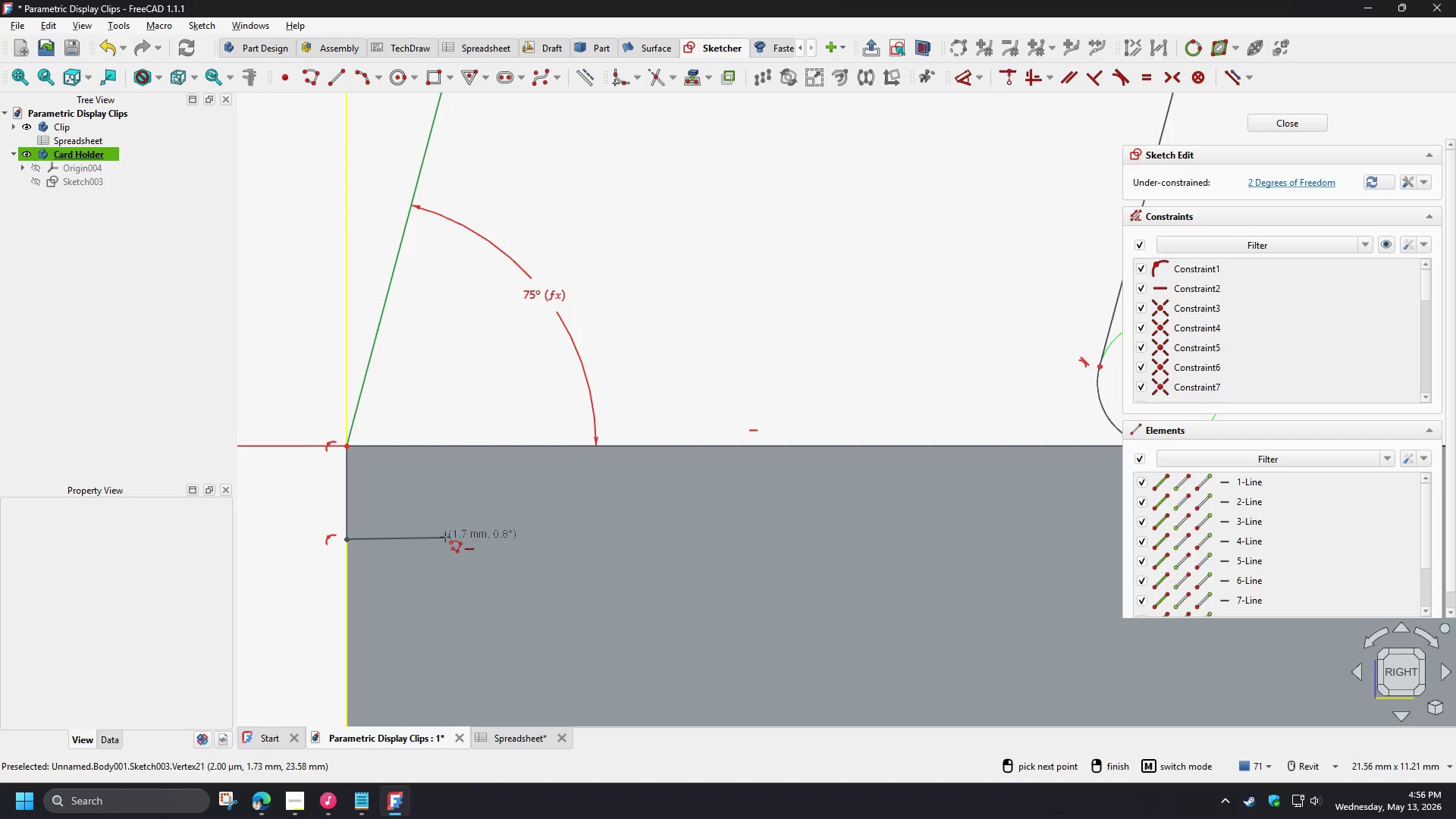 
right_click([445, 537])
 